 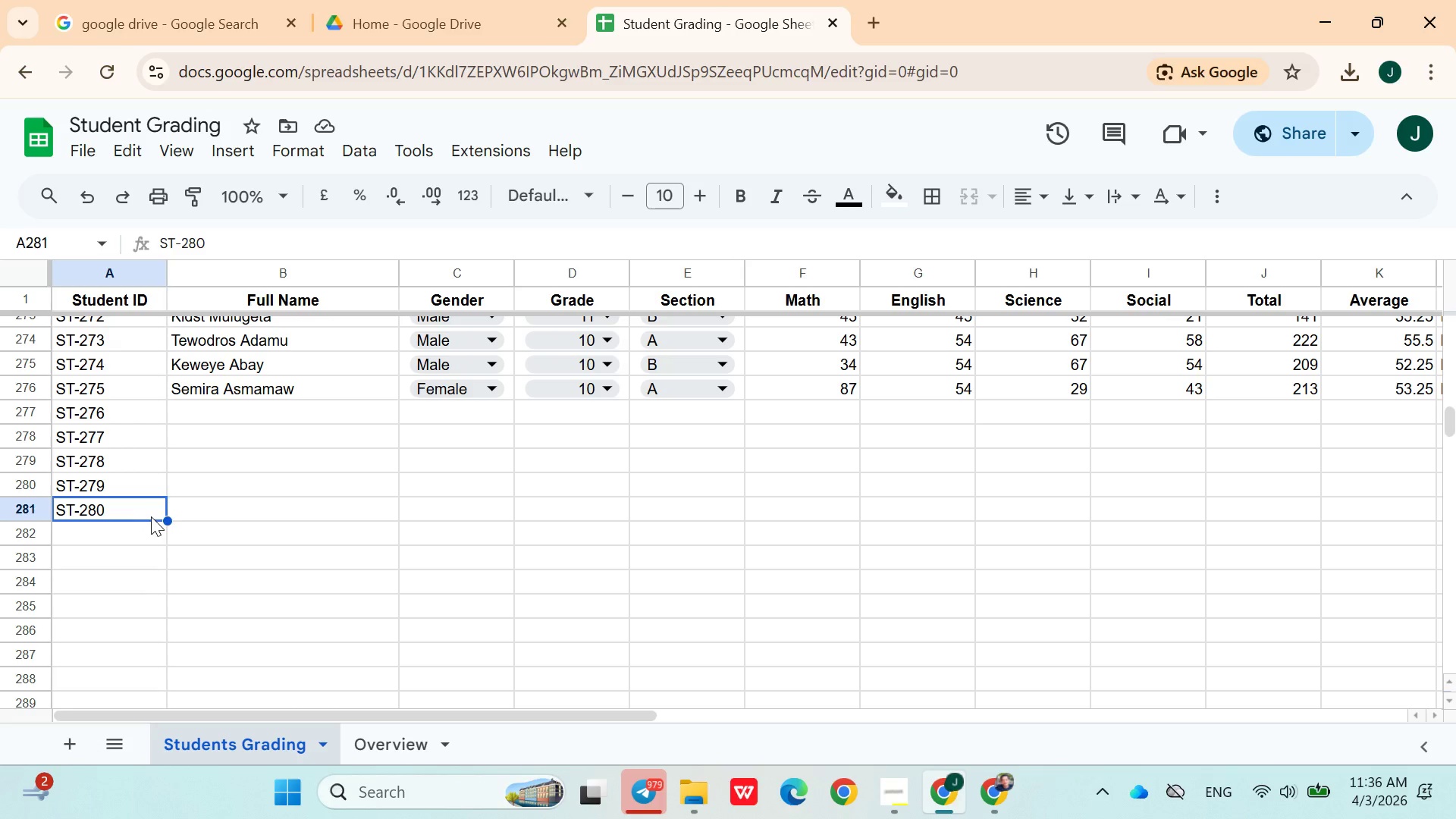 
left_click_drag(start_coordinate=[165, 519], to_coordinate=[90, 626])
 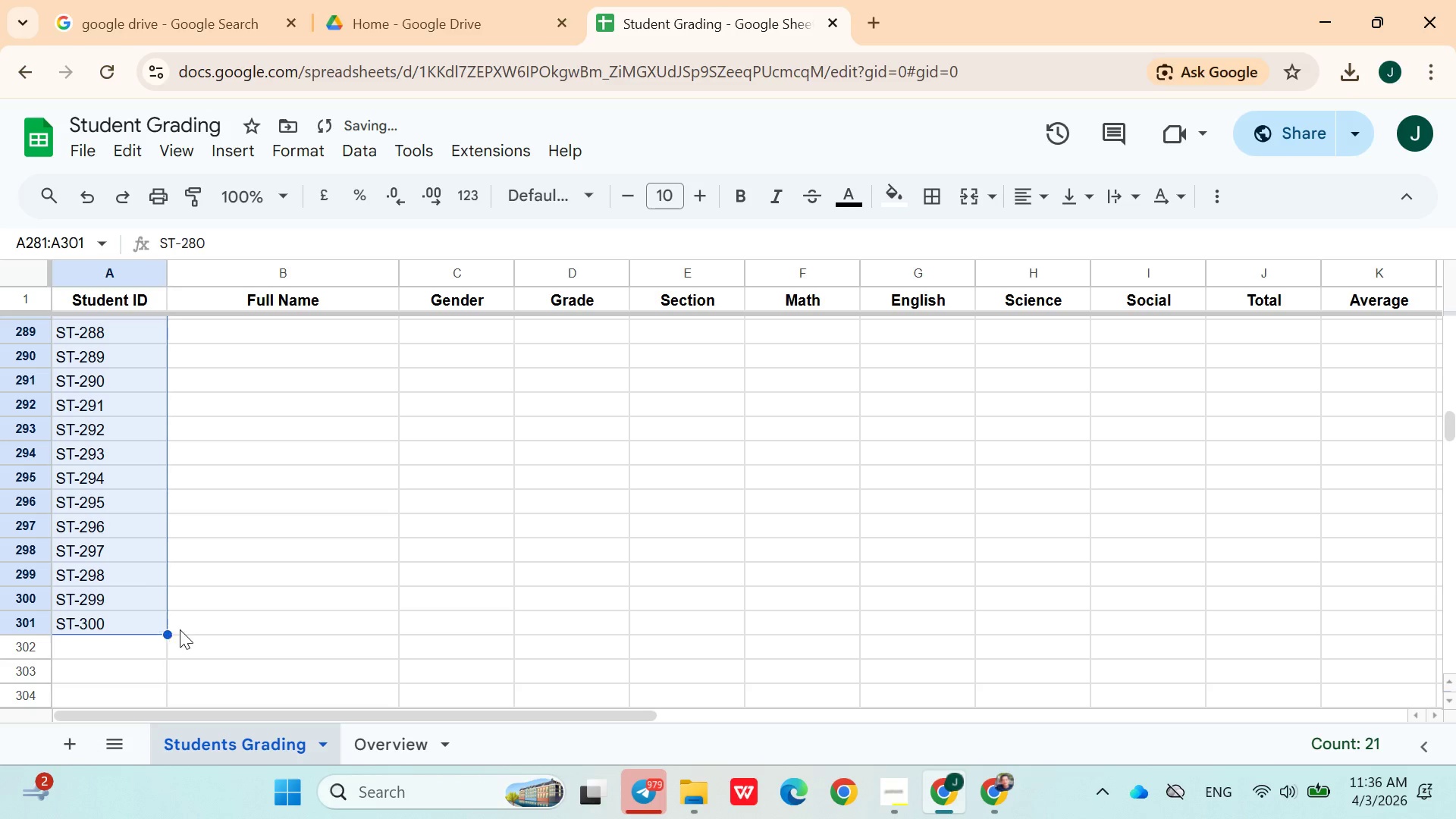 
left_click([194, 628])
 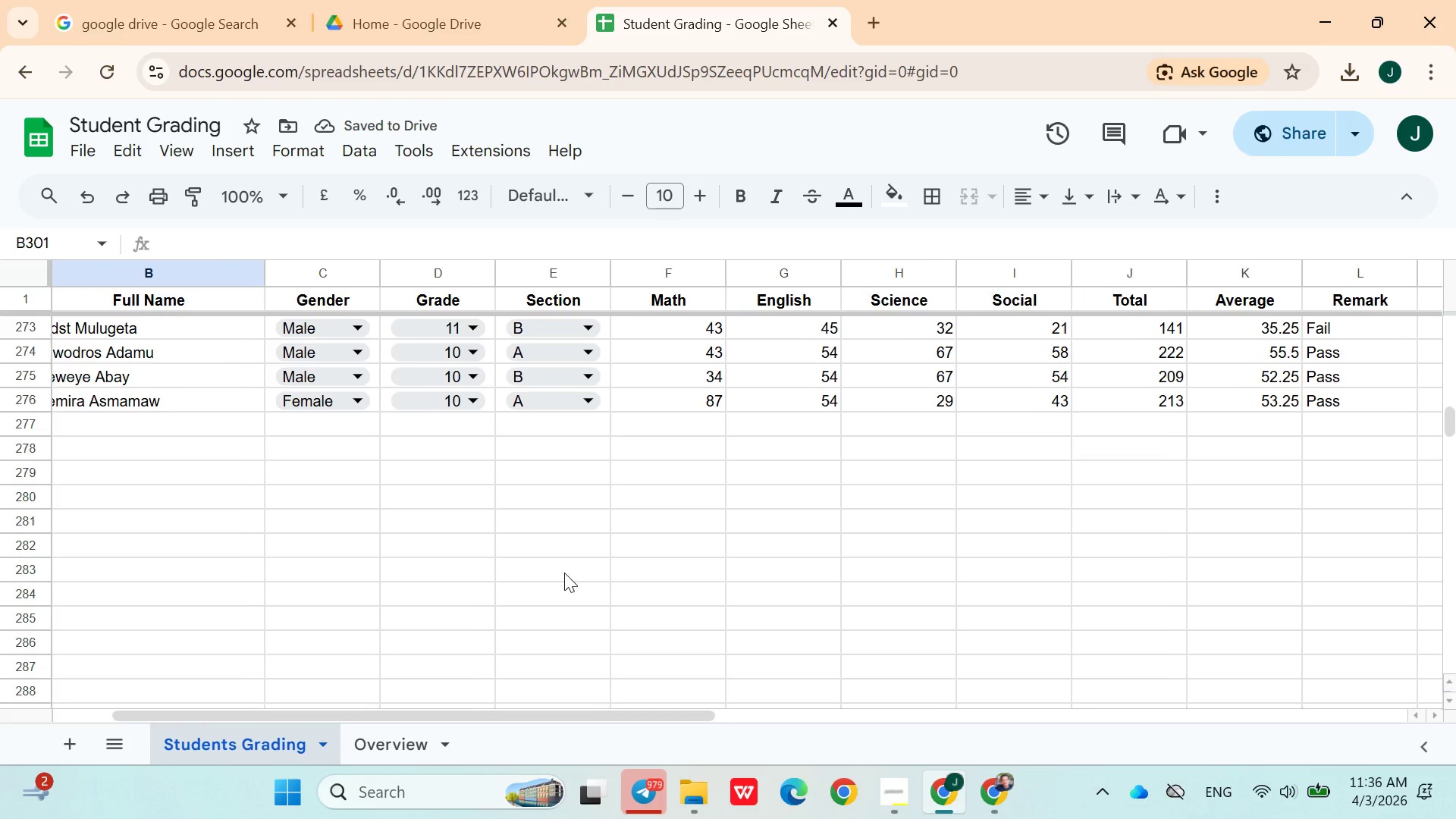 
left_click([373, 405])
 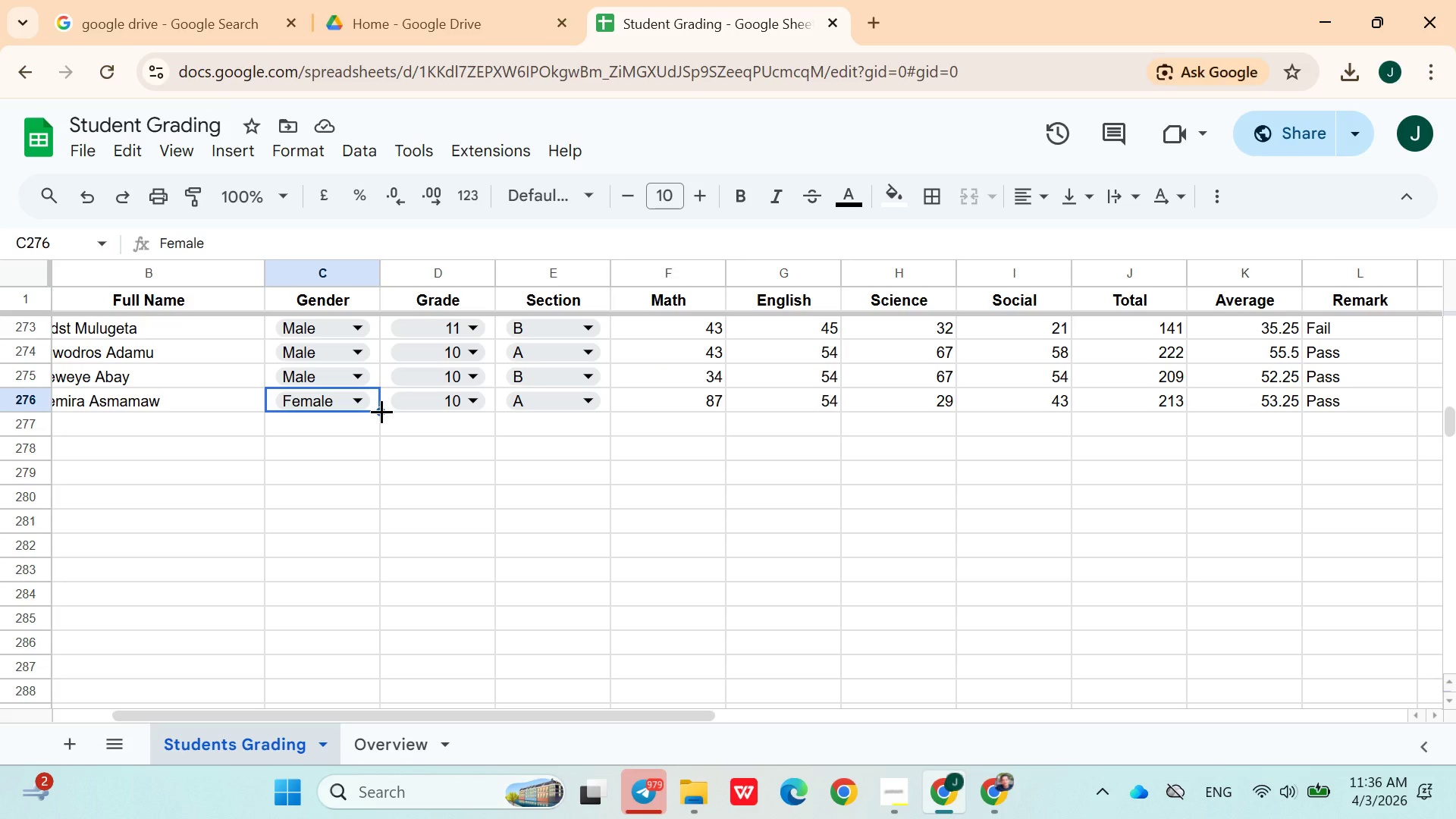 
left_click_drag(start_coordinate=[381, 411], to_coordinate=[371, 510])
 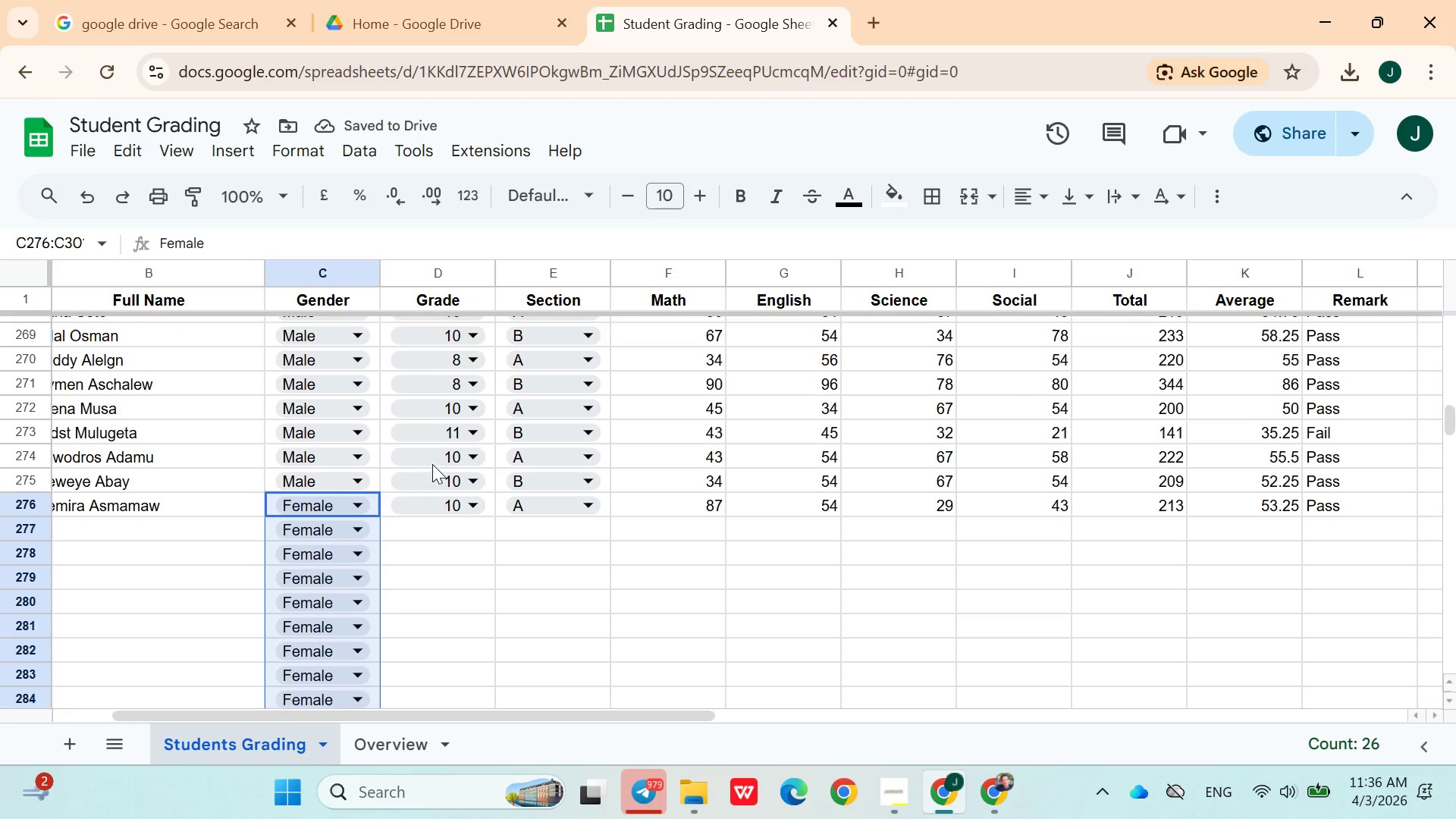 
left_click([488, 515])
 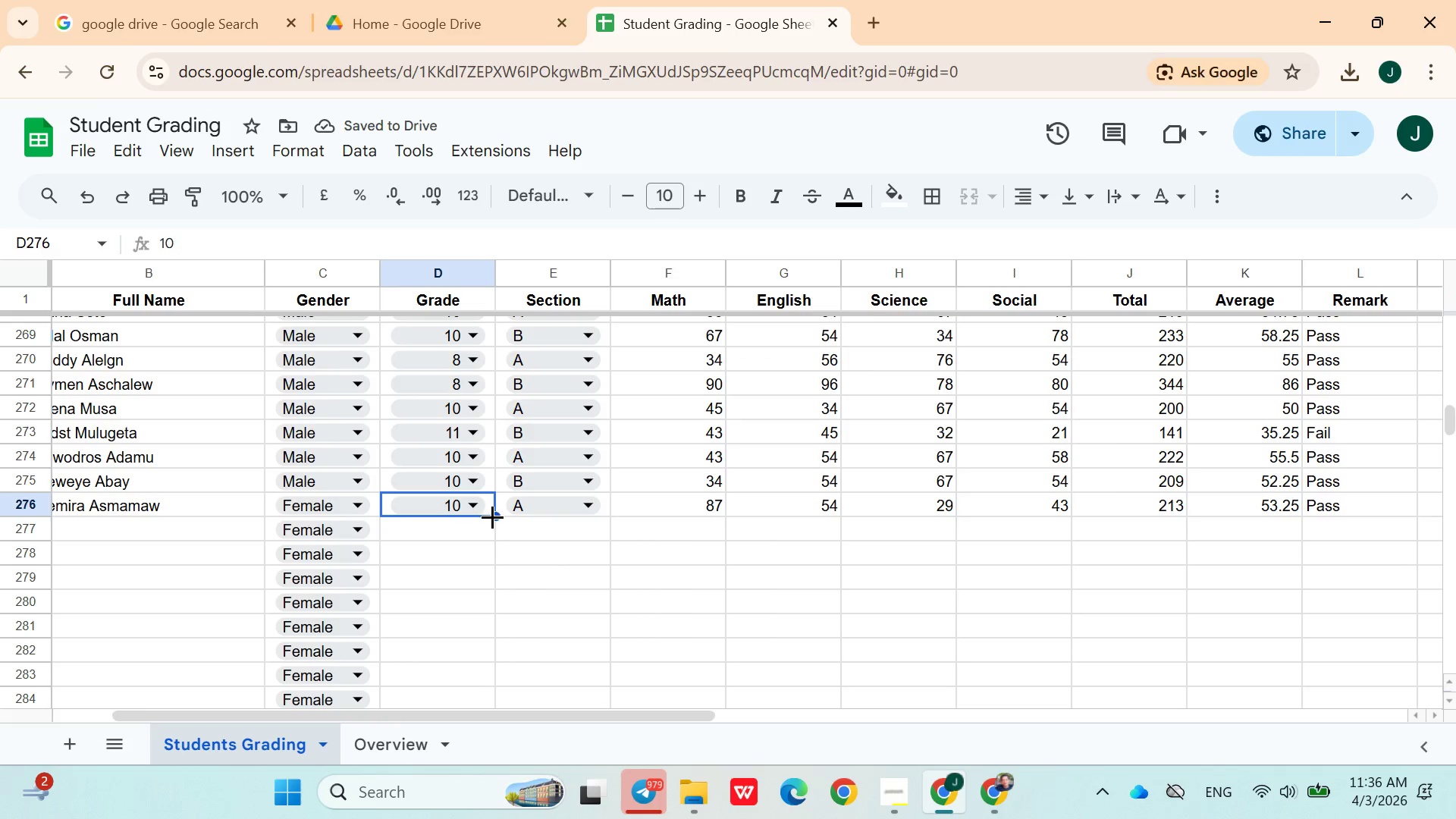 
left_click_drag(start_coordinate=[492, 516], to_coordinate=[429, 582])
 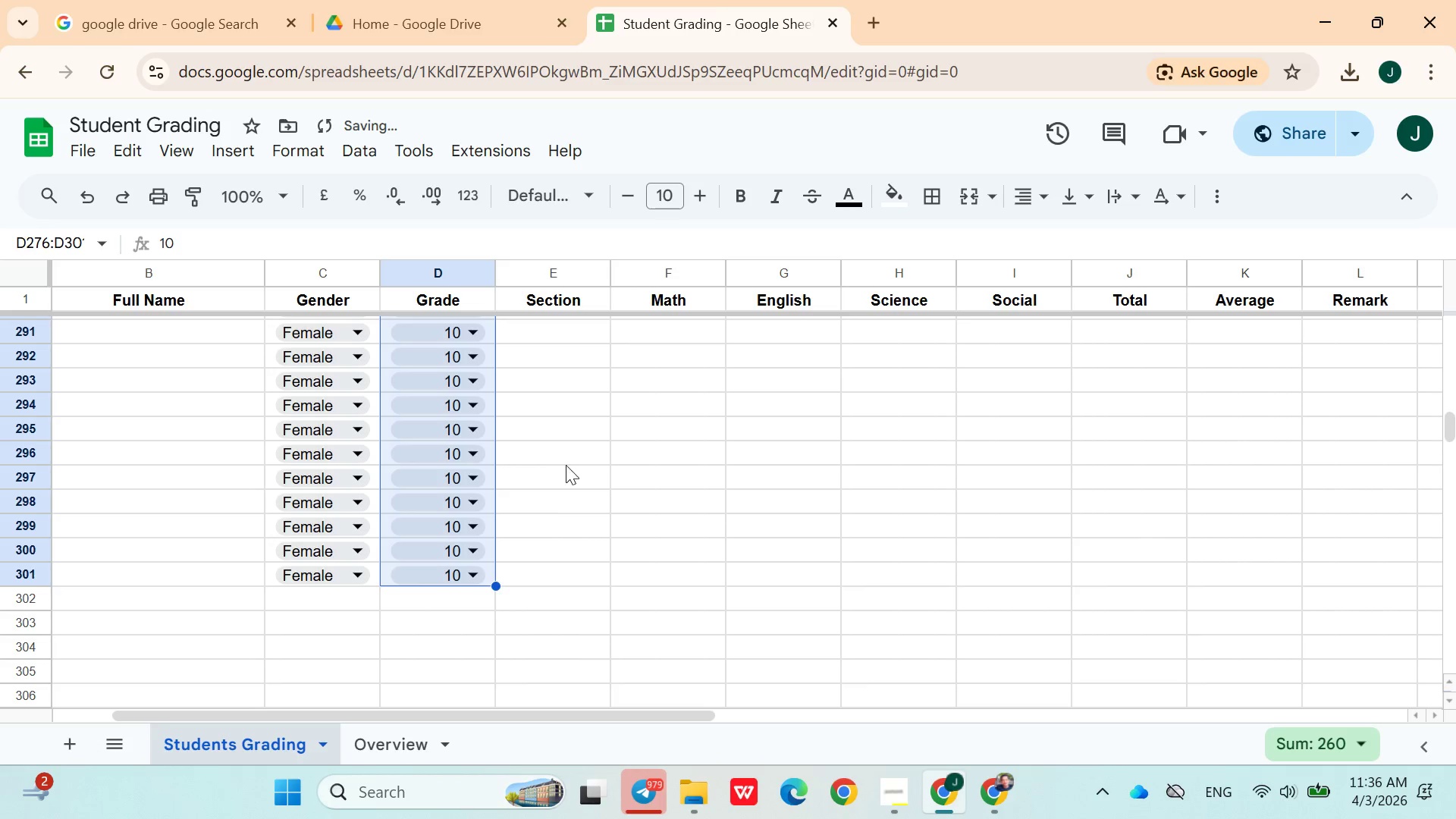 
left_click([566, 465])
 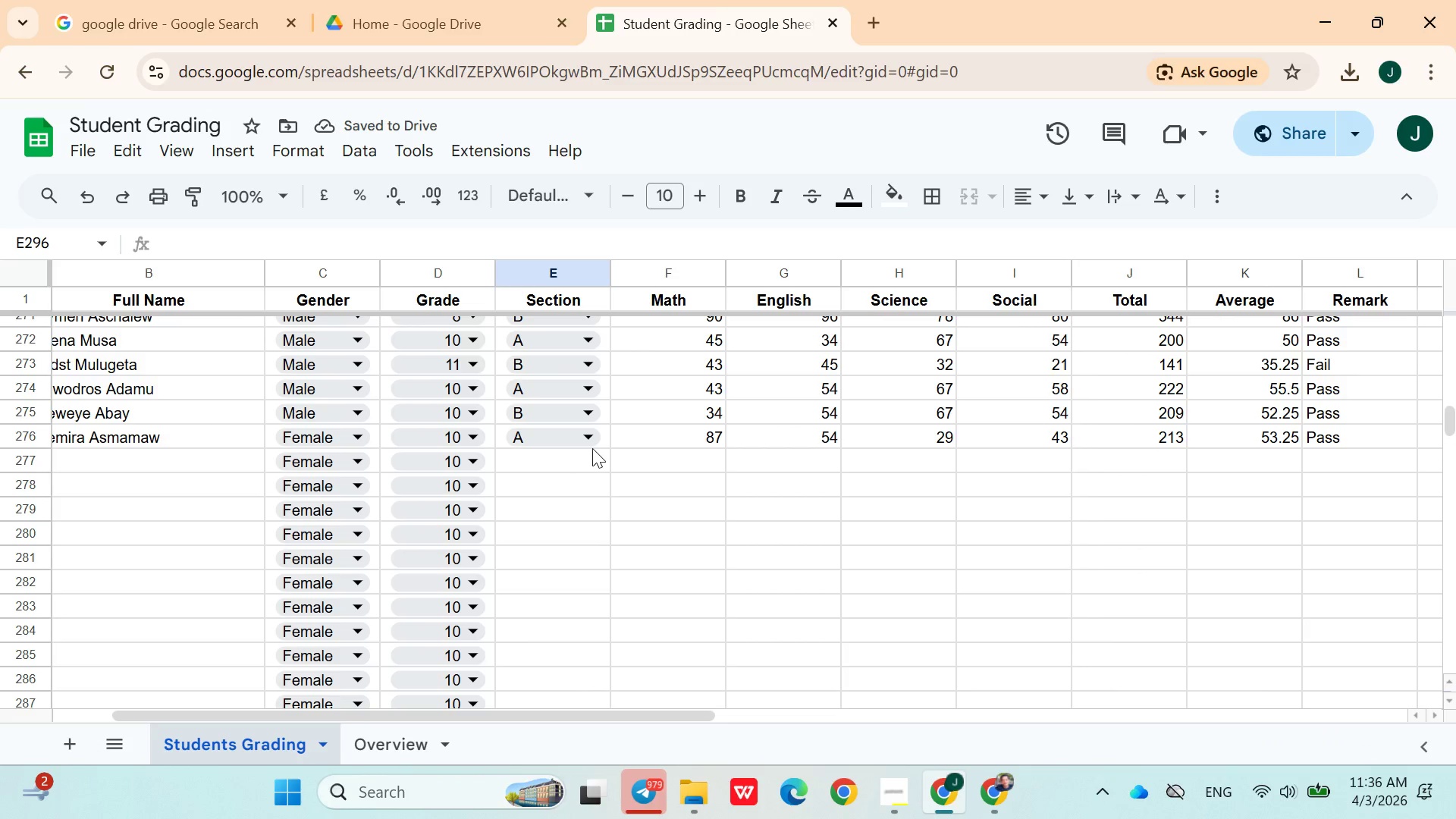 
left_click([603, 447])
 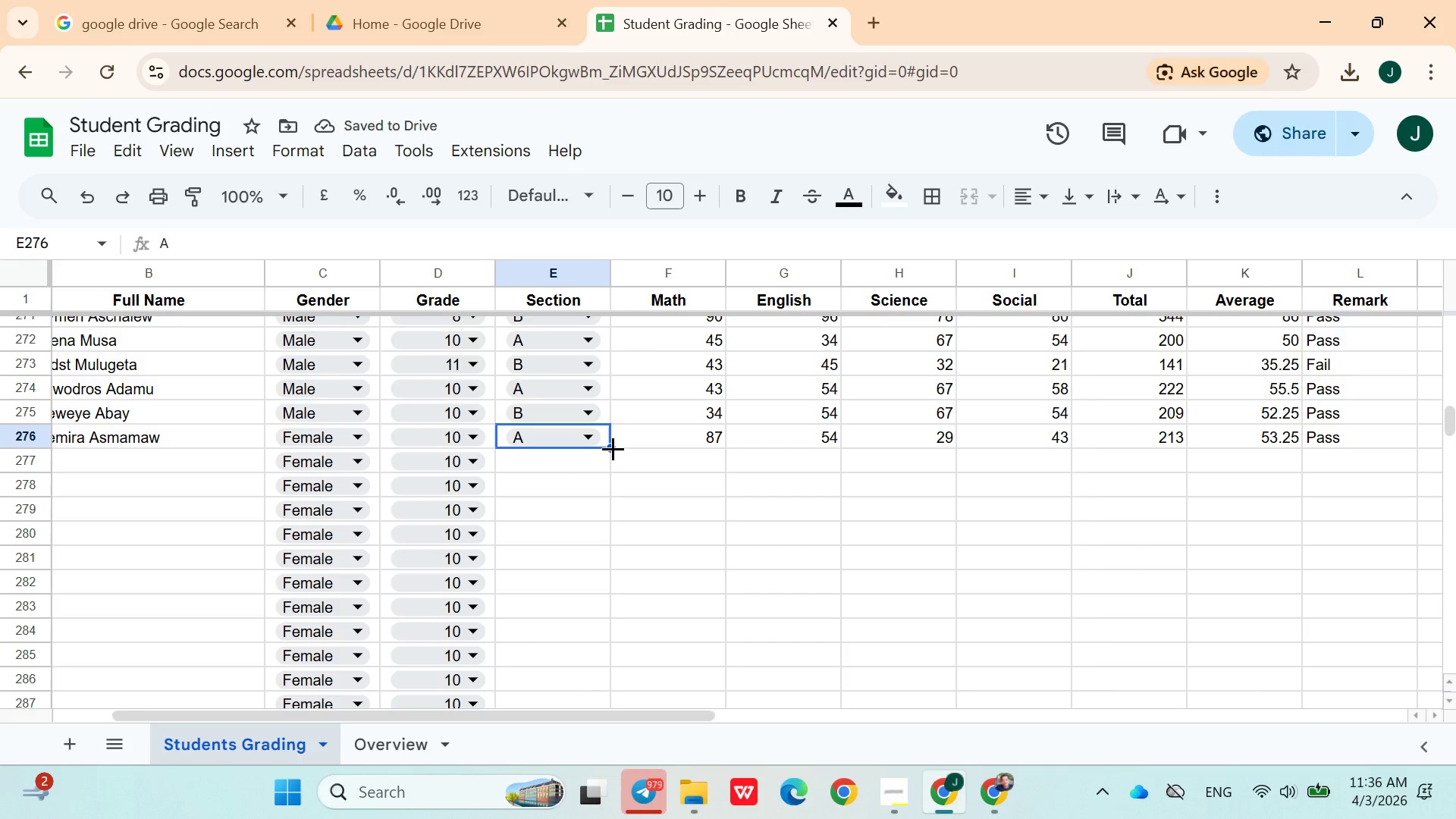 
left_click_drag(start_coordinate=[613, 448], to_coordinate=[571, 632])
 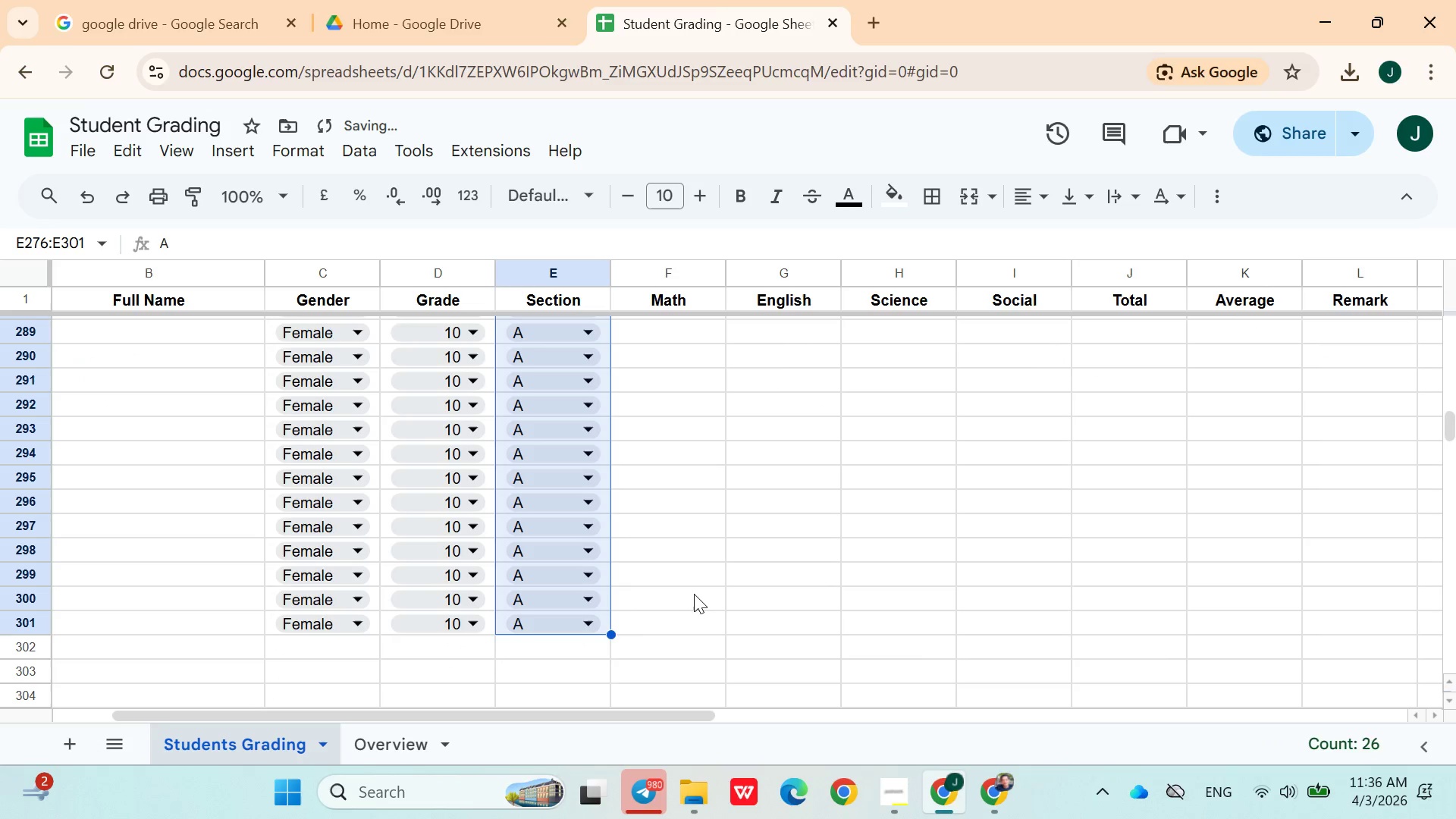 
left_click([695, 594])
 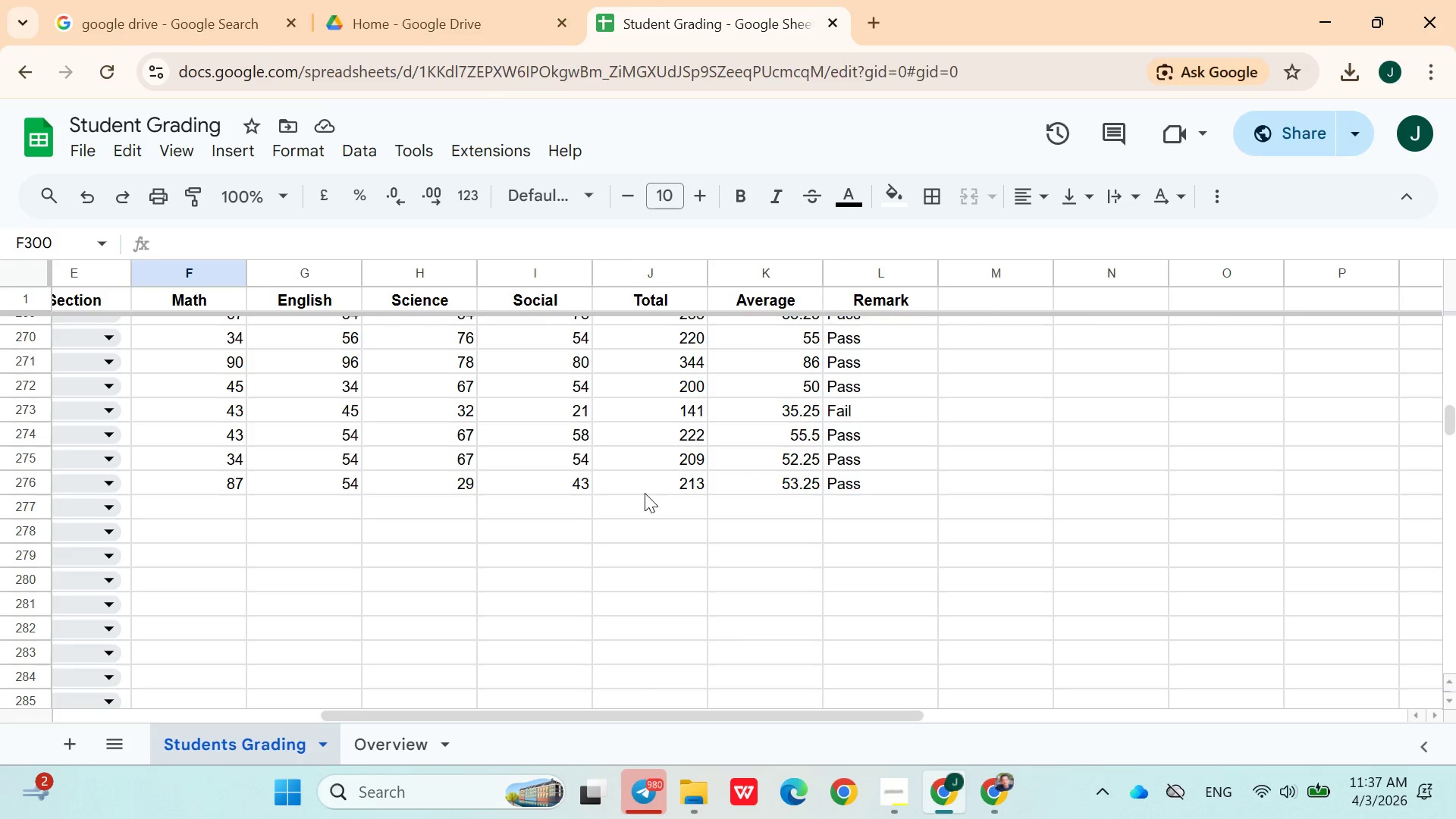 
wait(7.72)
 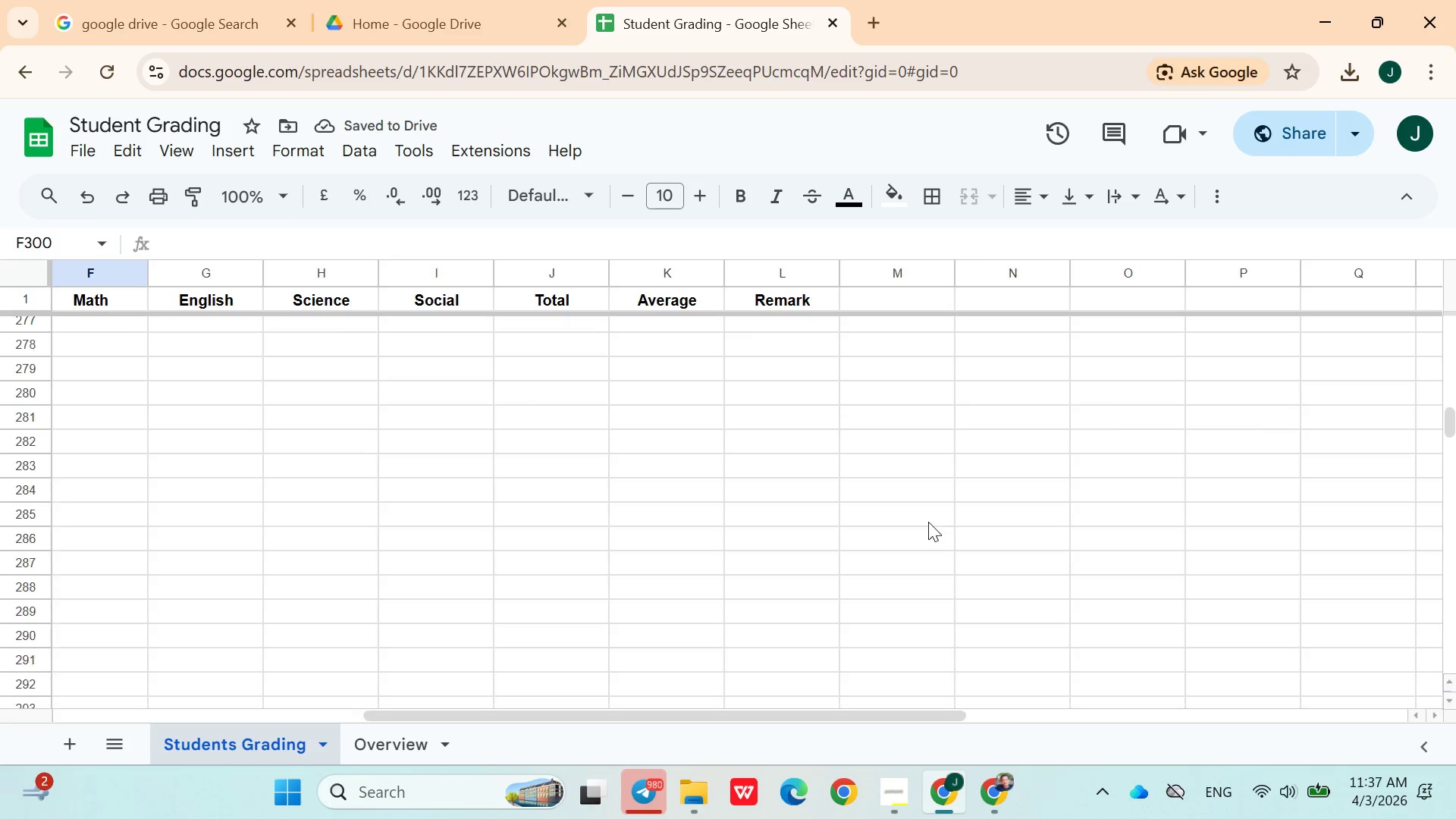 
left_click([641, 474])
 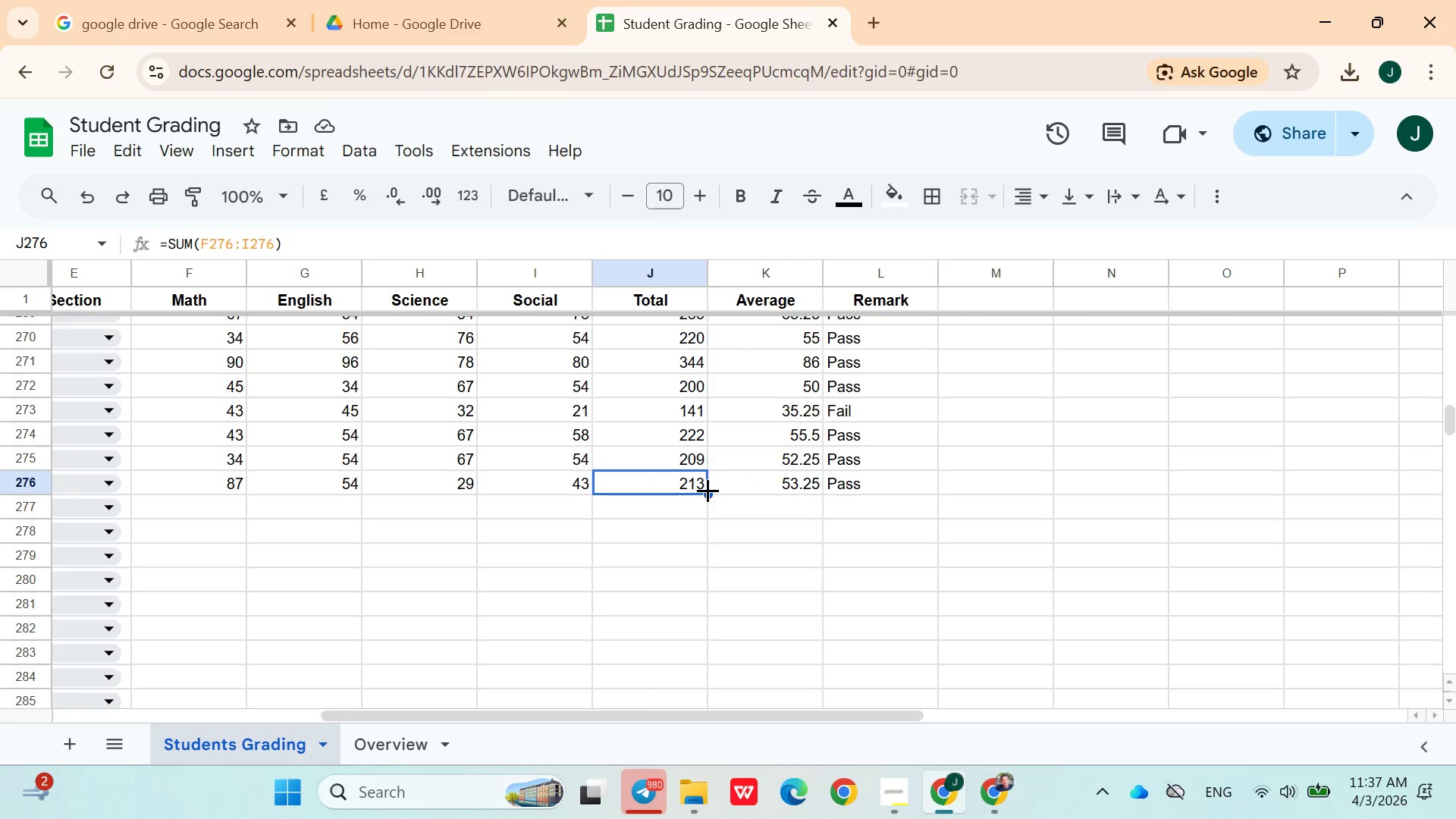 
left_click_drag(start_coordinate=[708, 490], to_coordinate=[672, 668])
 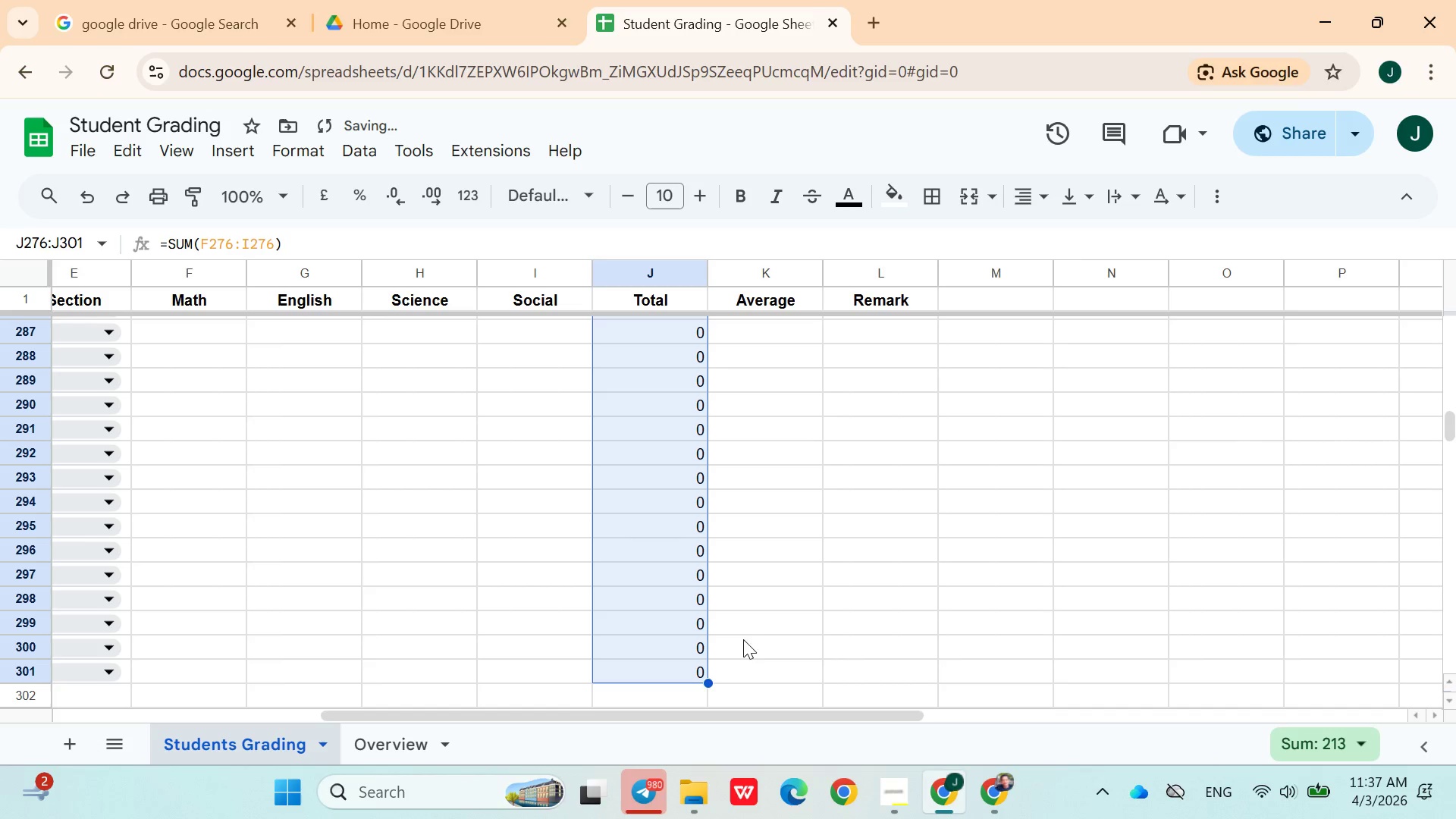 
left_click([751, 629])
 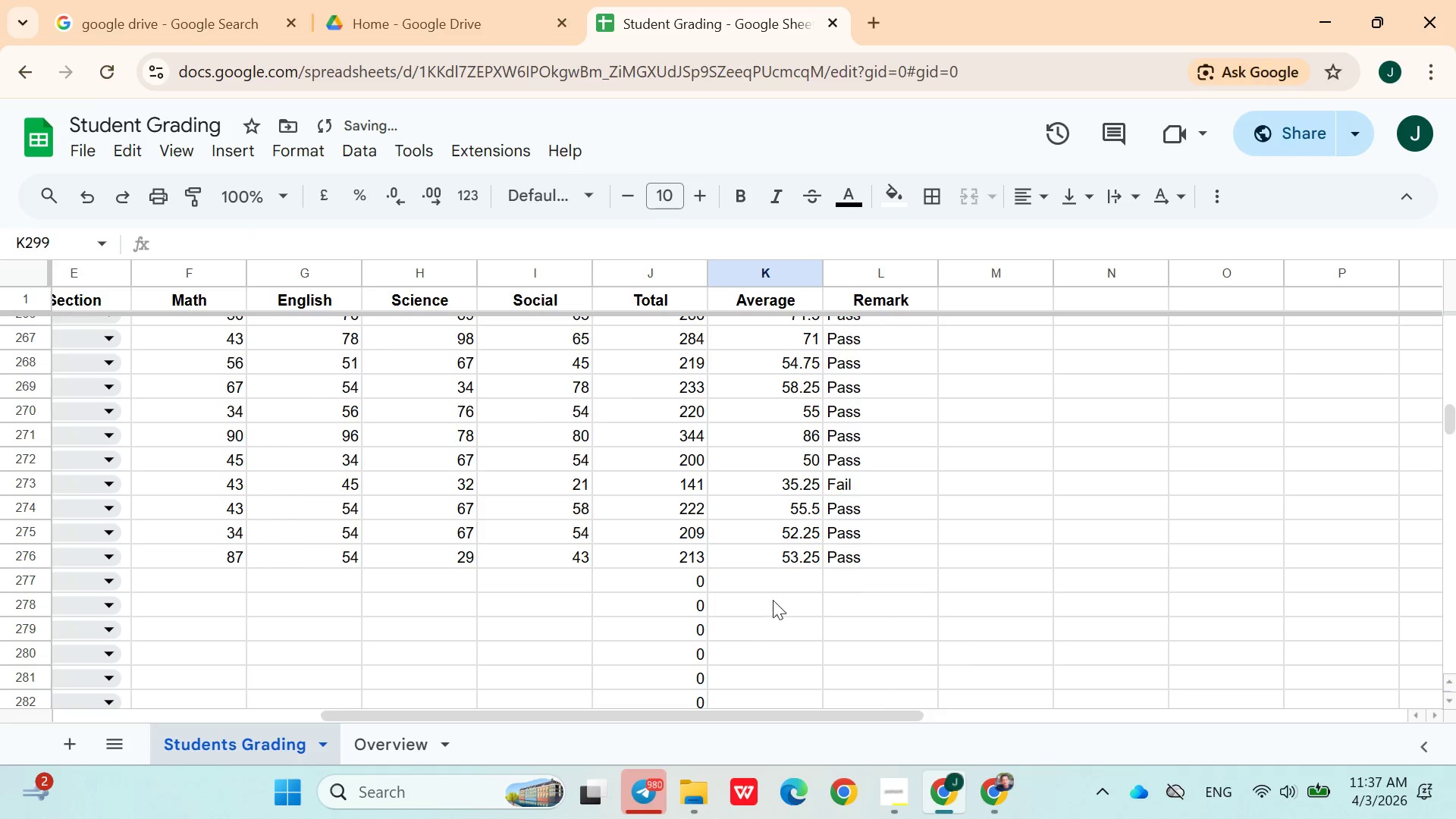 
left_click([784, 585])
 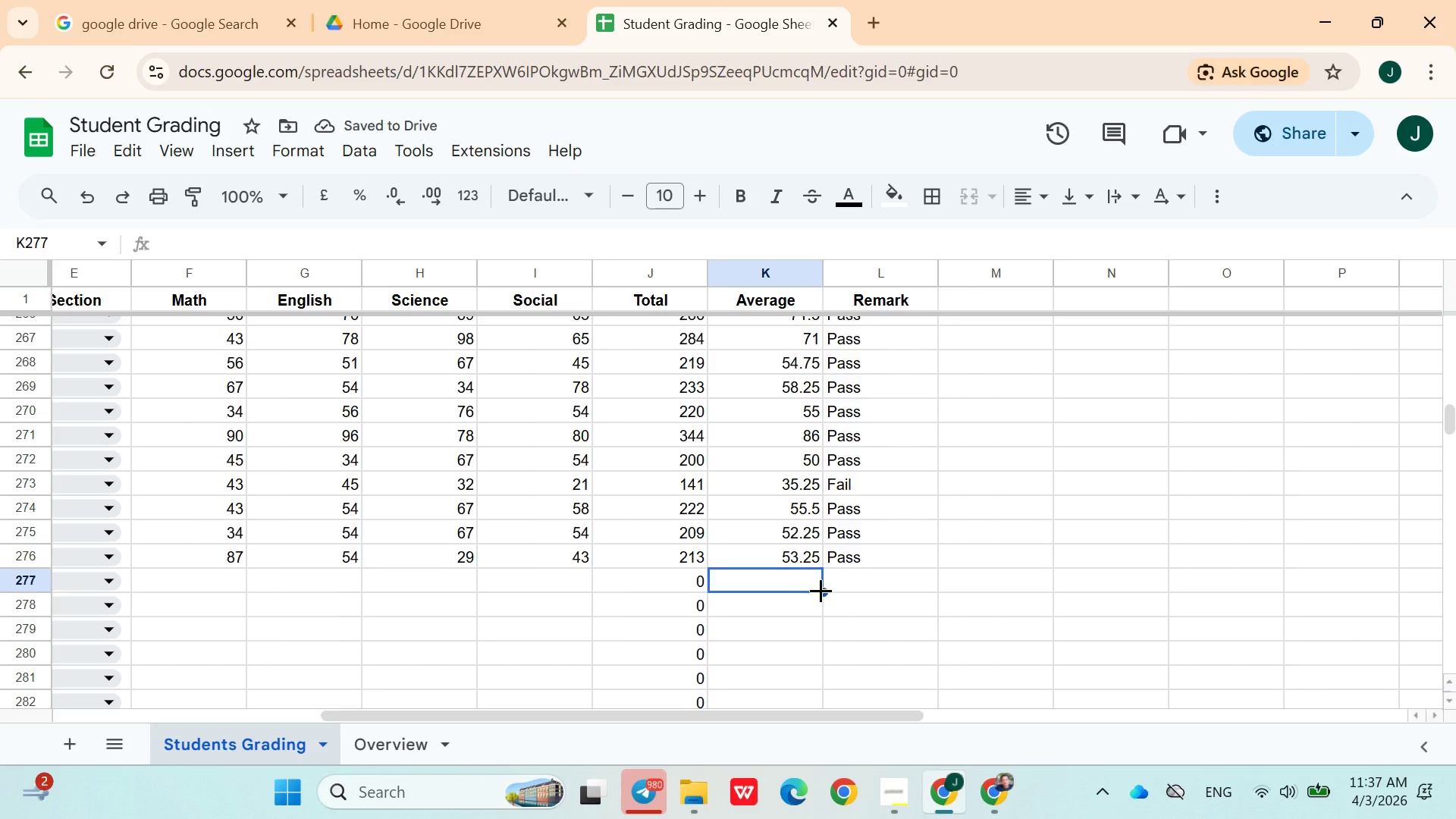 
left_click_drag(start_coordinate=[821, 590], to_coordinate=[767, 412])
 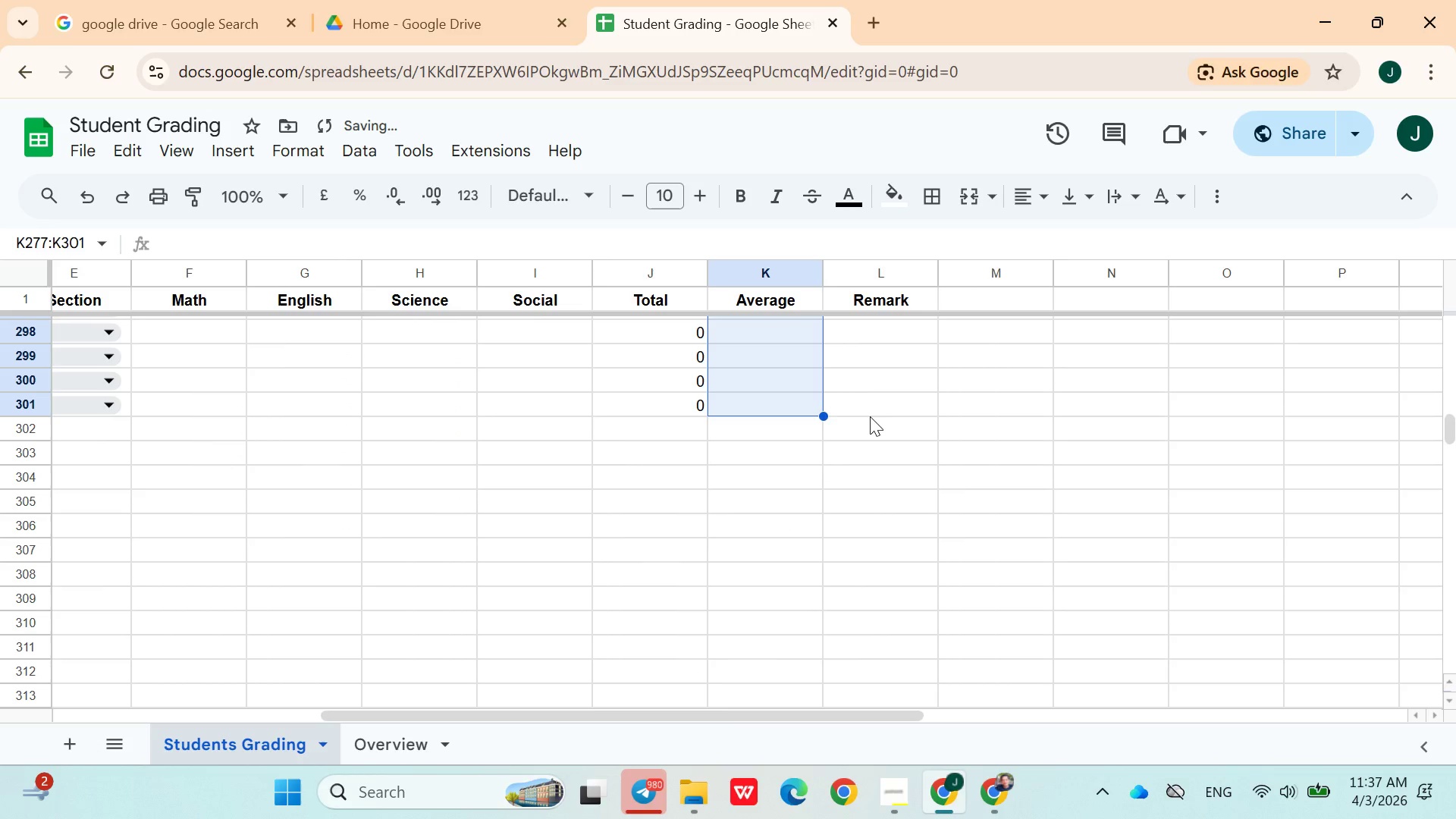 
left_click([874, 398])
 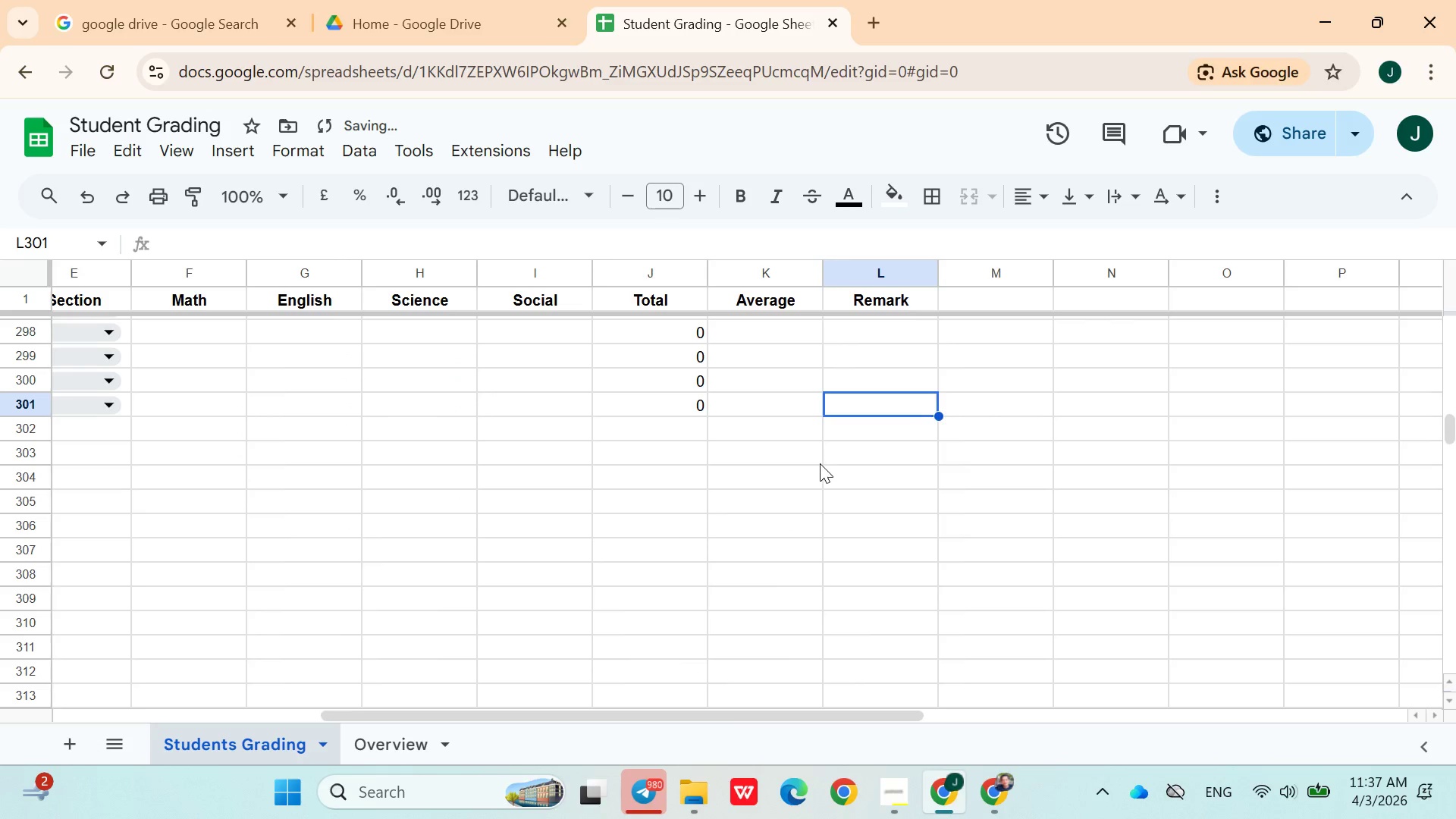 
scroll: coordinate [836, 487], scroll_direction: up, amount: 5.0
 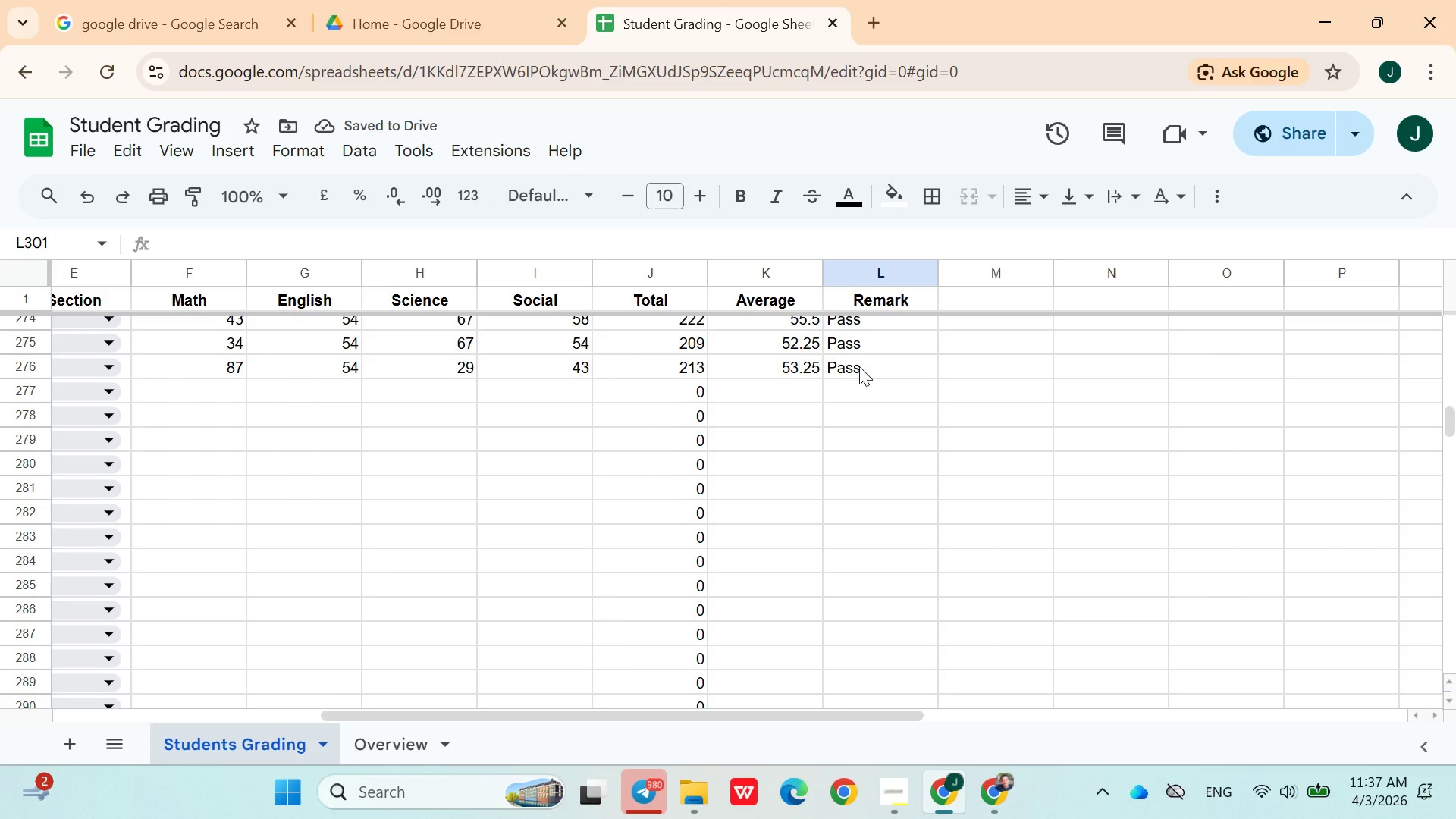 
left_click([767, 362])
 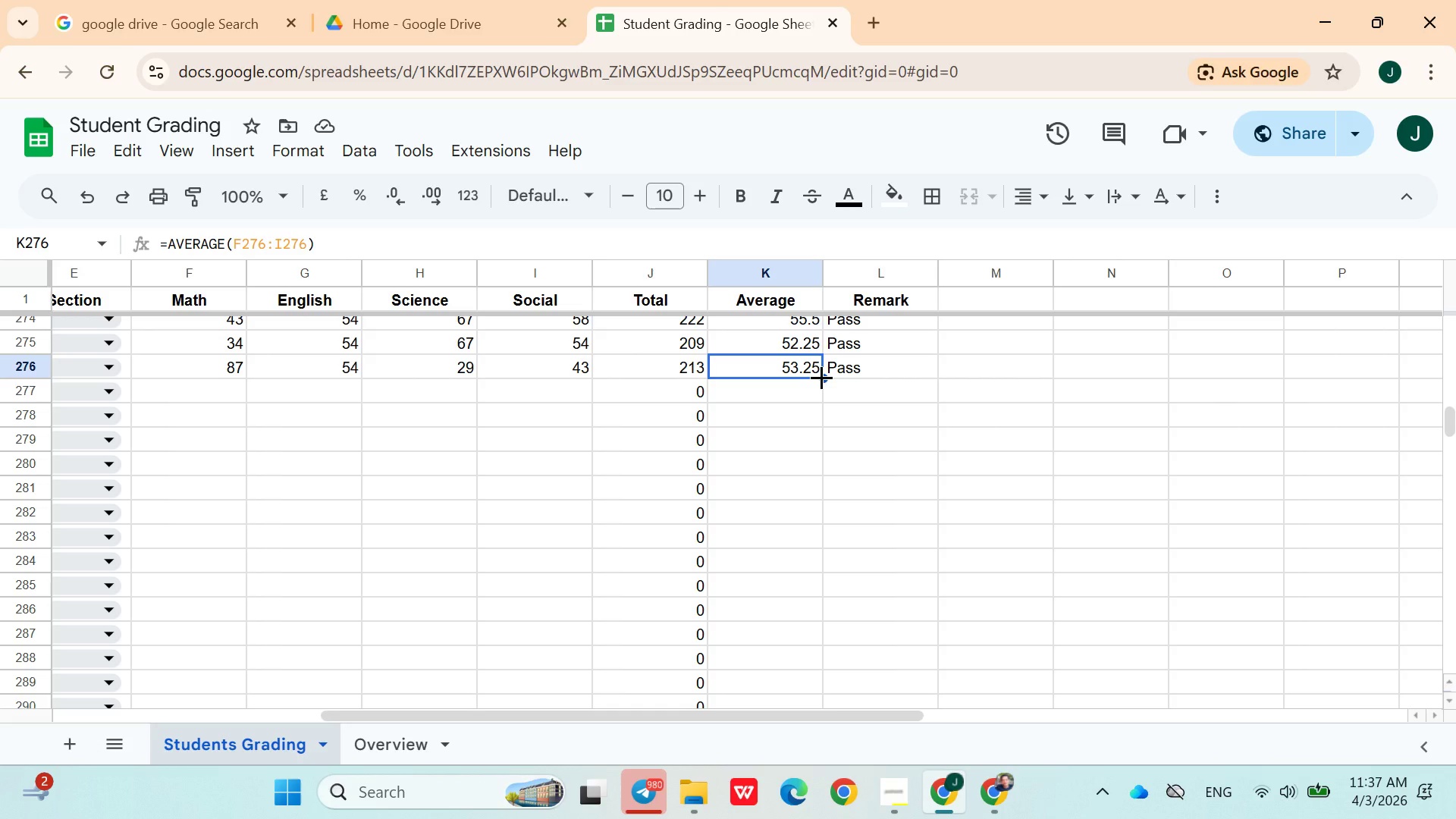 
left_click_drag(start_coordinate=[823, 379], to_coordinate=[773, 572])
 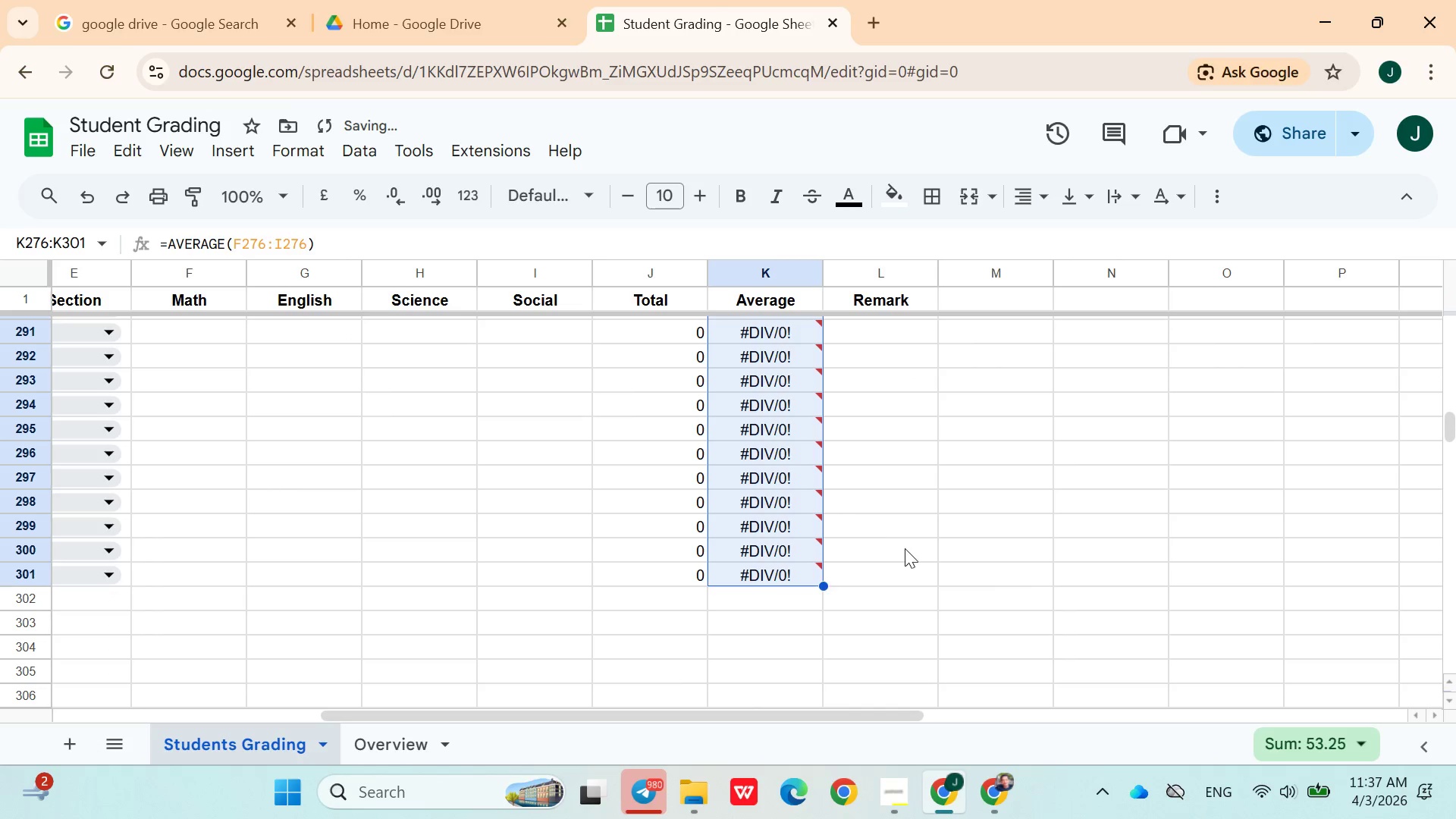 
left_click([906, 548])
 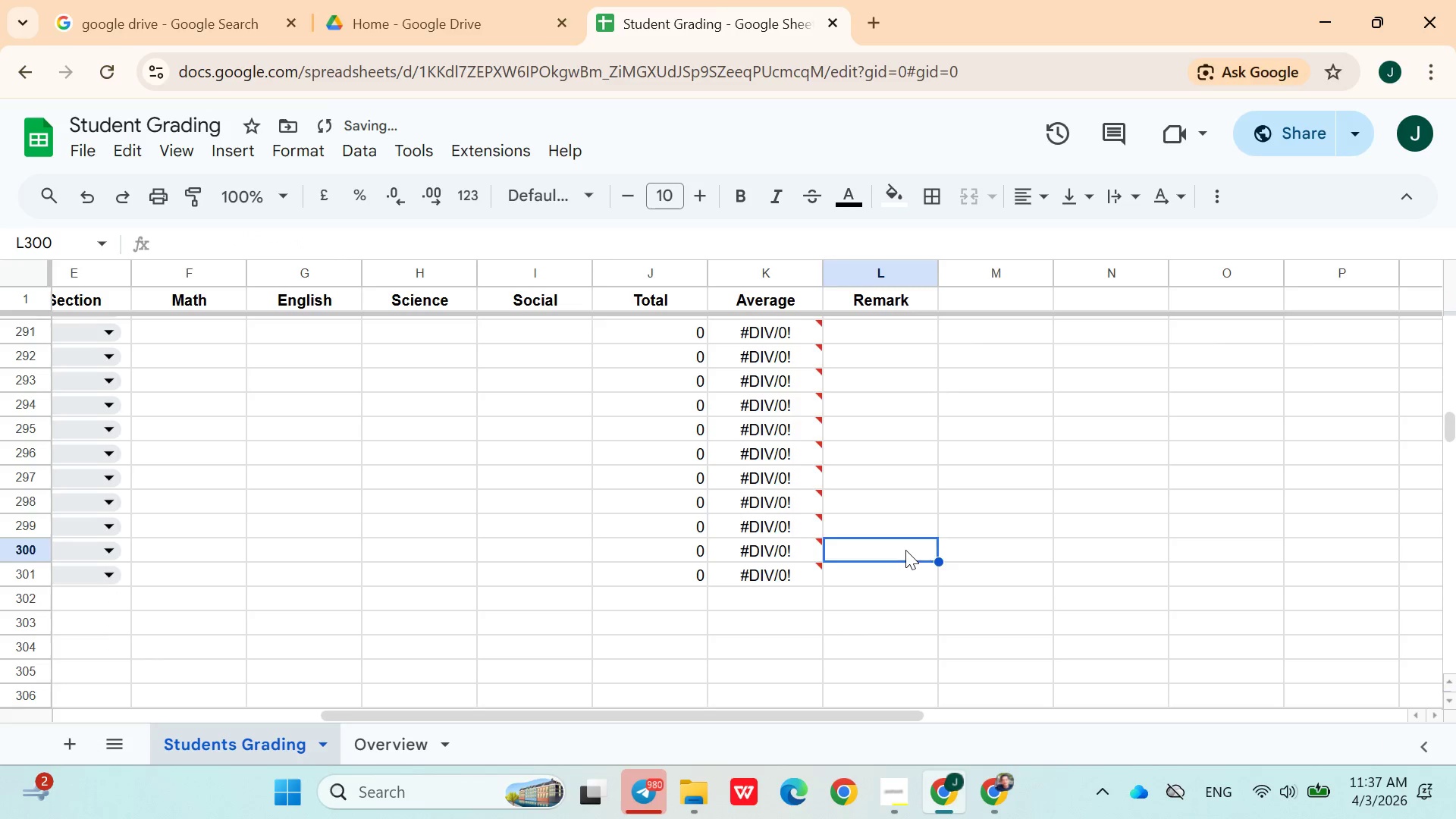 
scroll: coordinate [917, 470], scroll_direction: up, amount: 4.0
 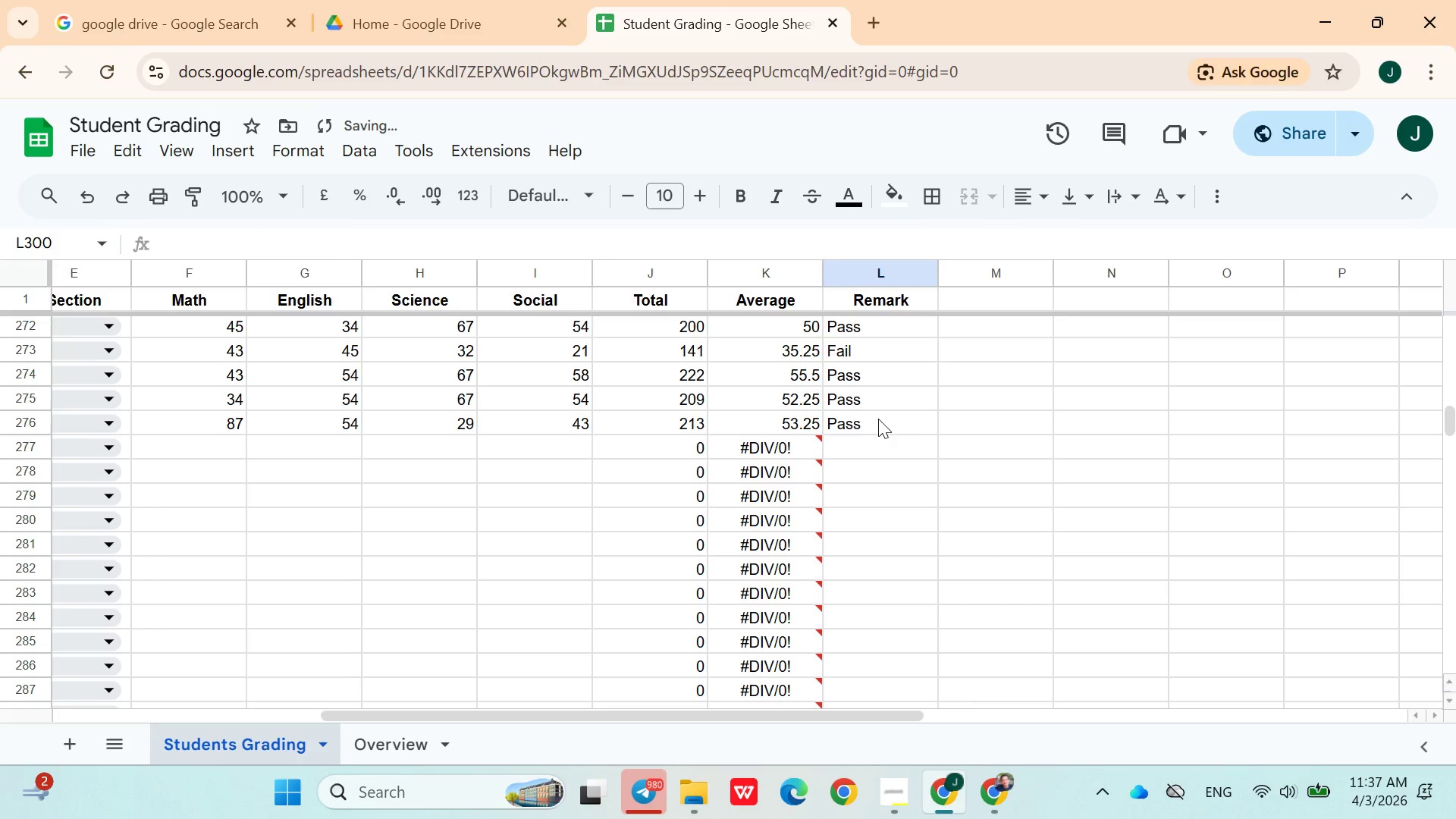 
left_click([878, 419])
 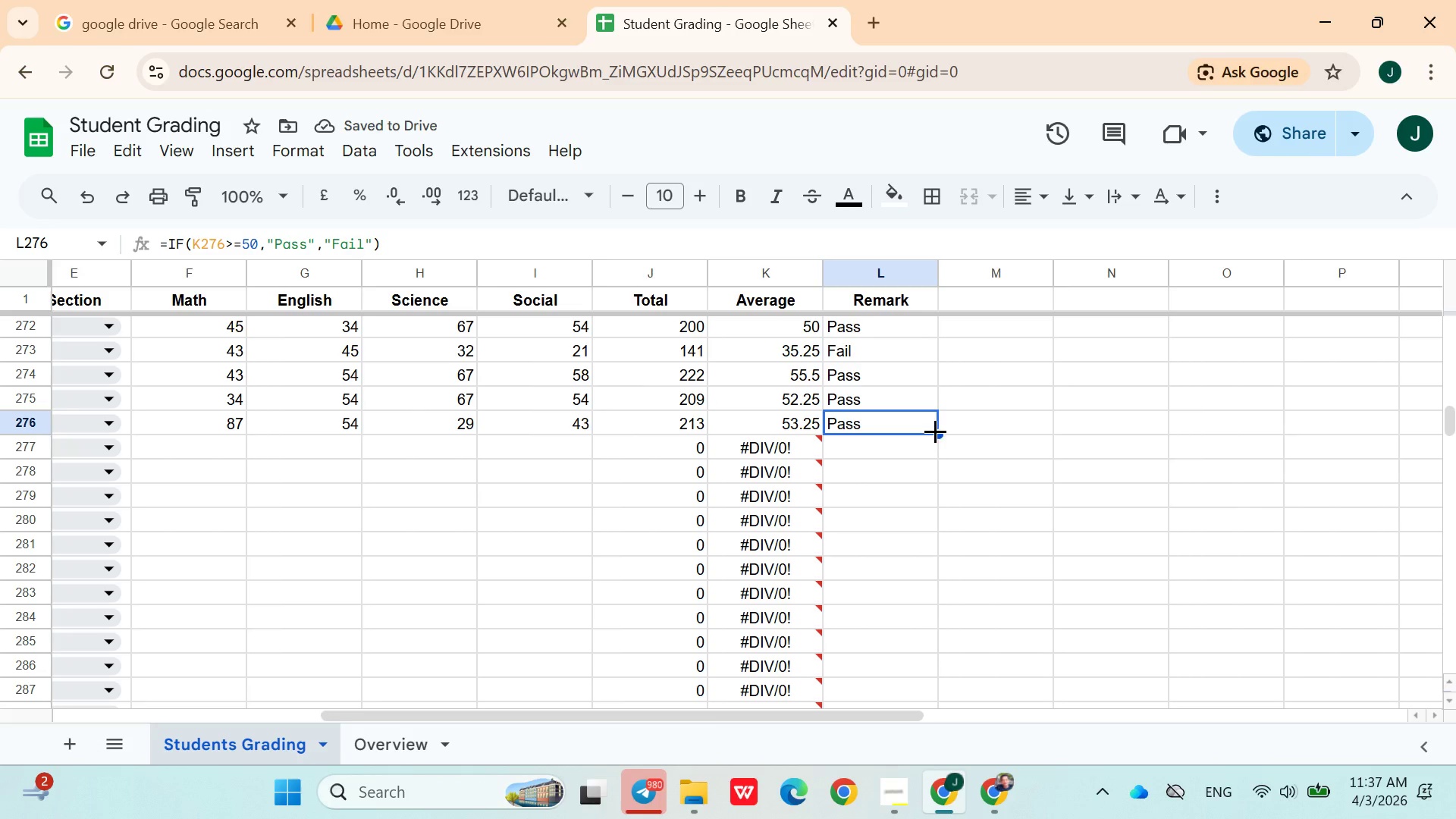 
left_click_drag(start_coordinate=[935, 431], to_coordinate=[849, 413])
 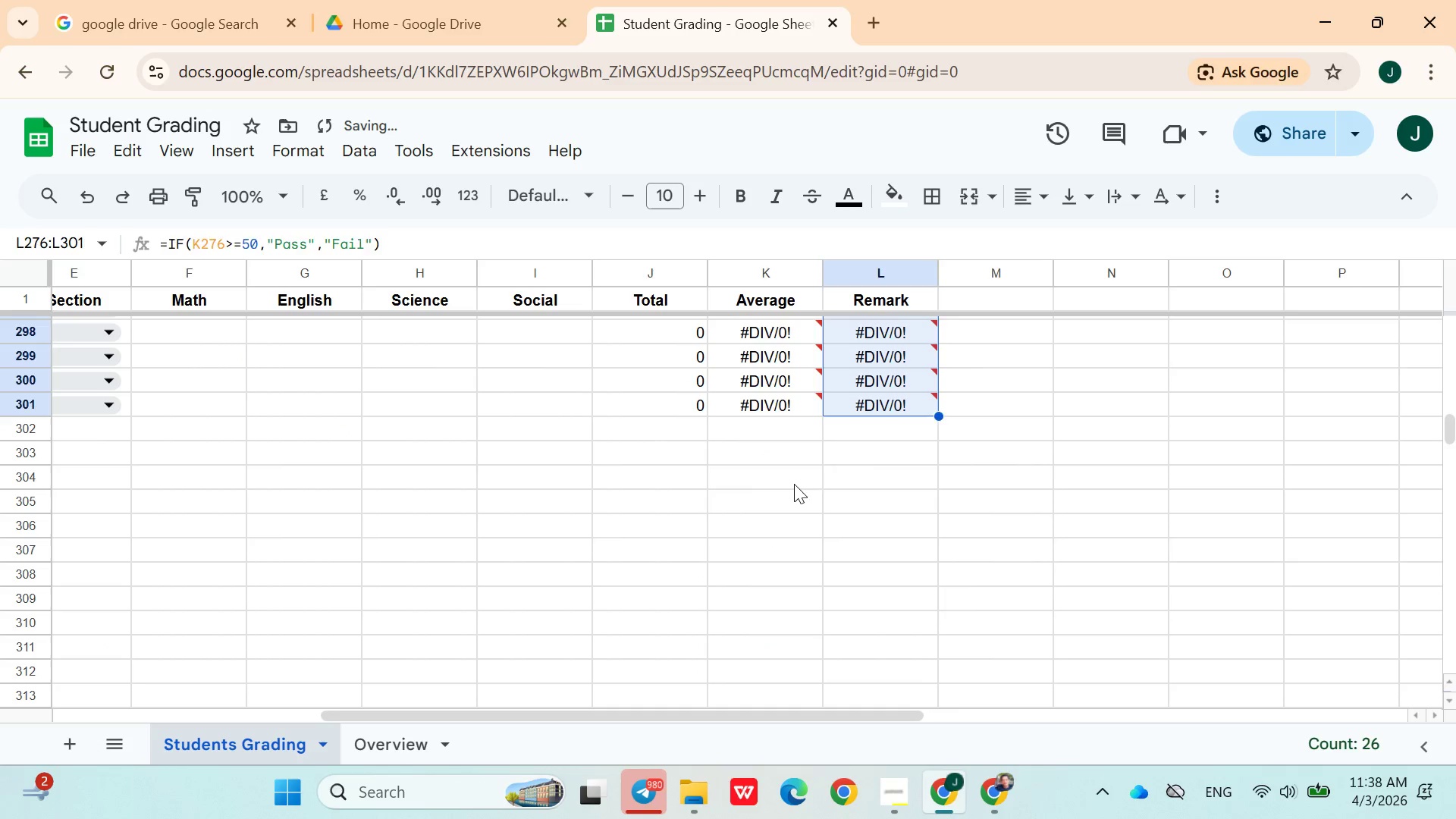 
left_click([794, 484])
 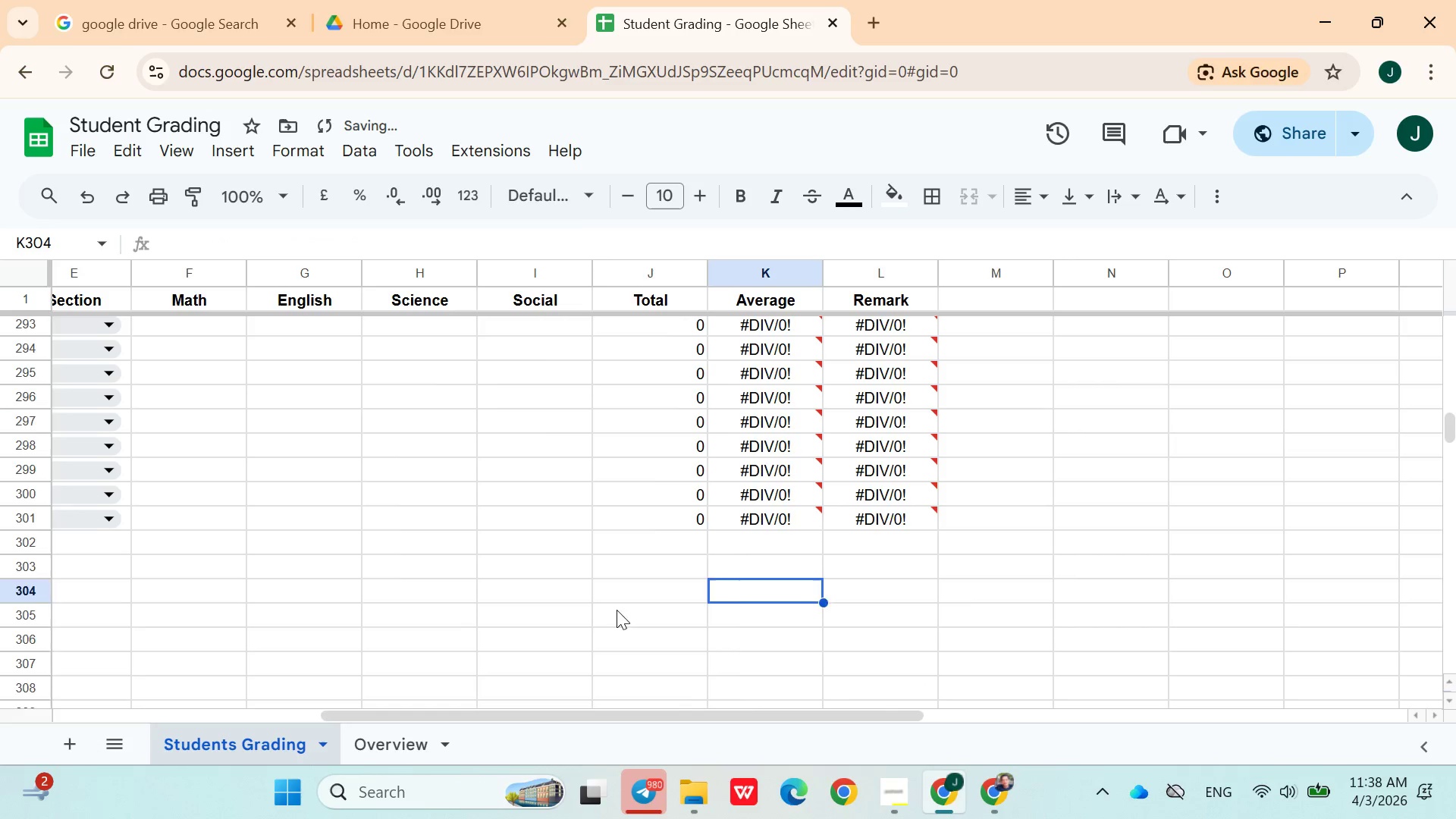 
scroll: coordinate [249, 598], scroll_direction: up, amount: 5.0
 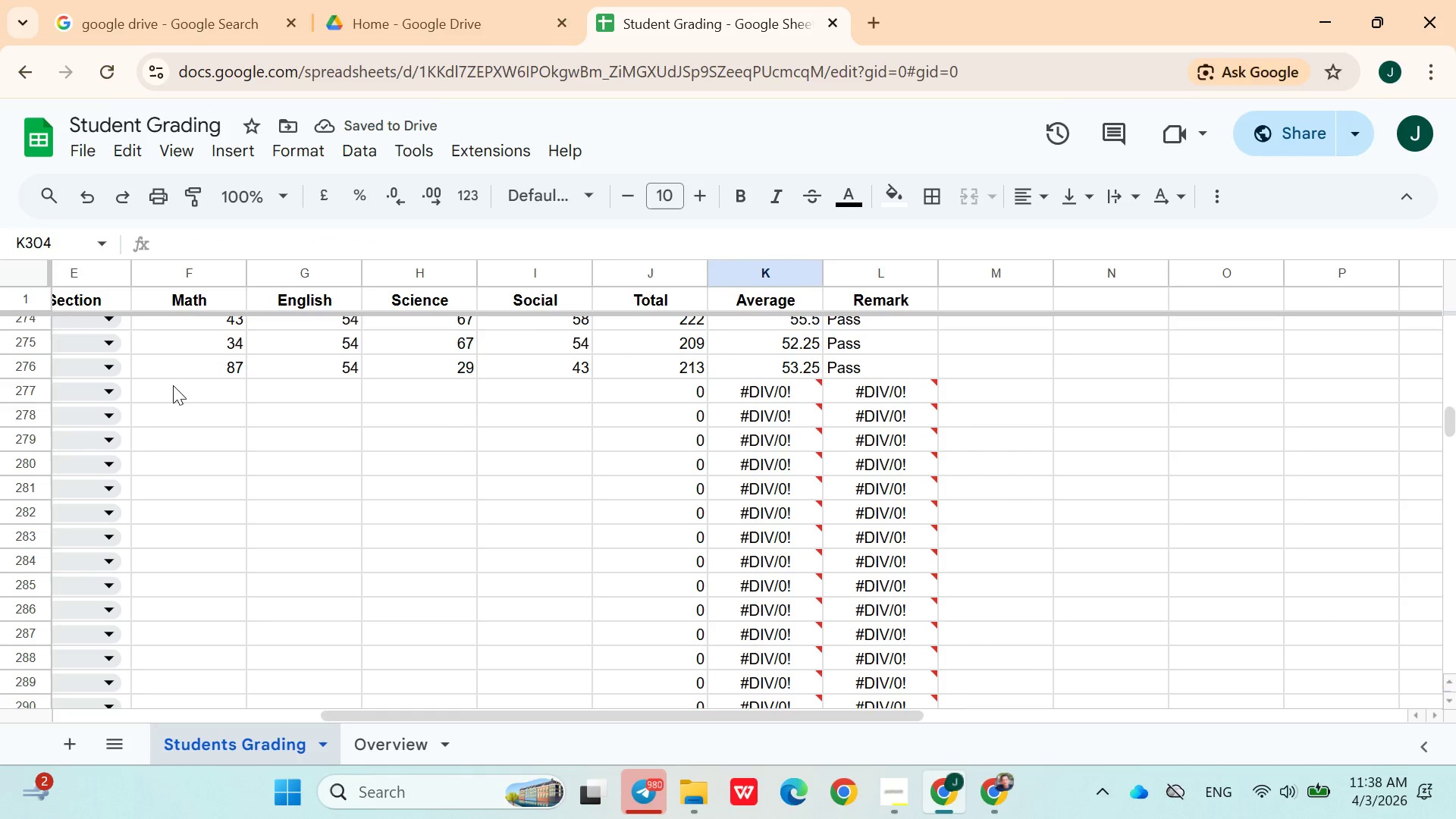 
left_click([173, 385])
 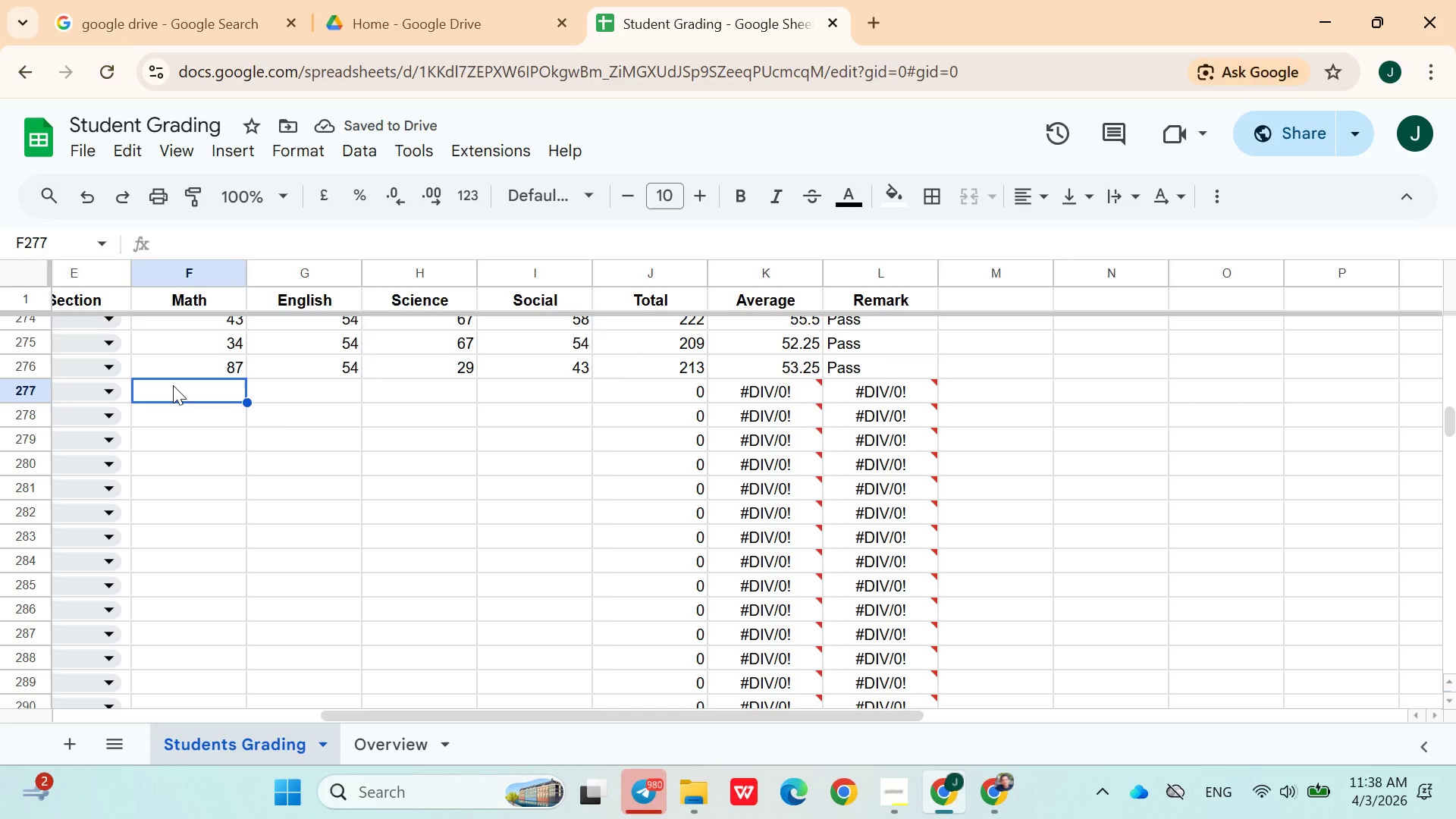 
type(Efeson Aschalew)
 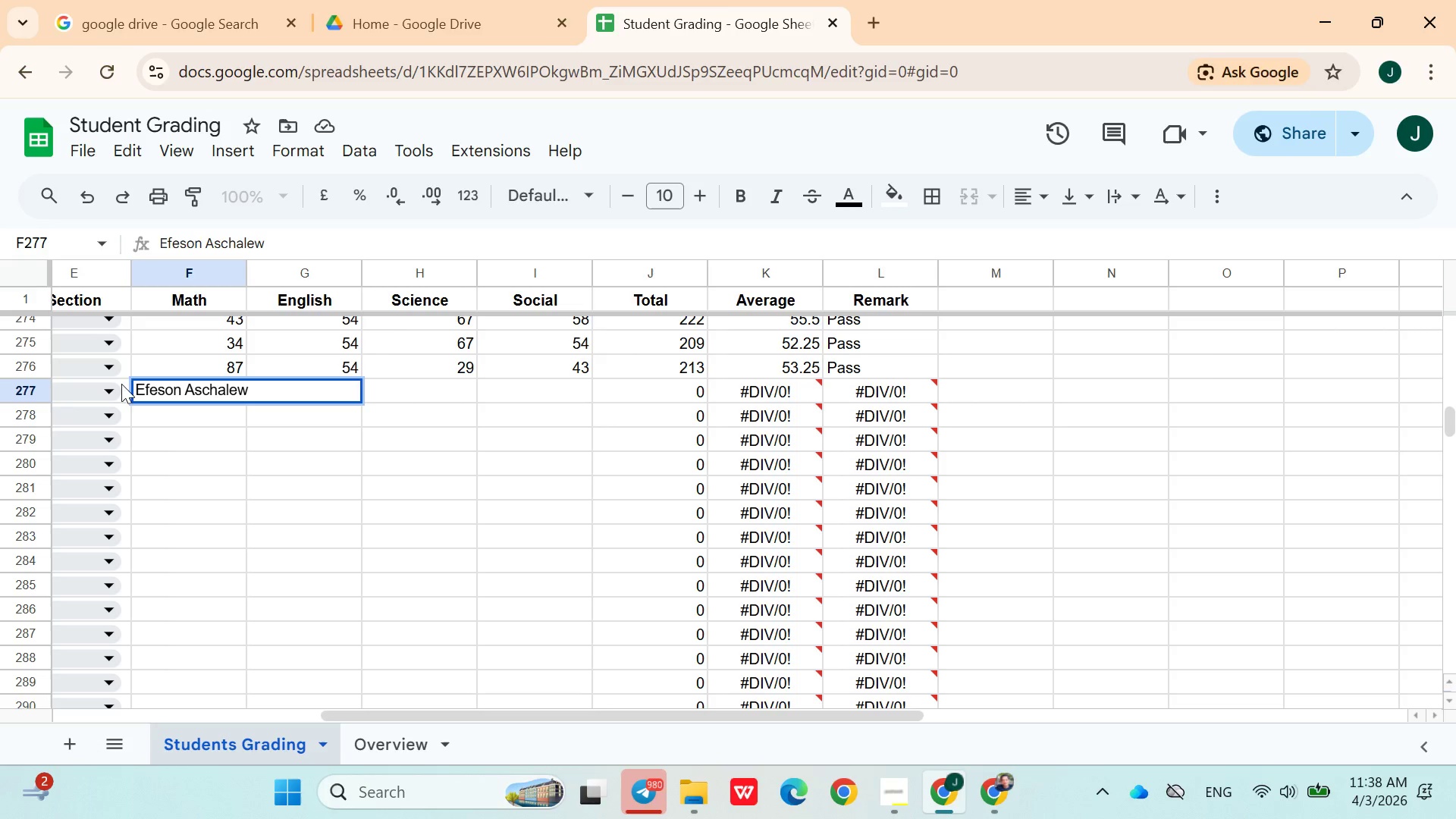 
left_click([282, 424])
 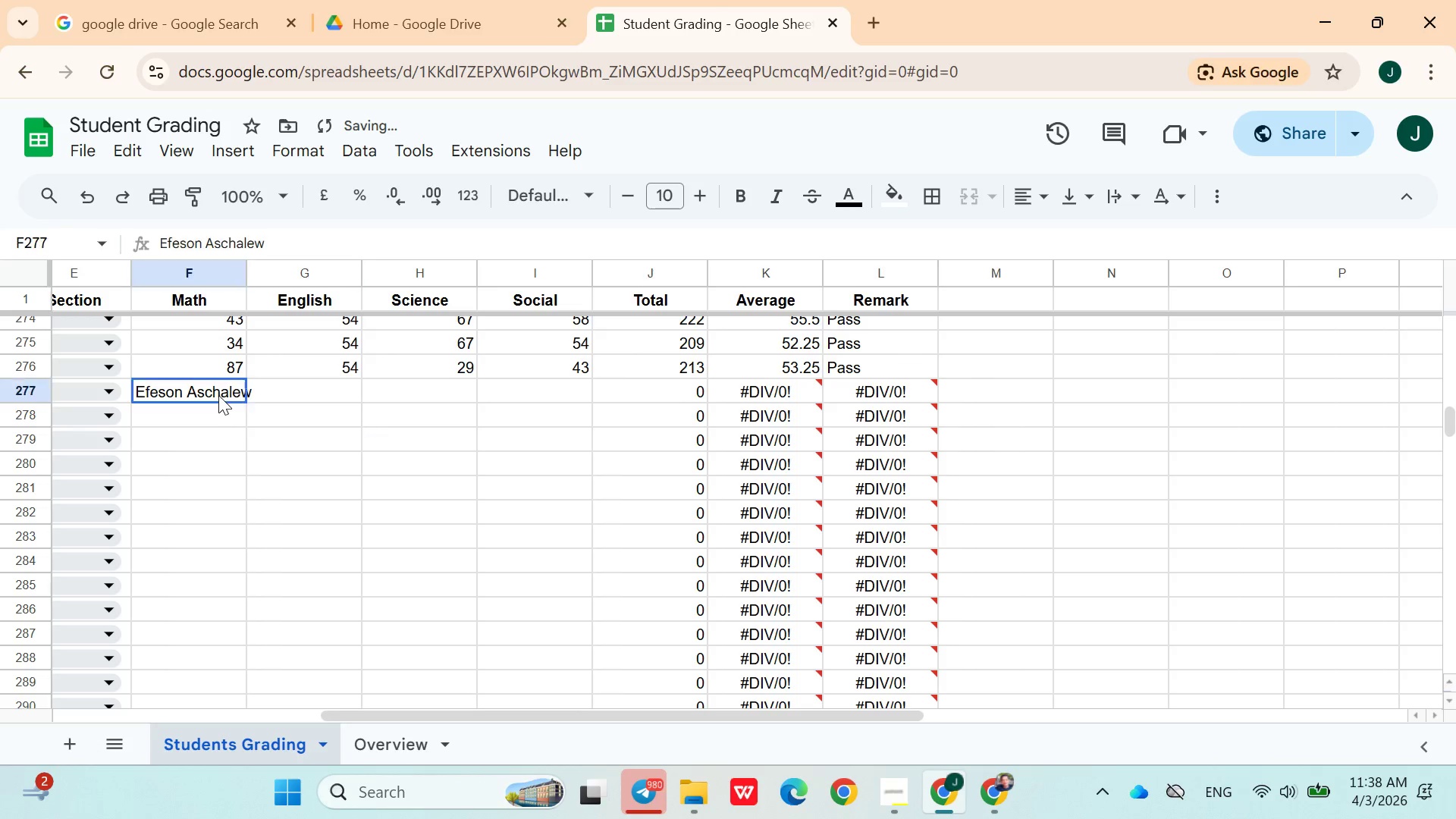 
double_click([218, 395])
 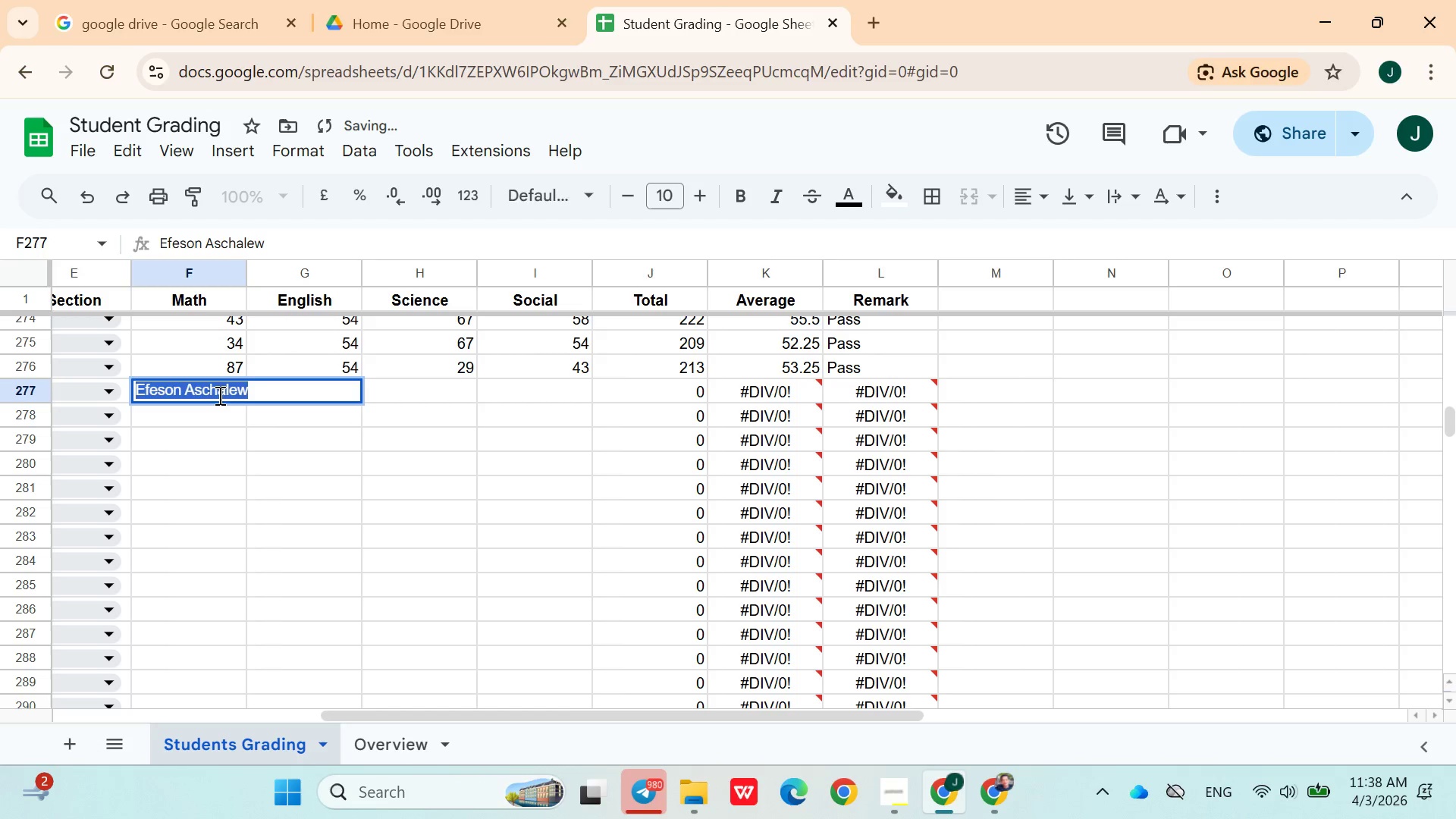 
triple_click([218, 395])
 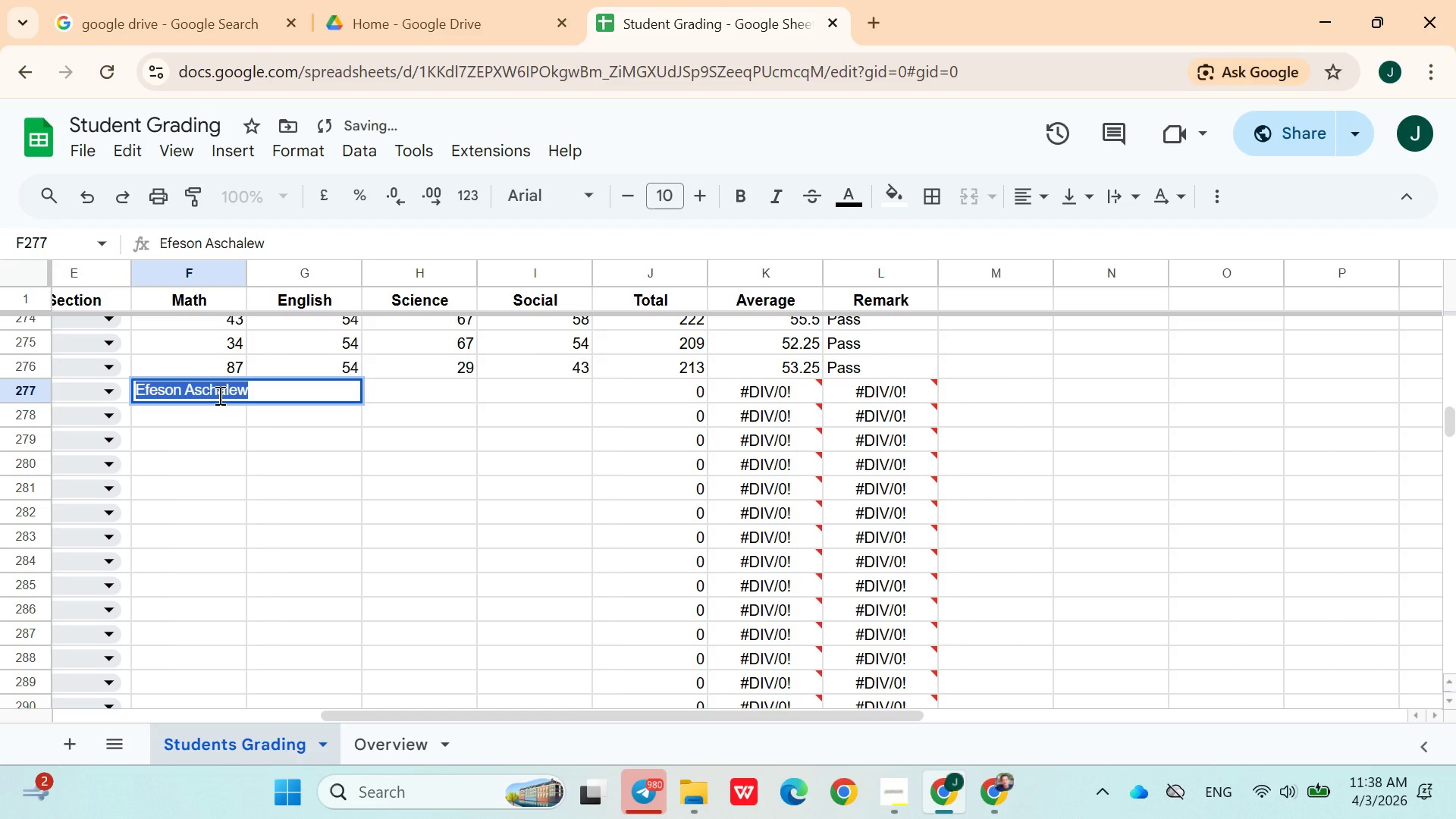 
key(Control+X)
 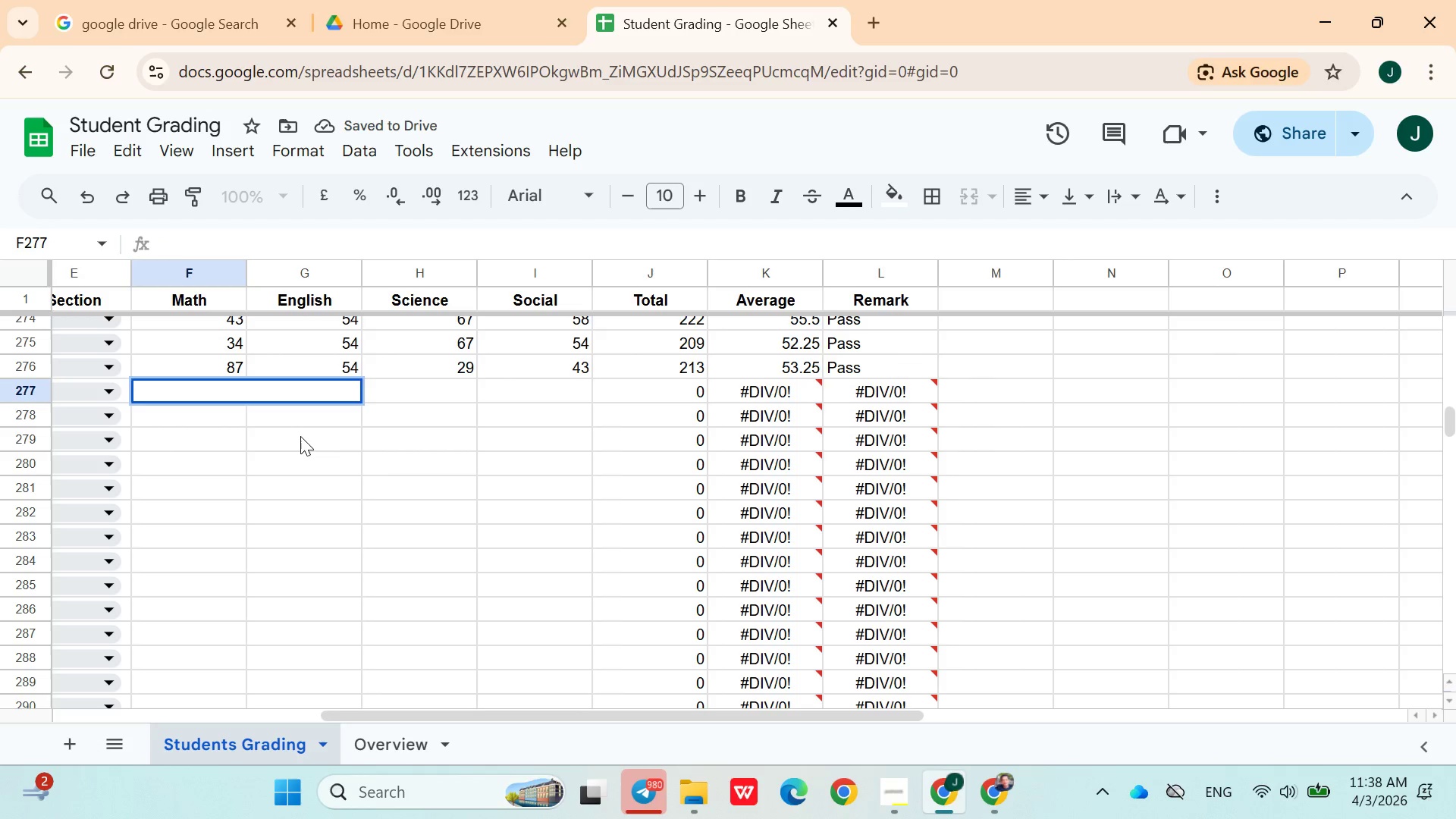 
left_click([300, 441])
 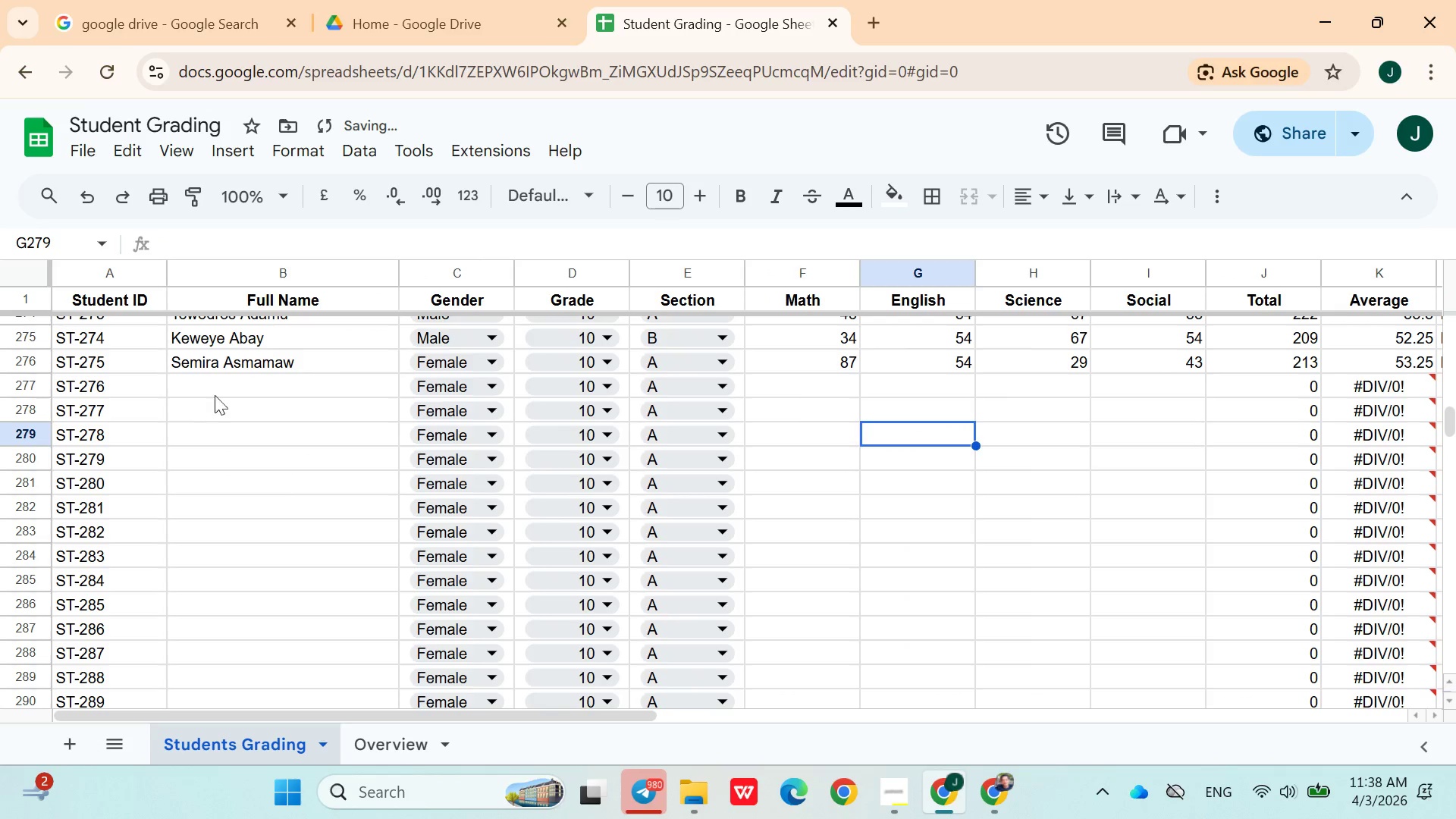 
left_click([222, 388])
 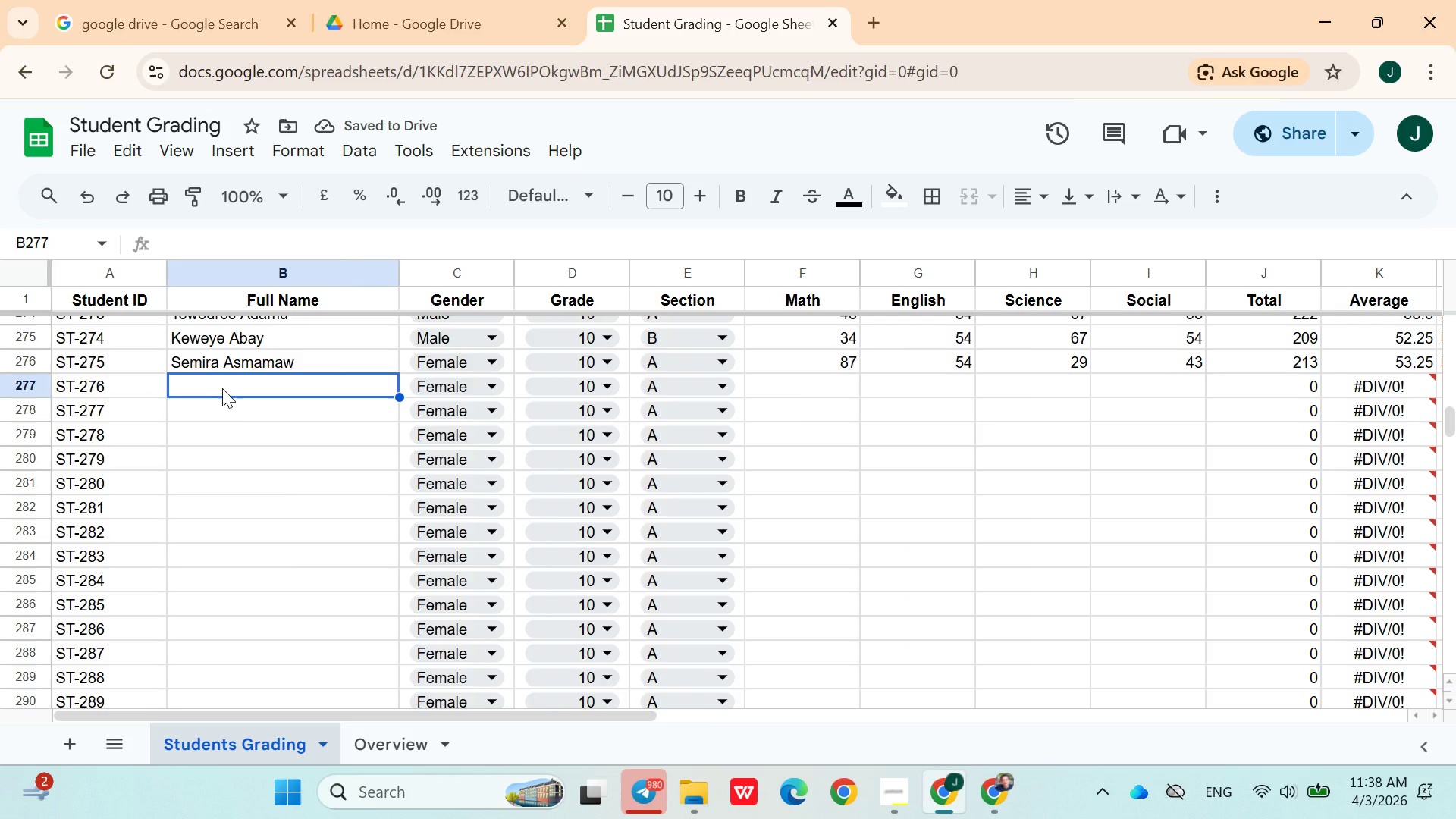 
key(Control+V)
 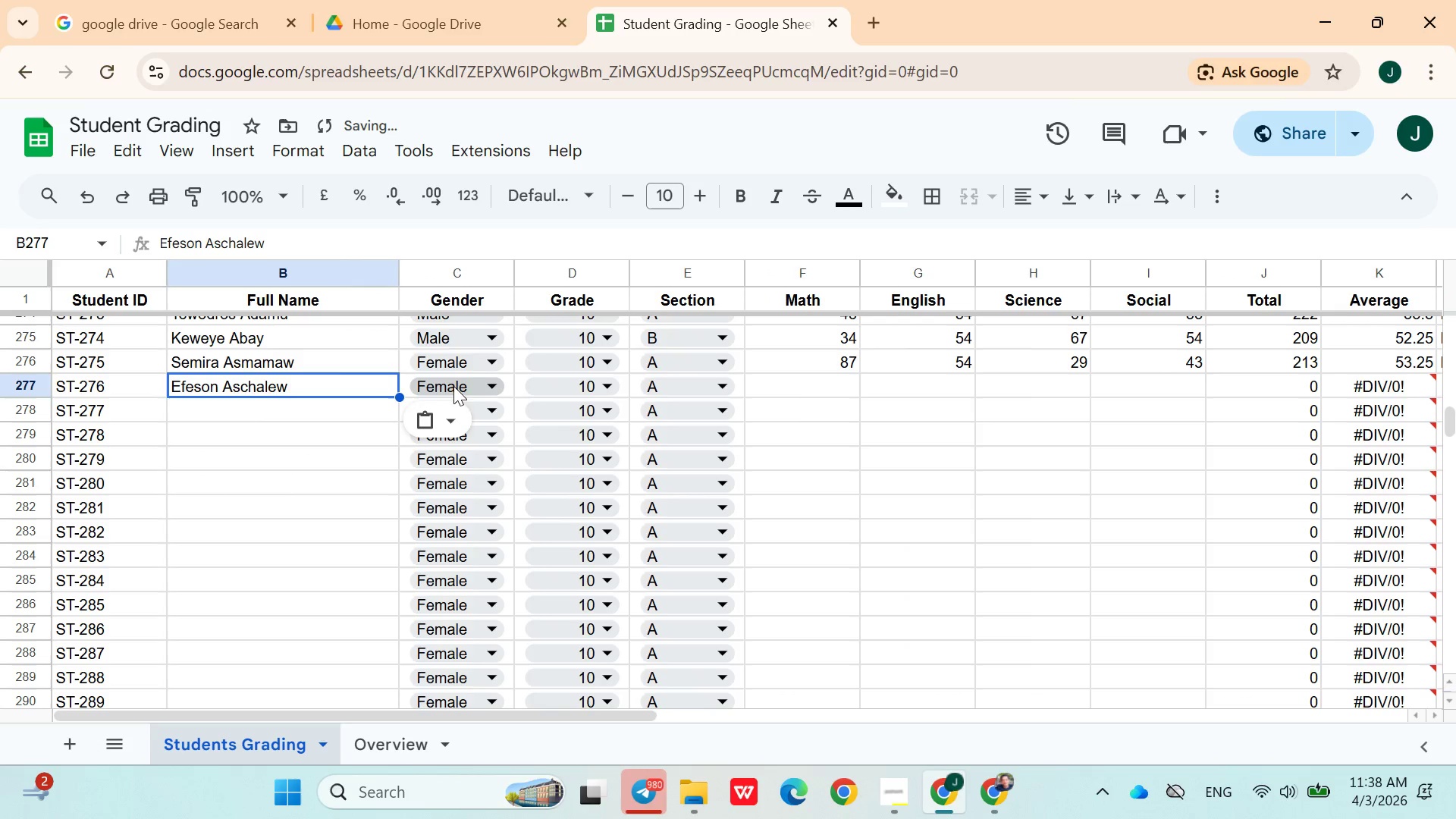 
left_click([466, 379])
 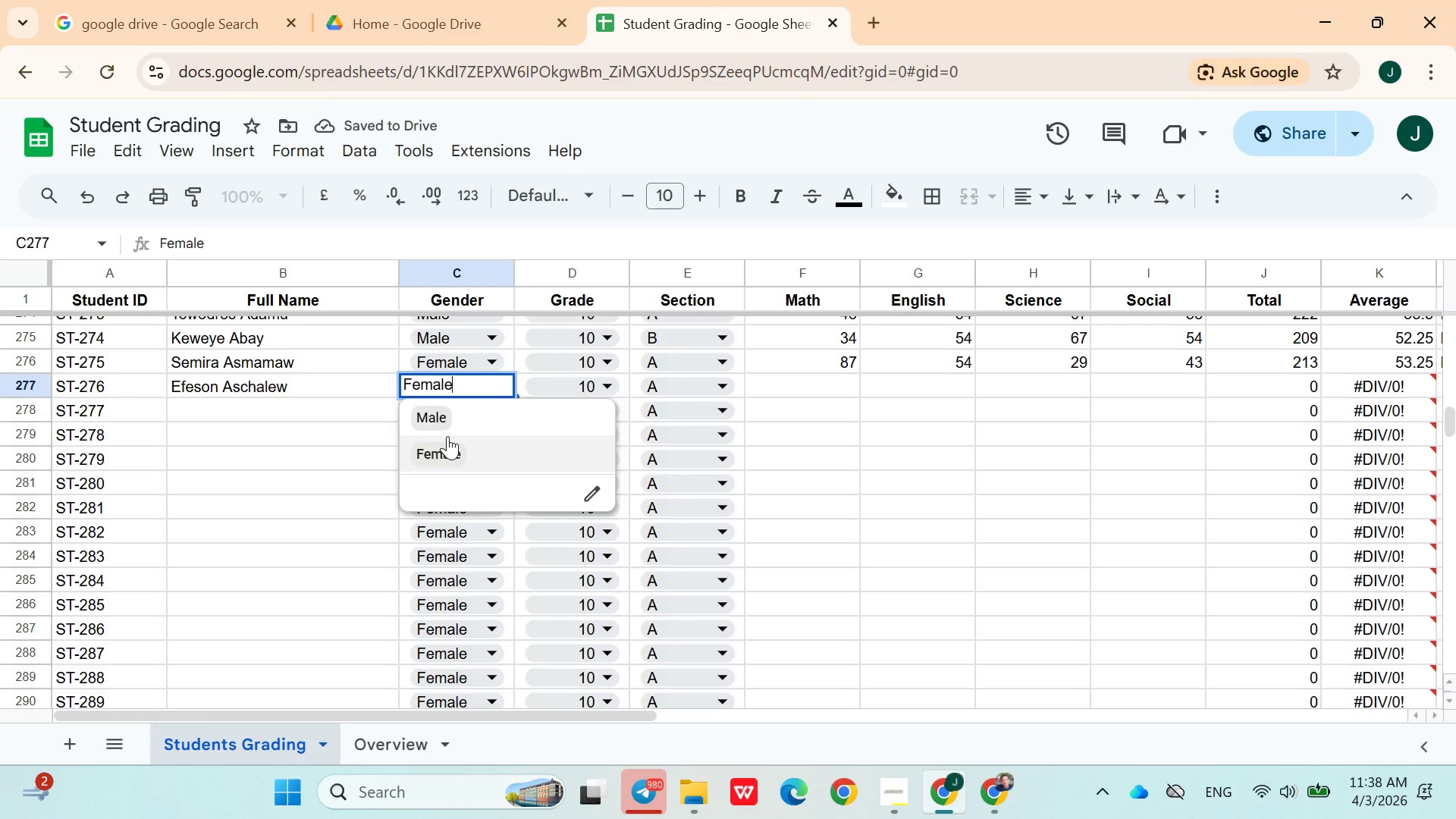 
left_click([445, 422])
 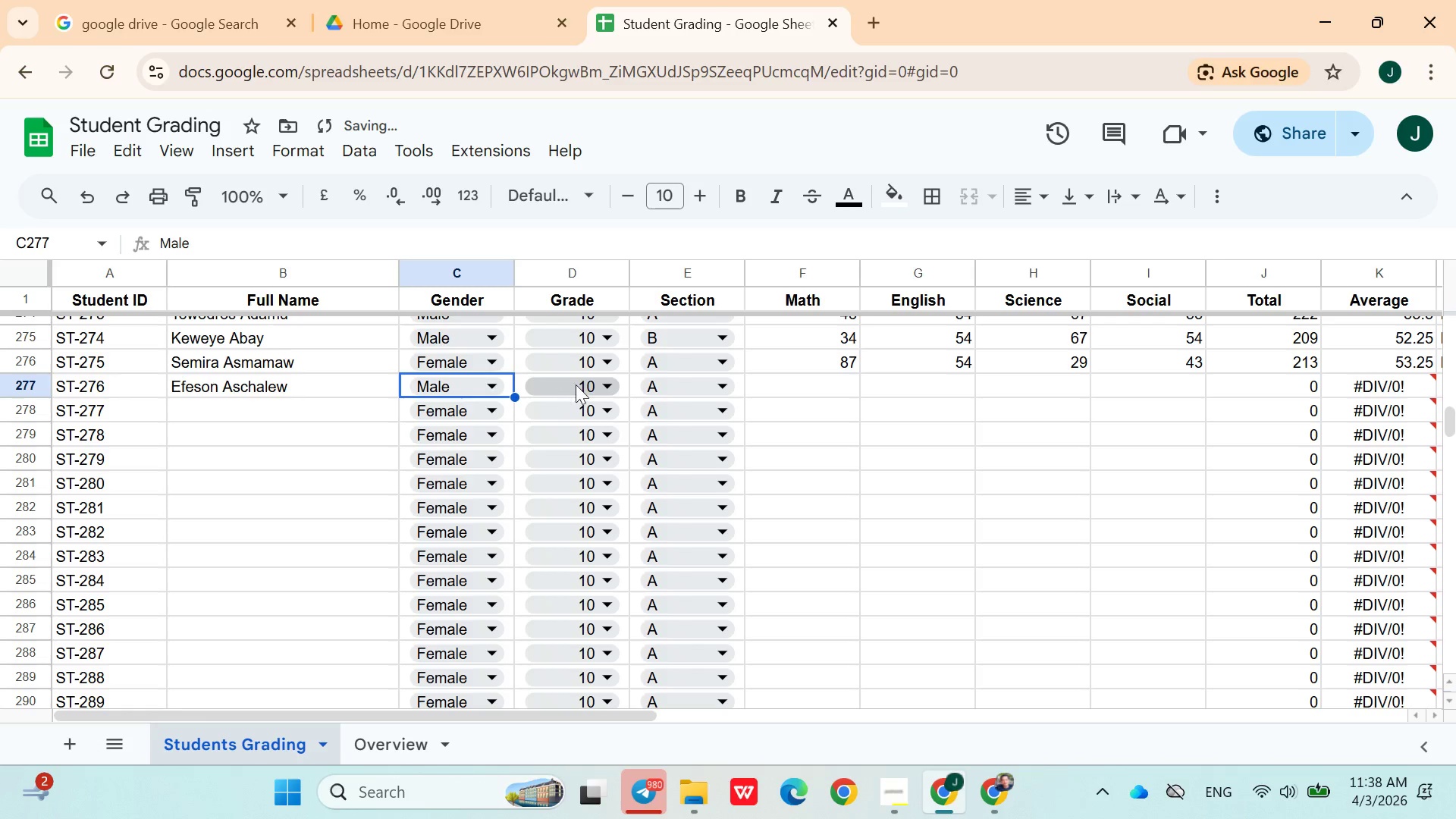 
left_click([579, 384])
 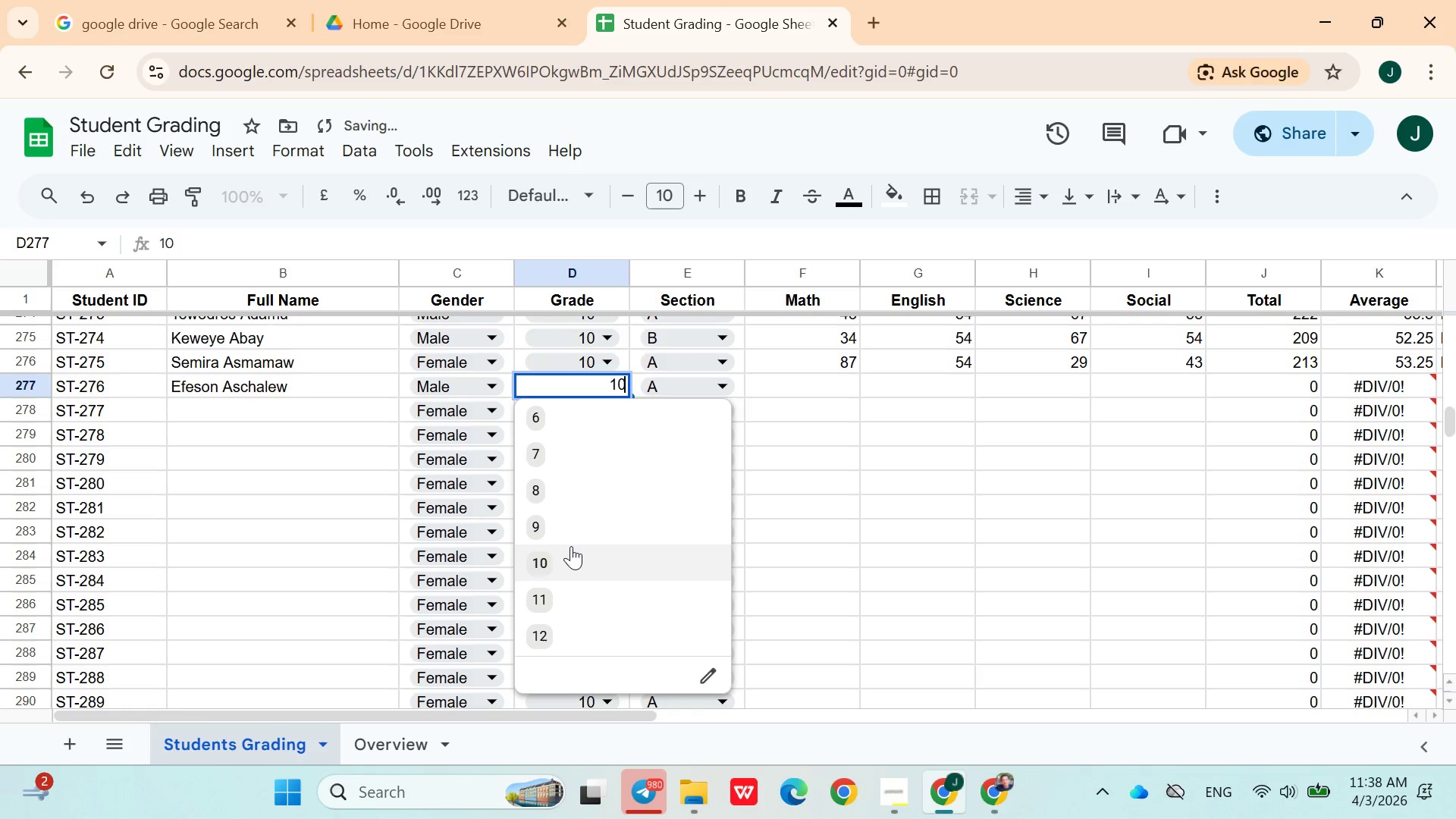 
left_click([571, 558])
 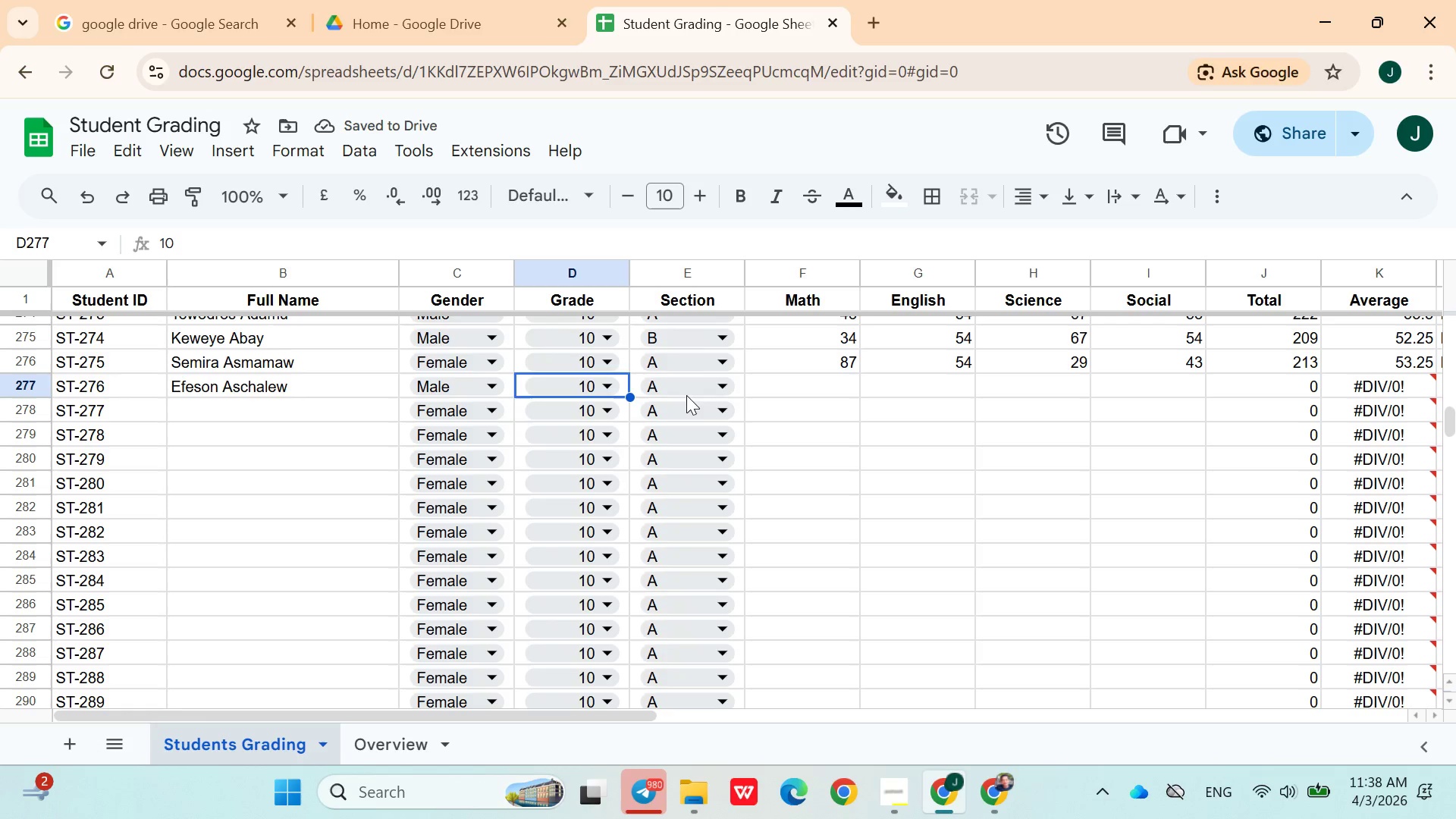 
left_click([688, 383])
 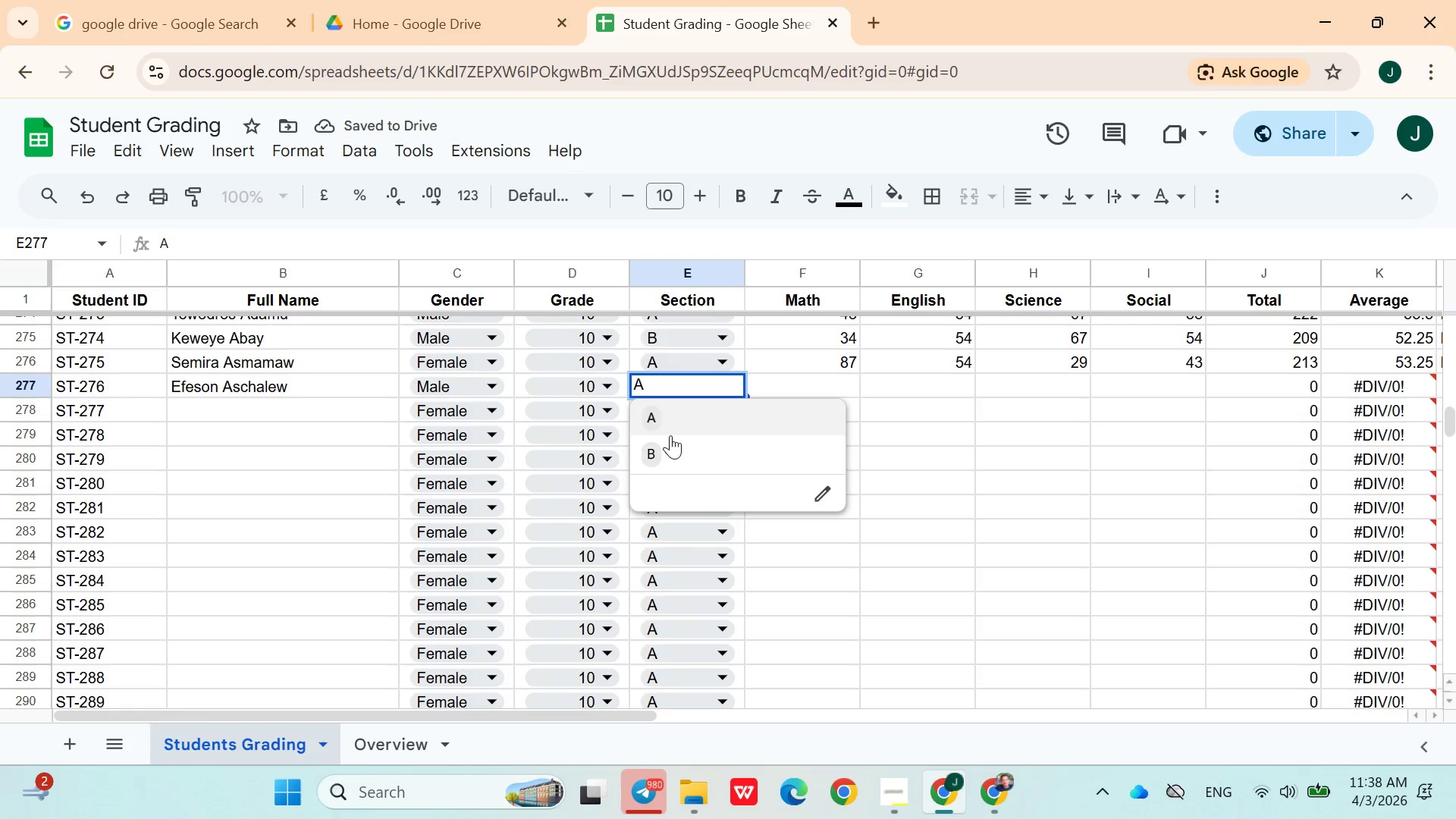 
left_click([670, 444])
 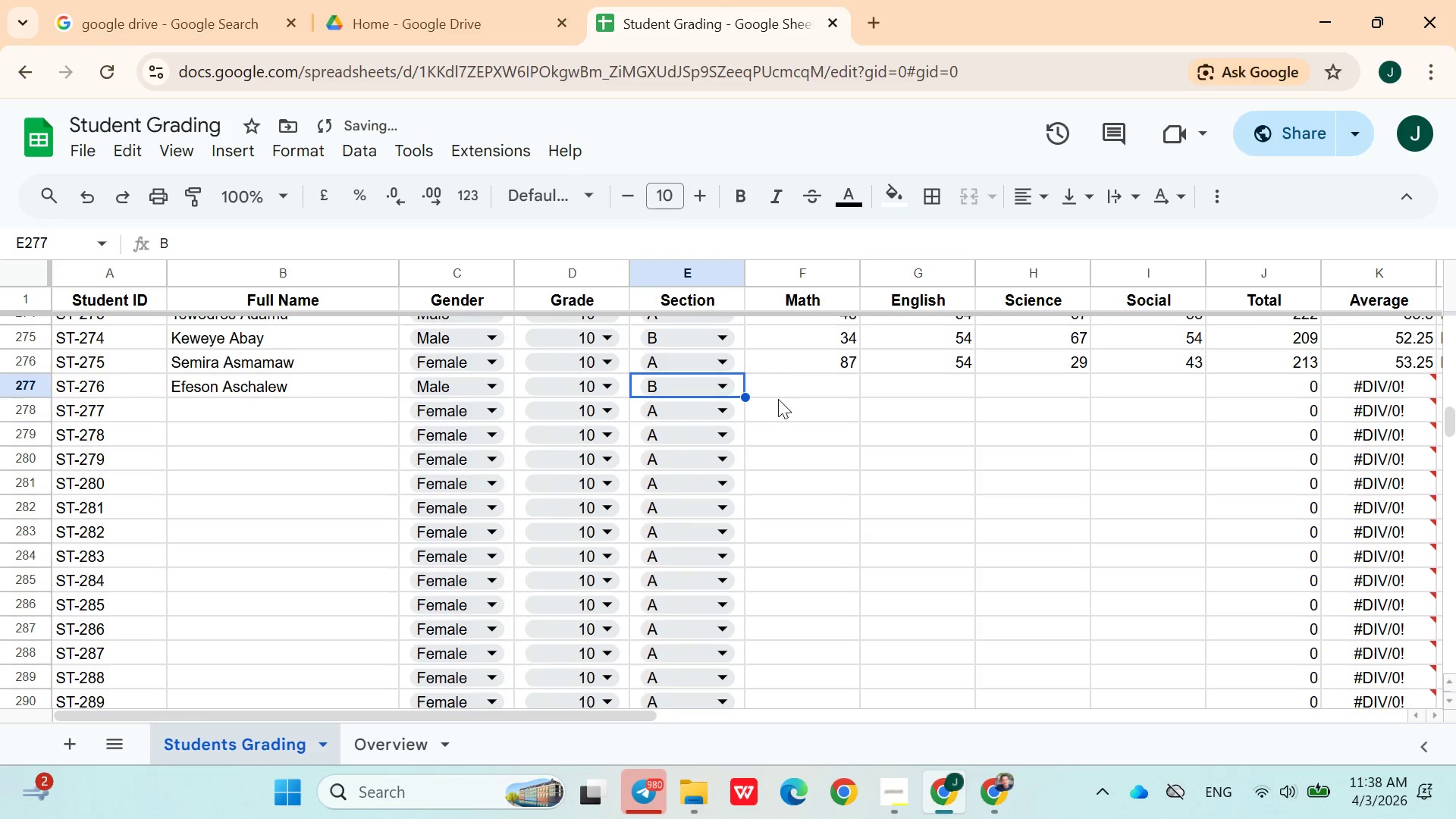 
left_click([780, 400])
 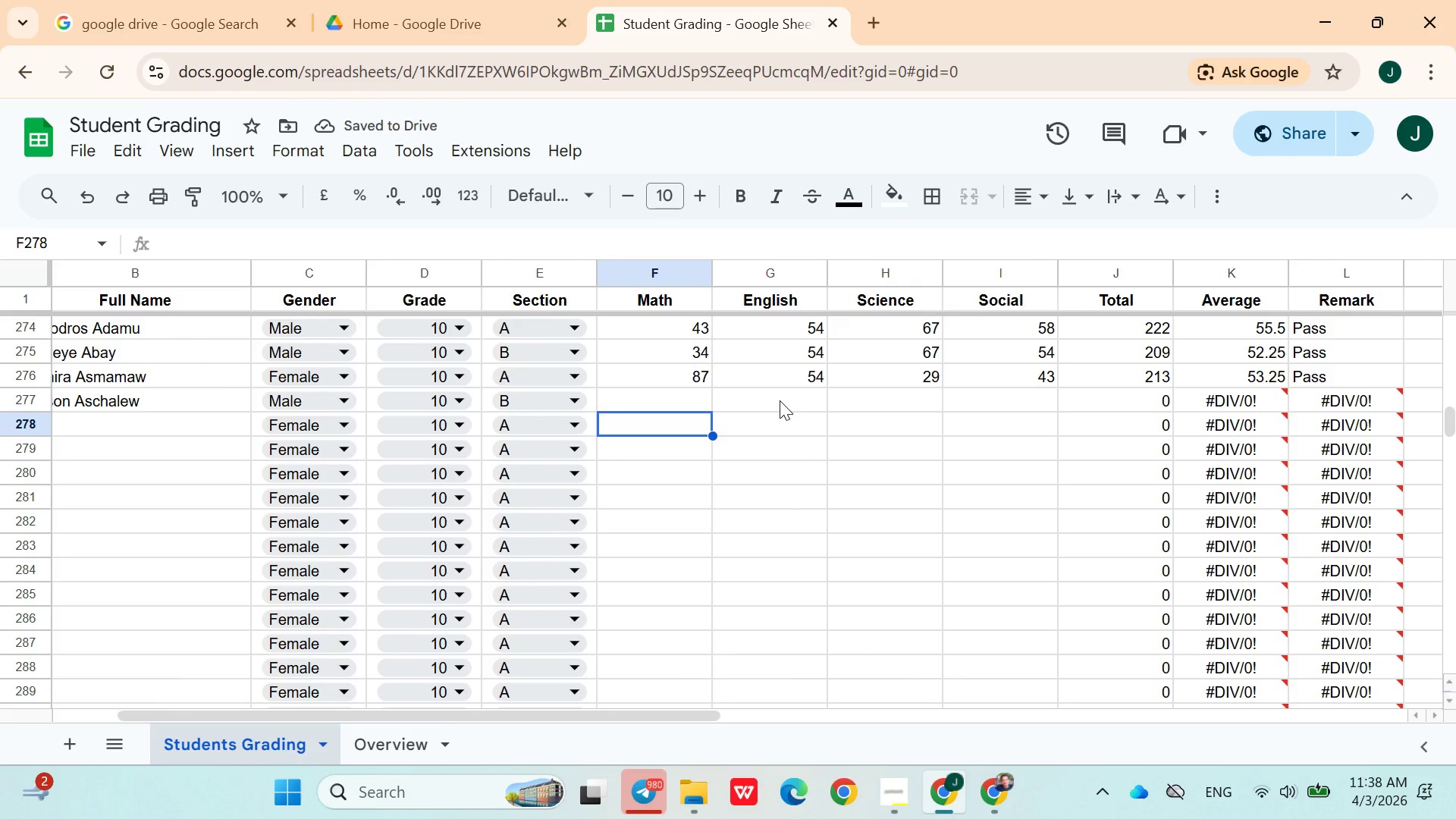 
wait(5.3)
 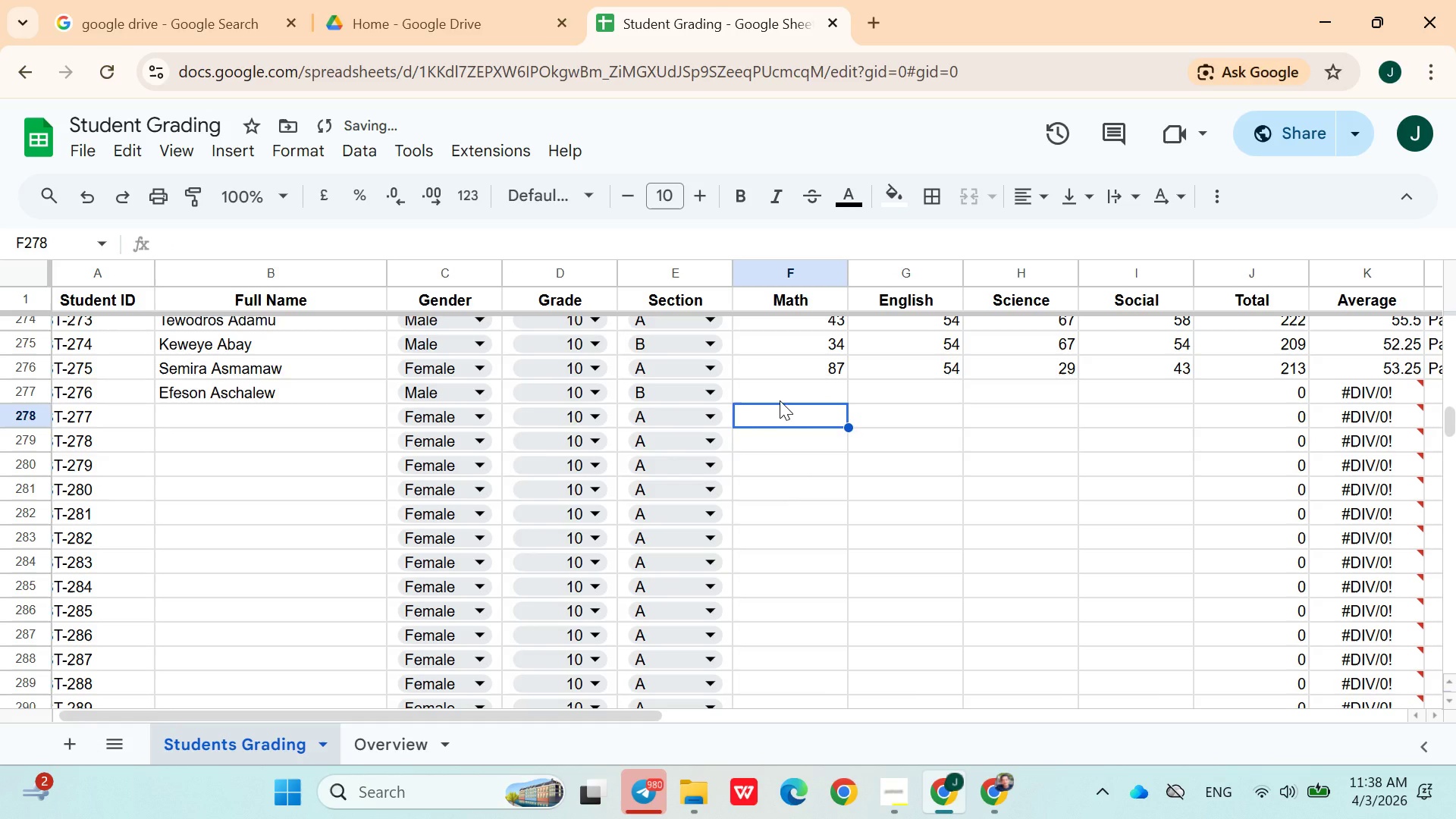 
left_click([681, 395])
 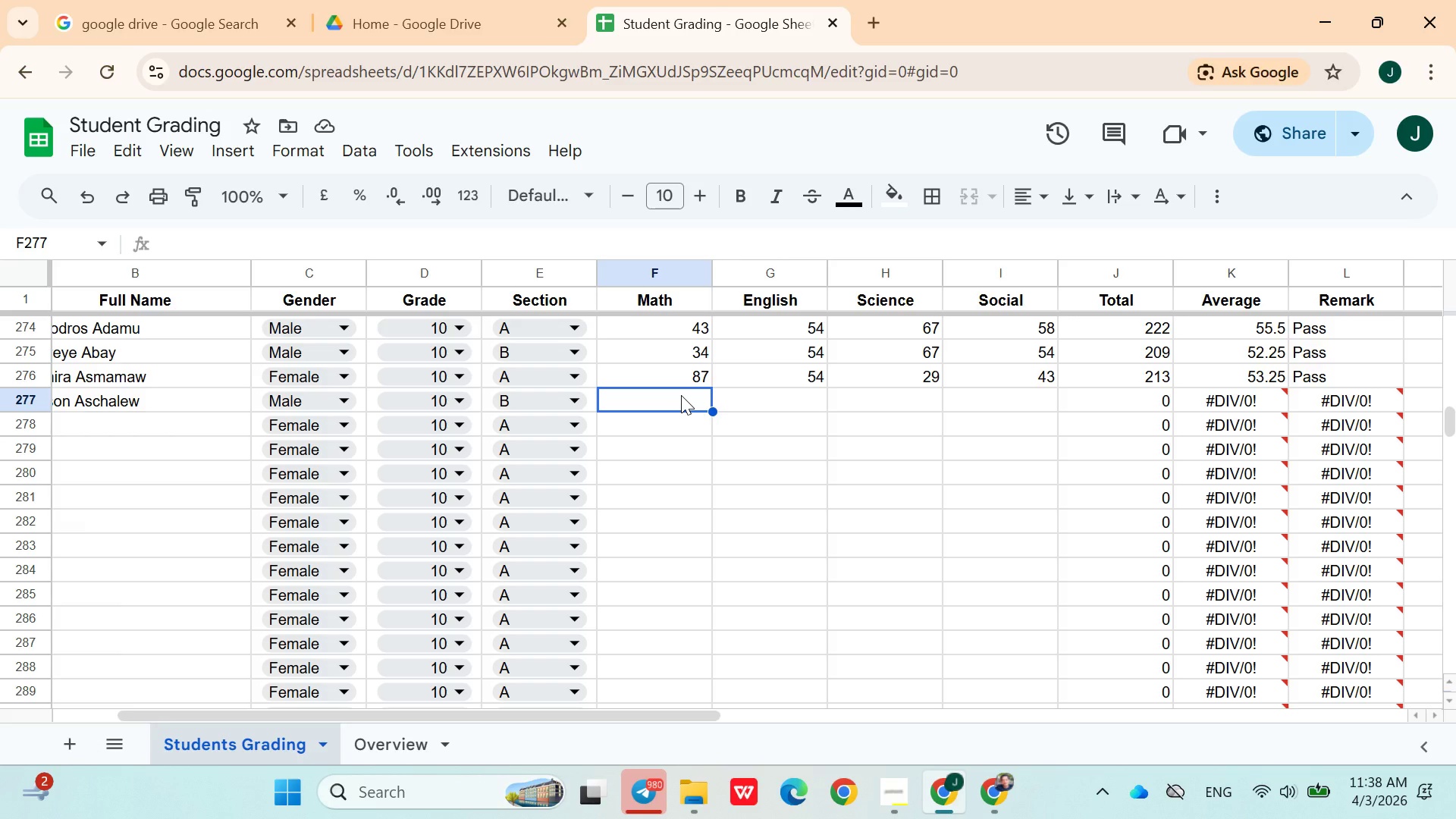 
type(56)
 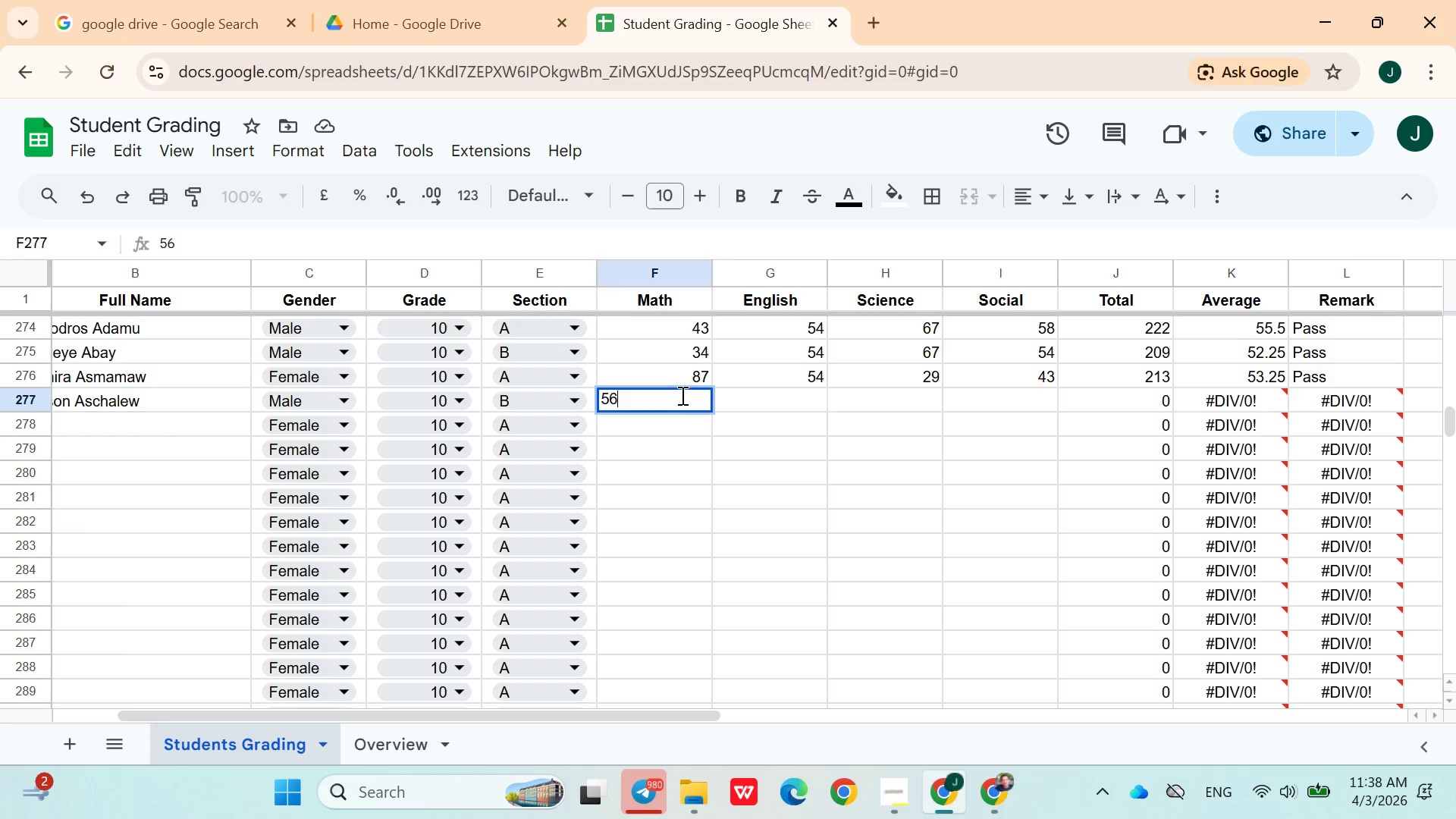 
key(ArrowRight)
 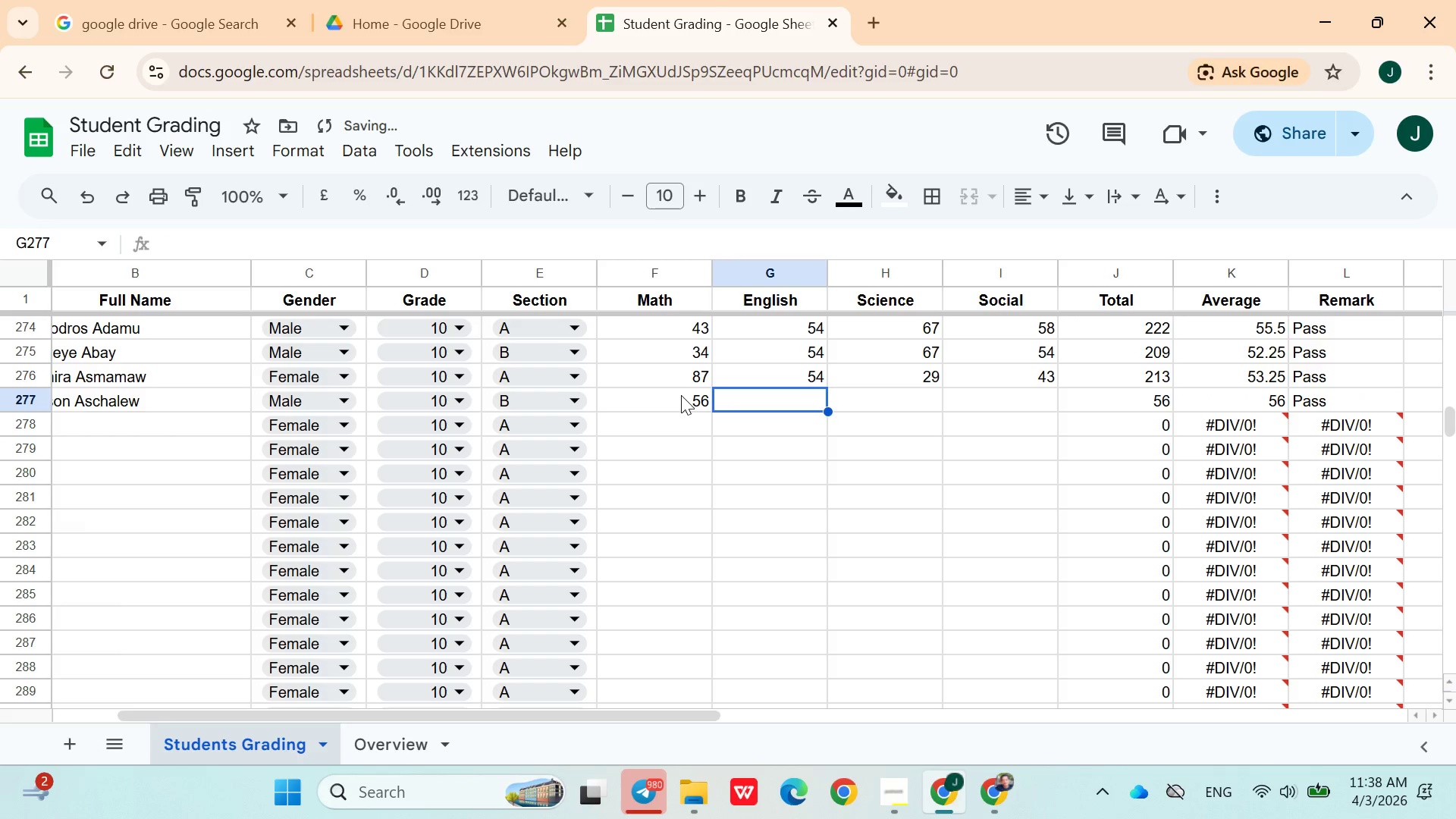 
type(57)
 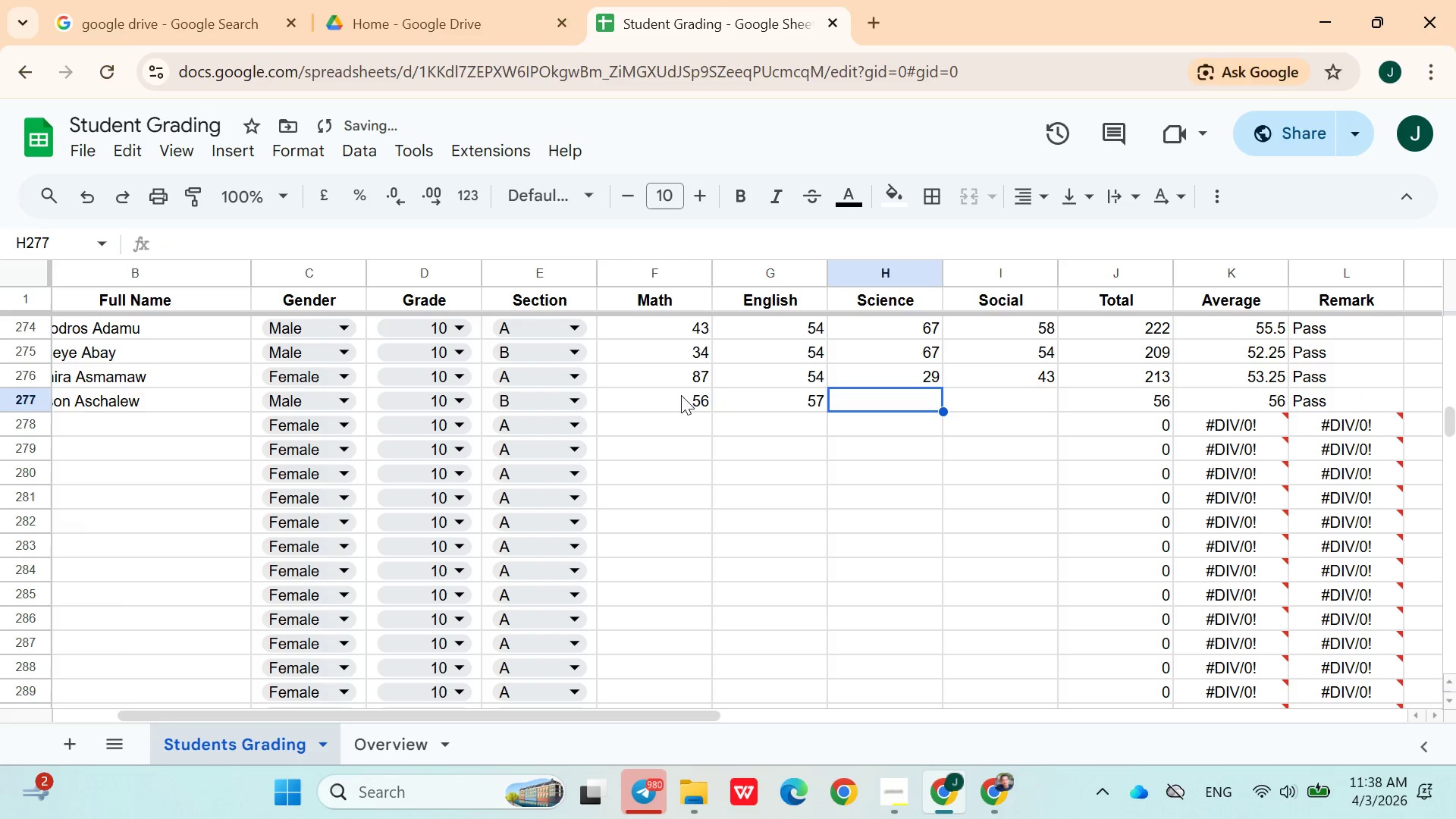 
key(ArrowRight)
 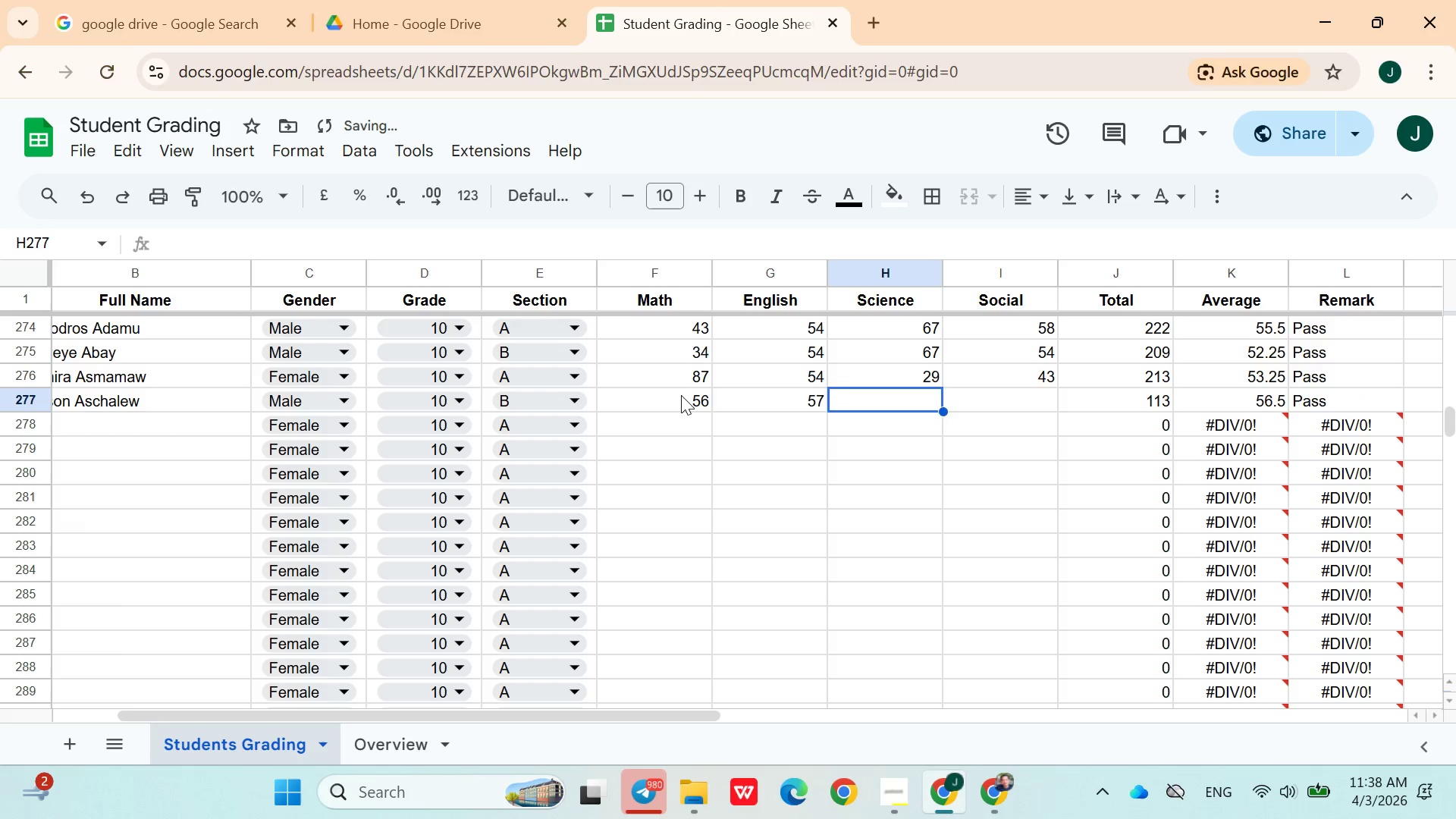 
type(87)
 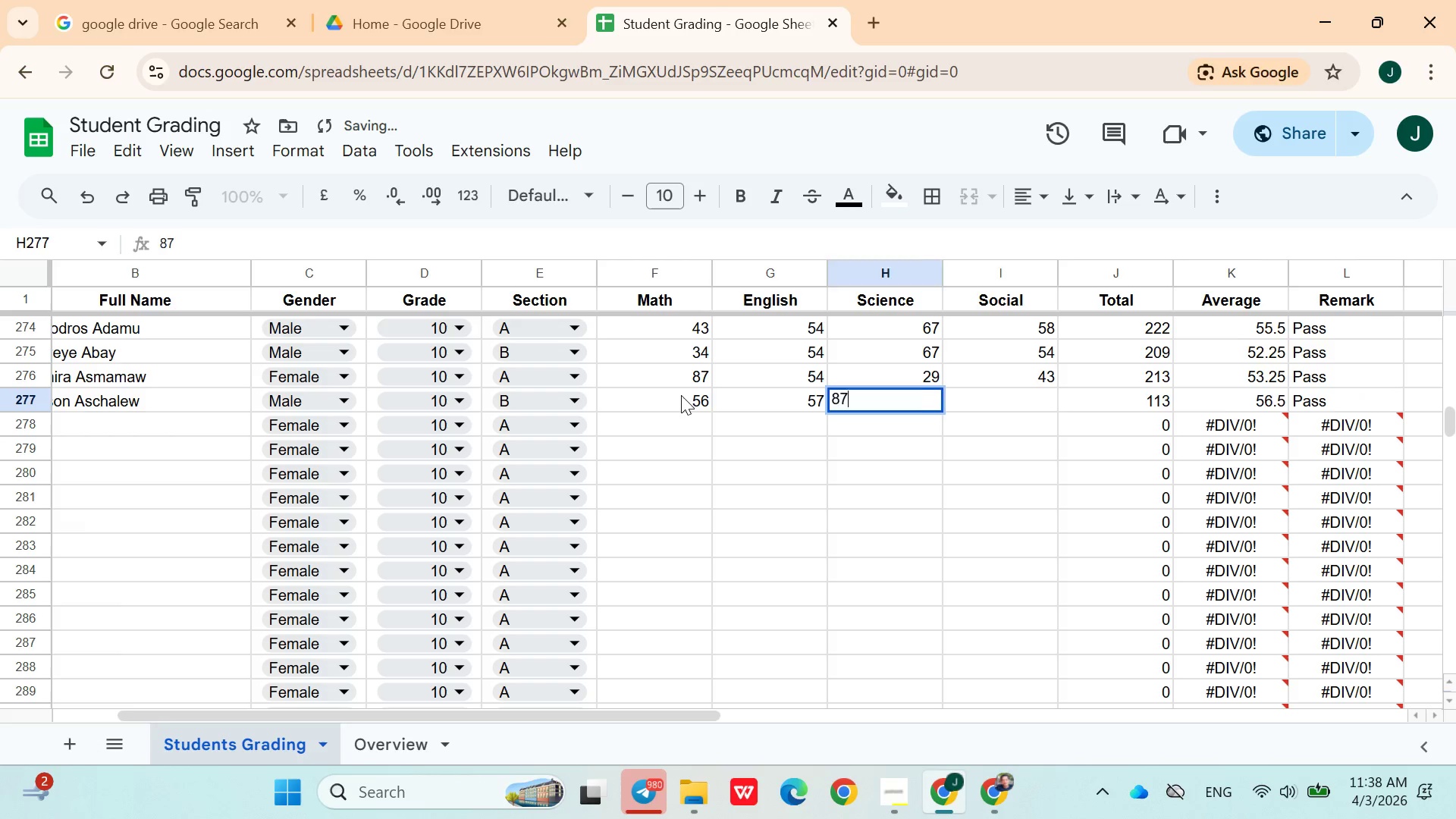 
key(ArrowRight)
 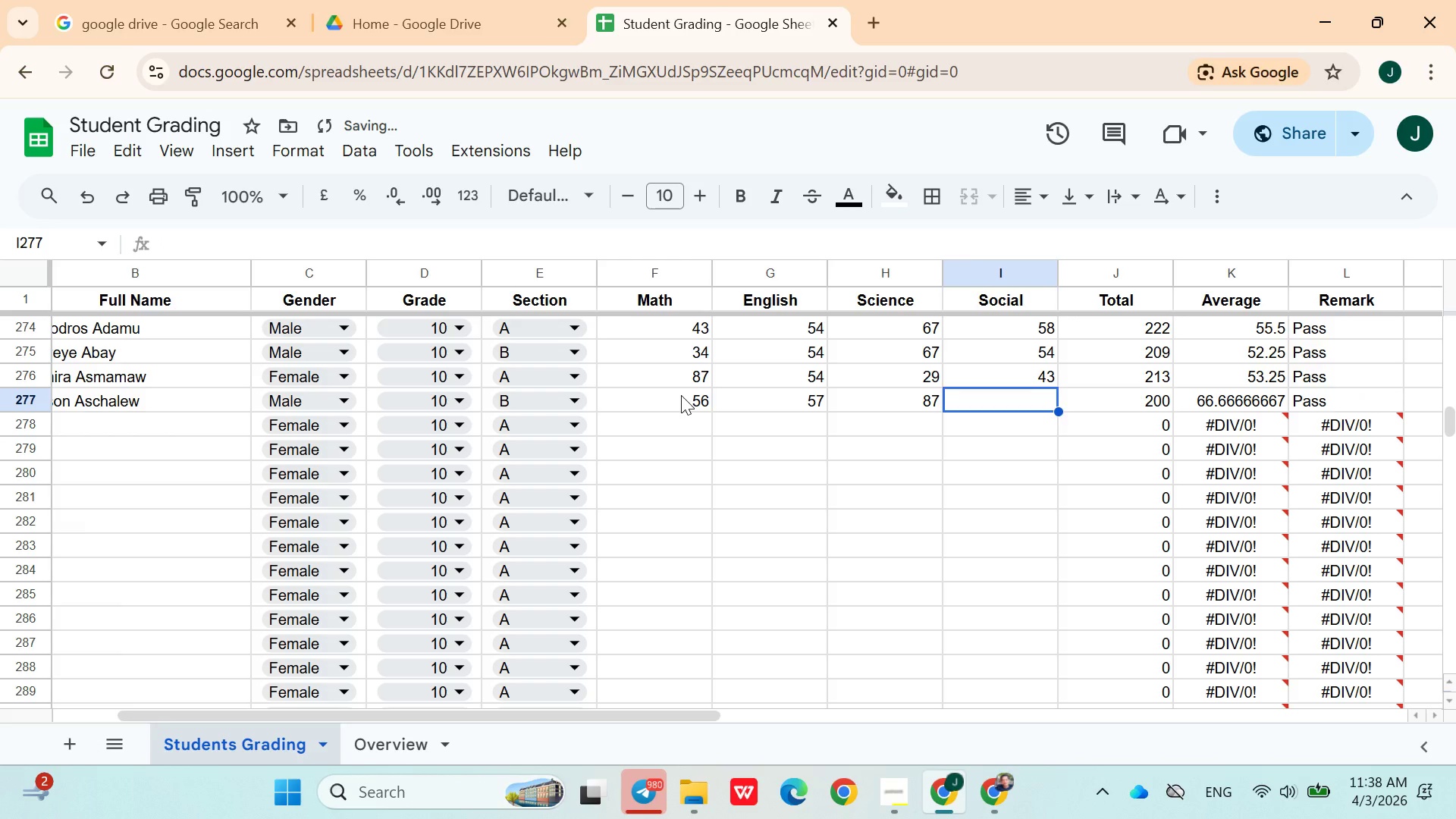 
type(43)
 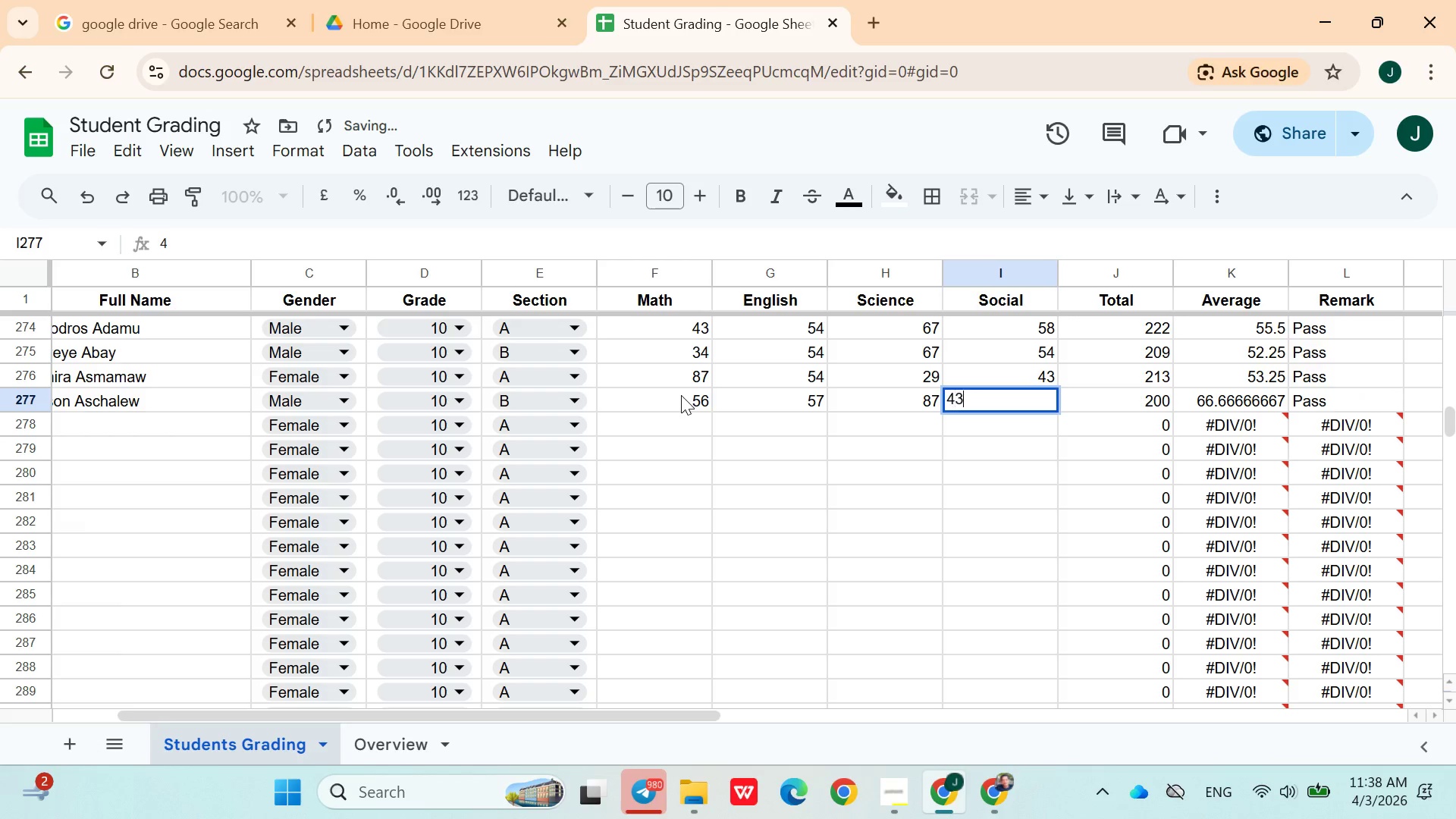 
key(ArrowRight)
 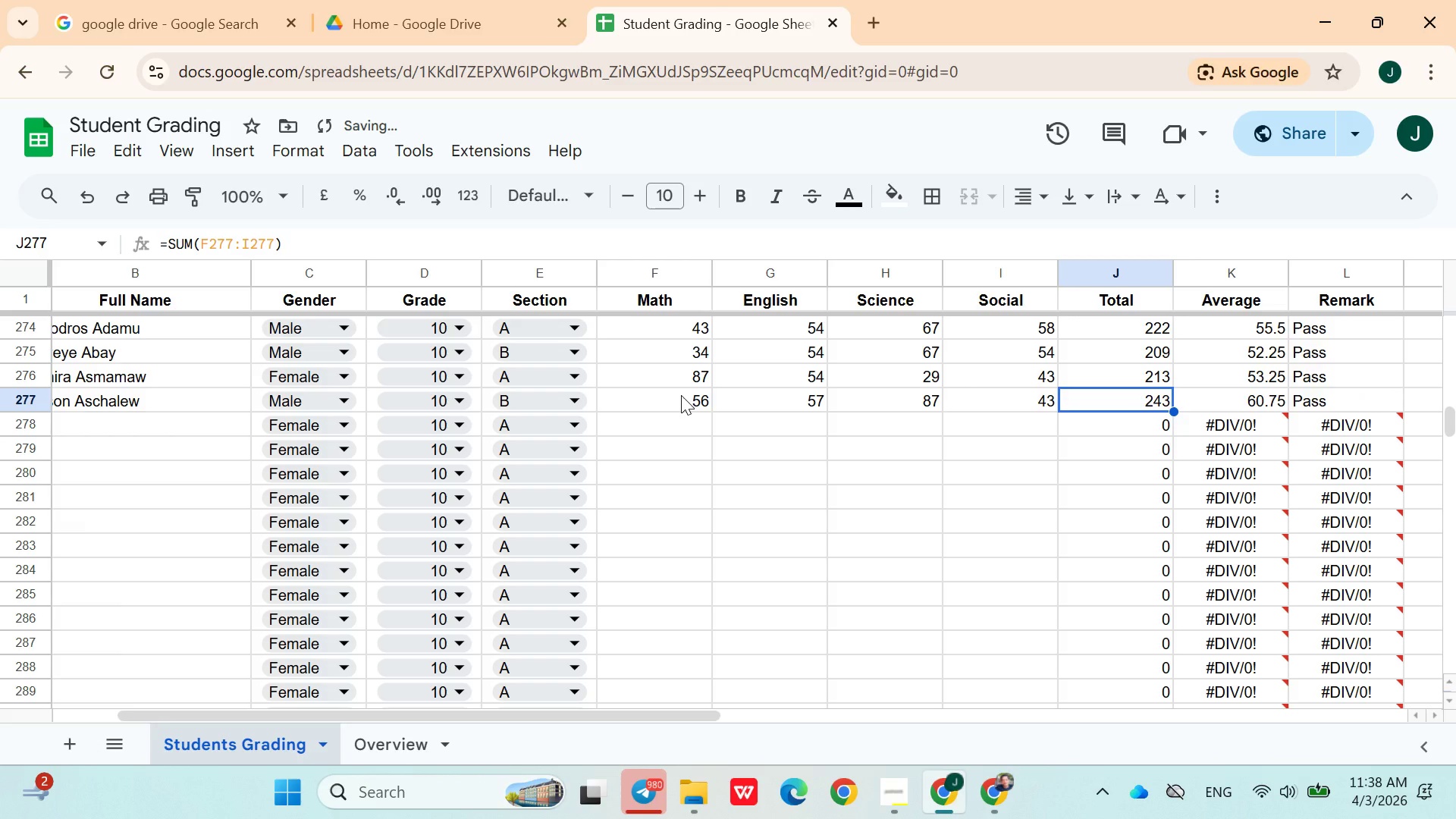 
key(ArrowDown)
 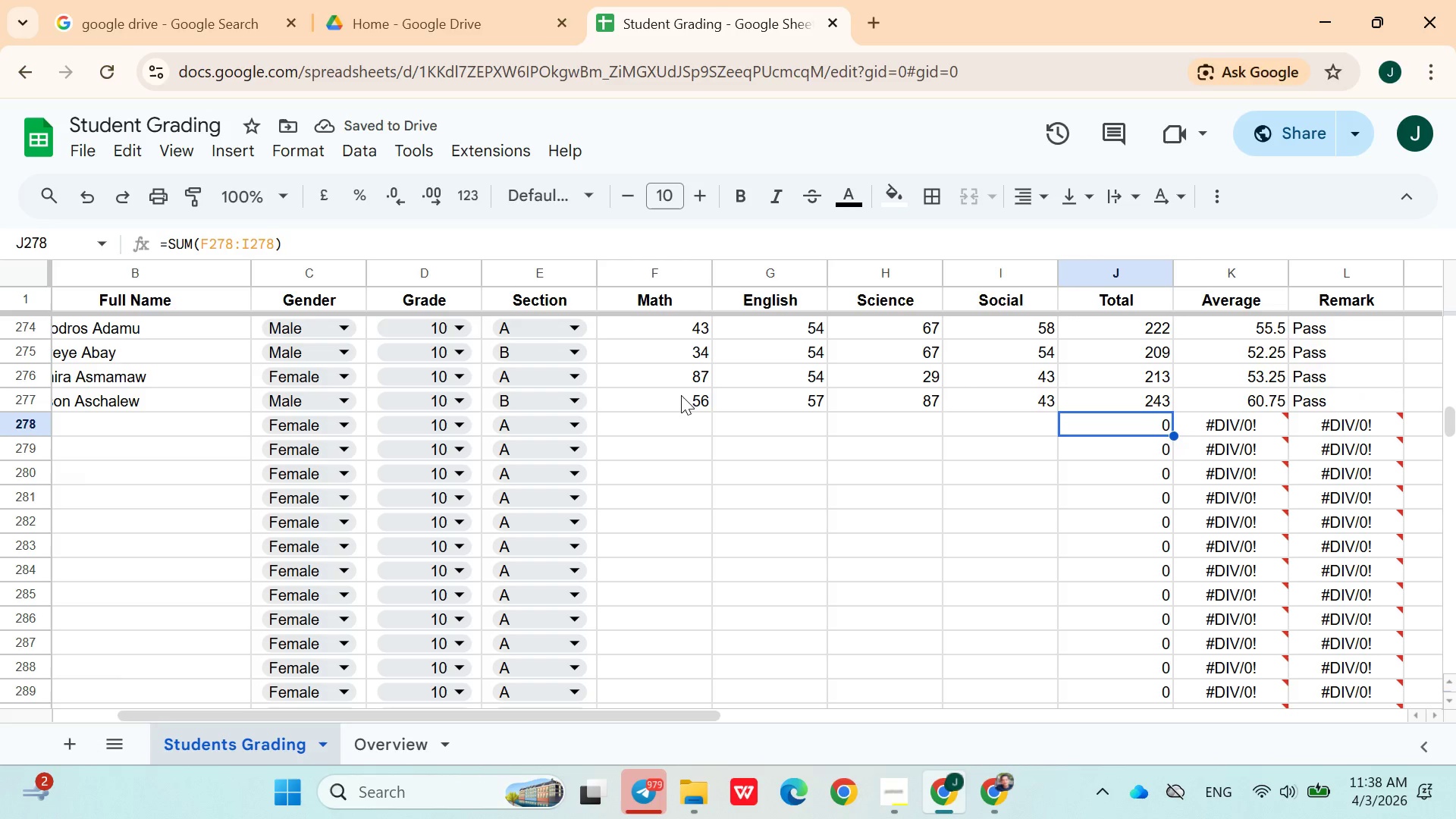 
hold_key(key=ArrowLeft, duration=1.02)
 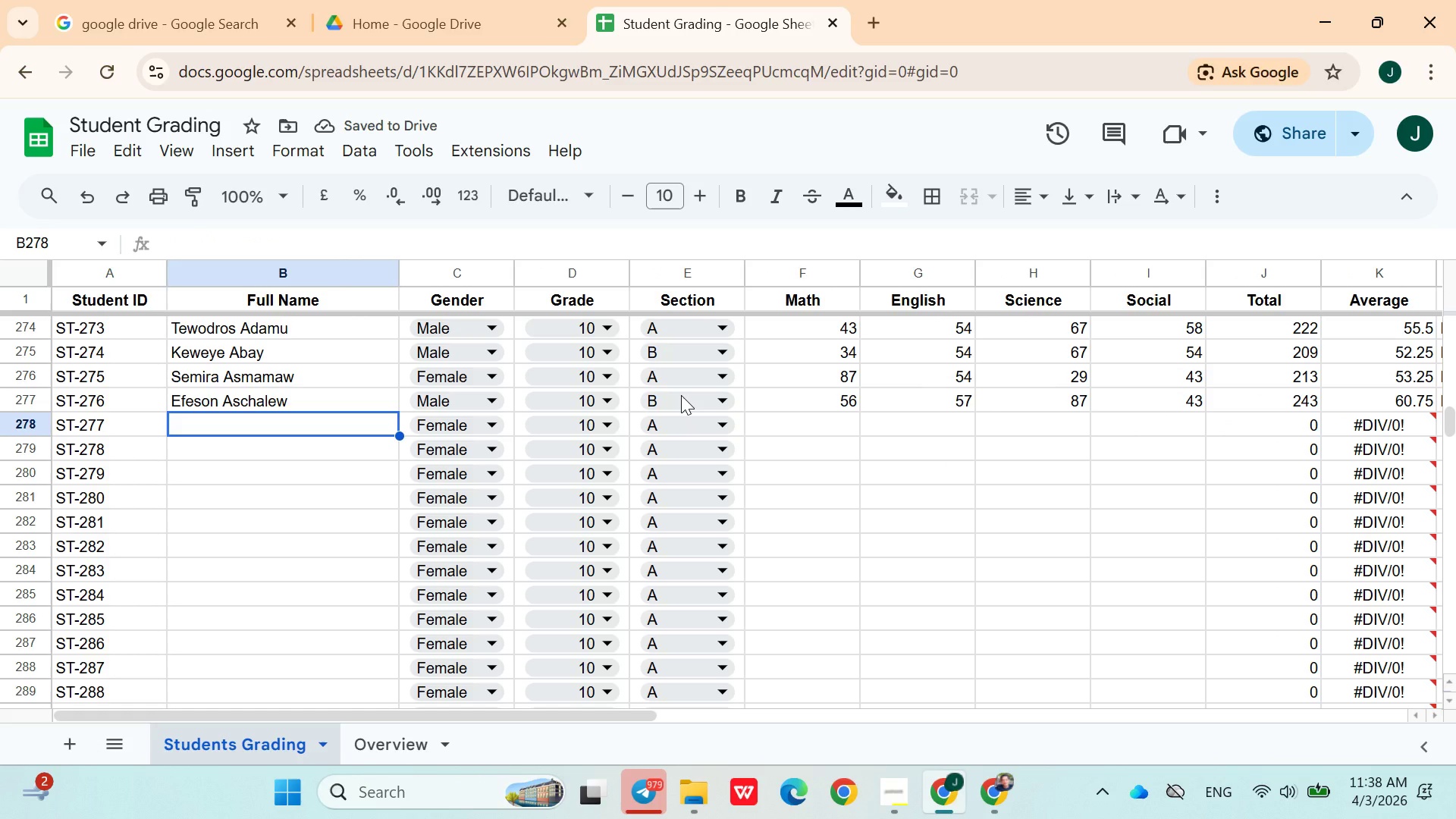 
key(ArrowRight)
 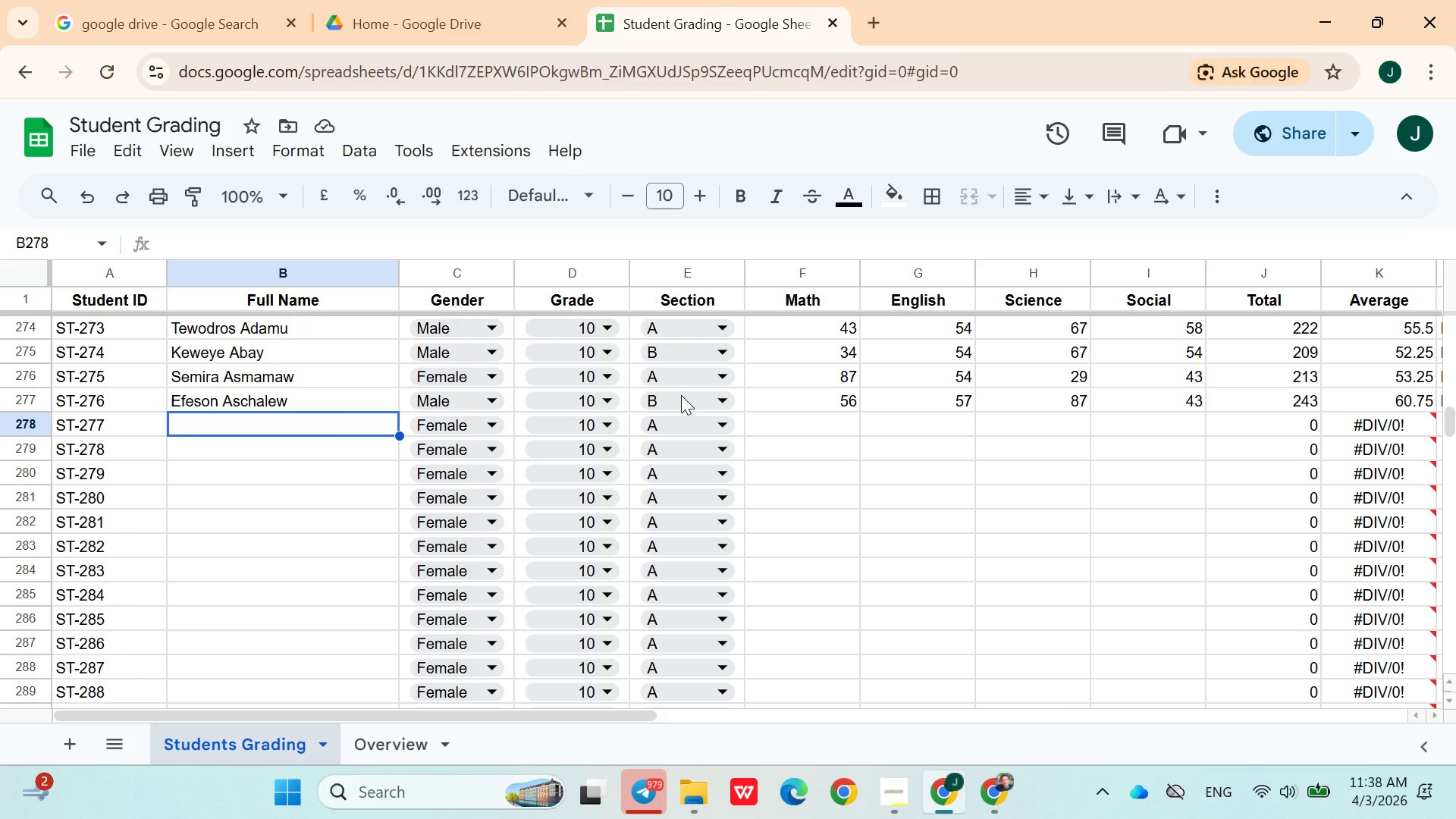 
type(Fikadu Alemu)
 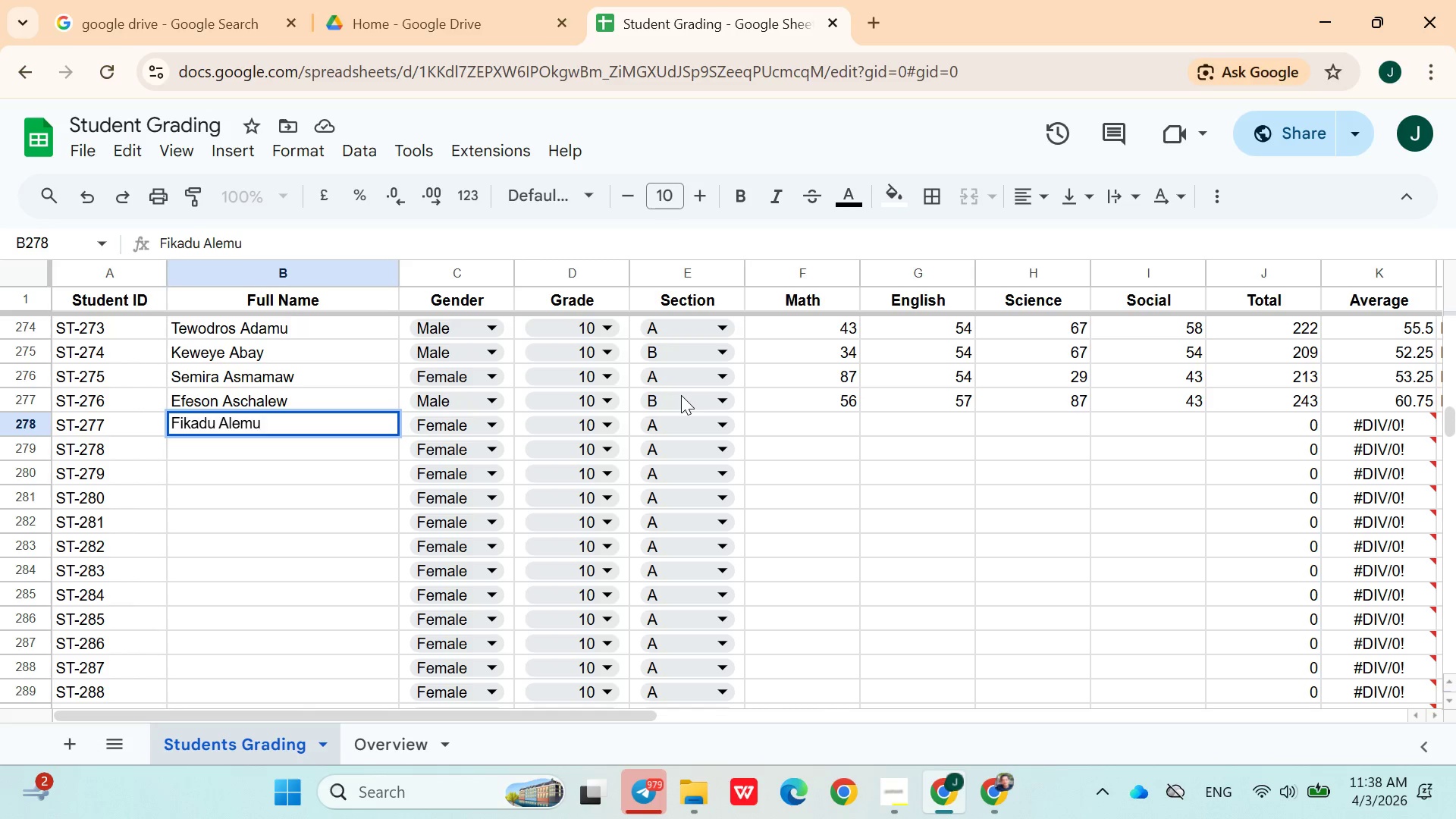 
left_click([566, 423])
 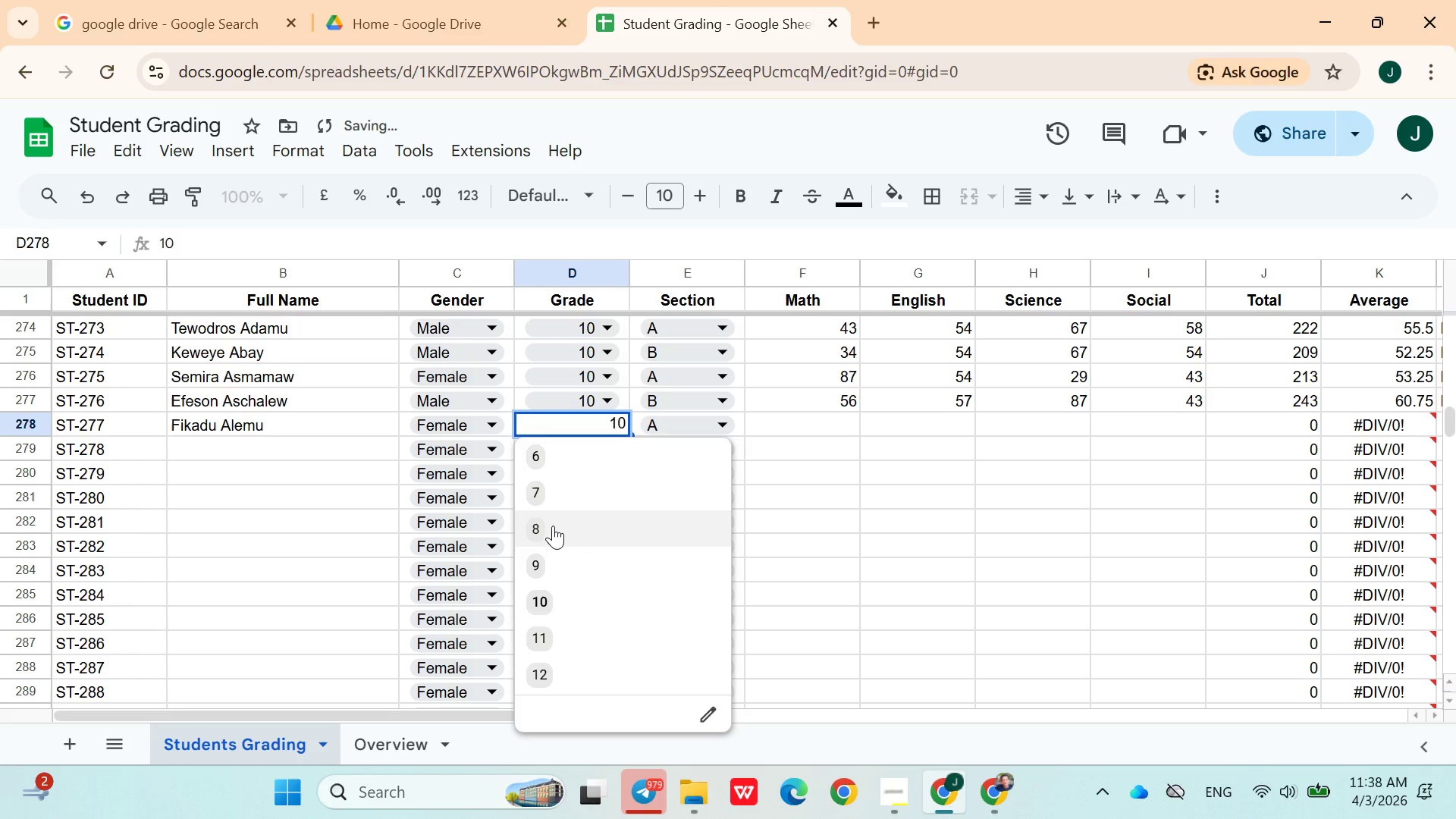 
left_click([553, 517])
 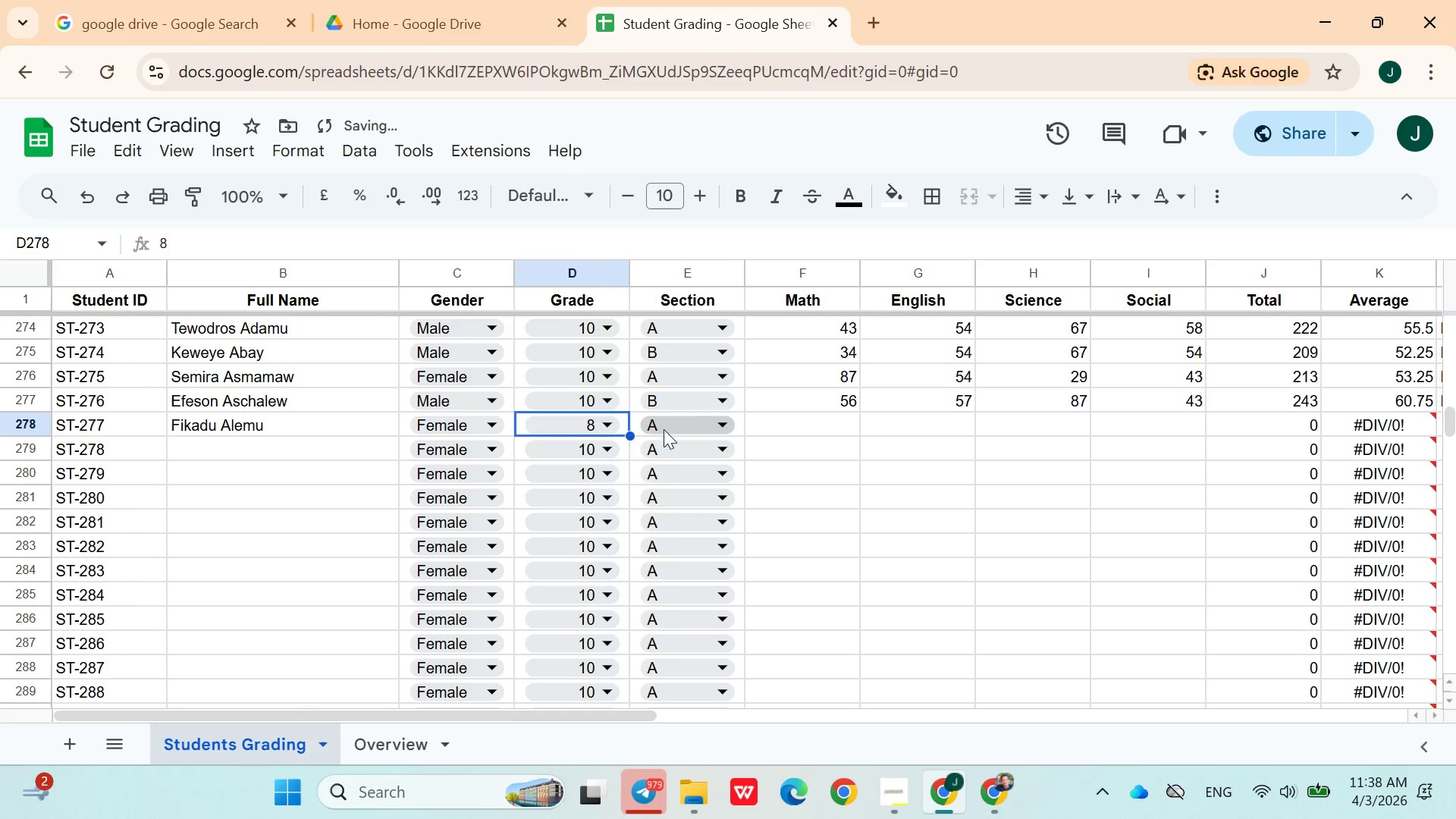 
left_click([670, 427])
 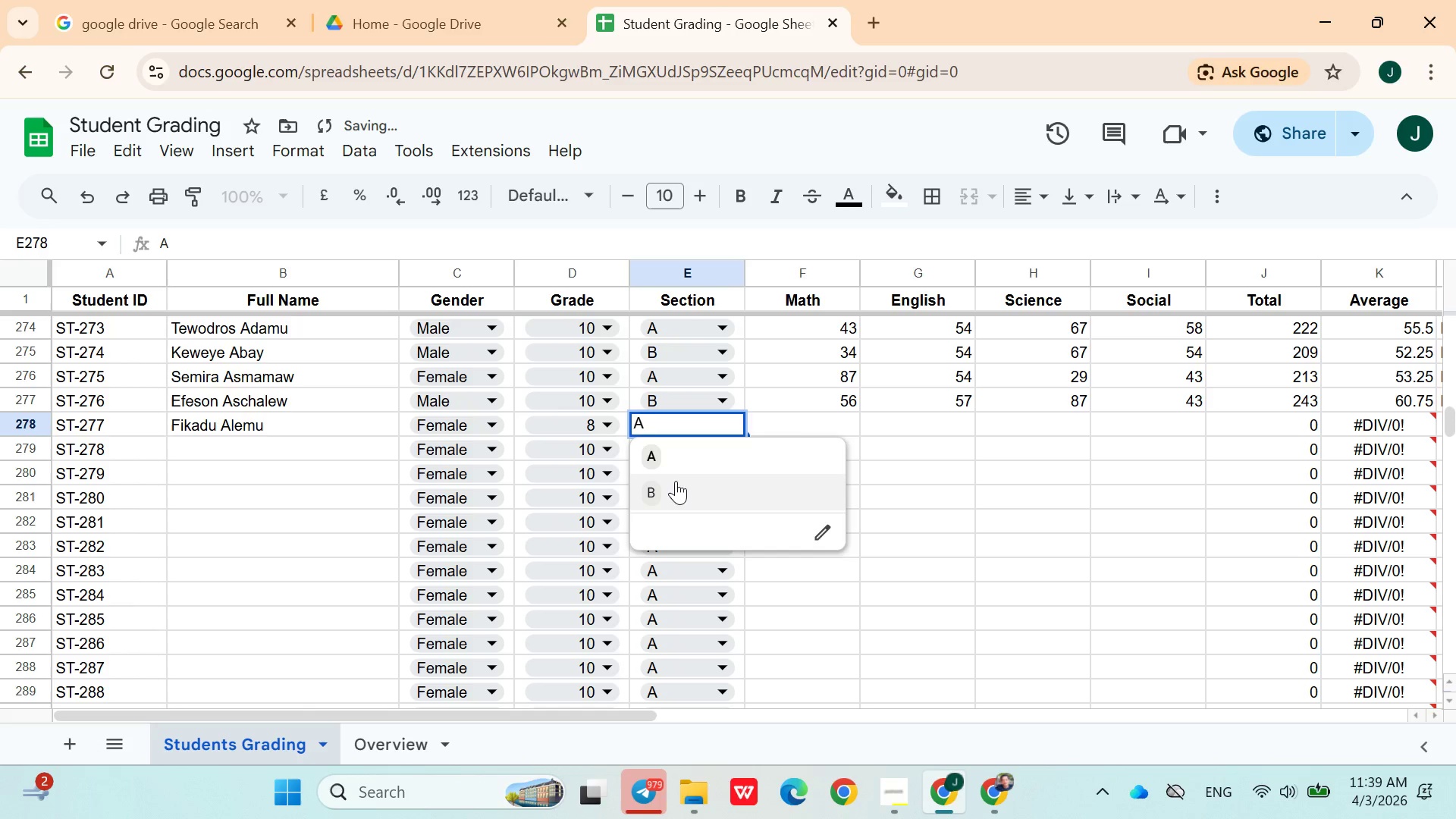 
left_click([671, 489])
 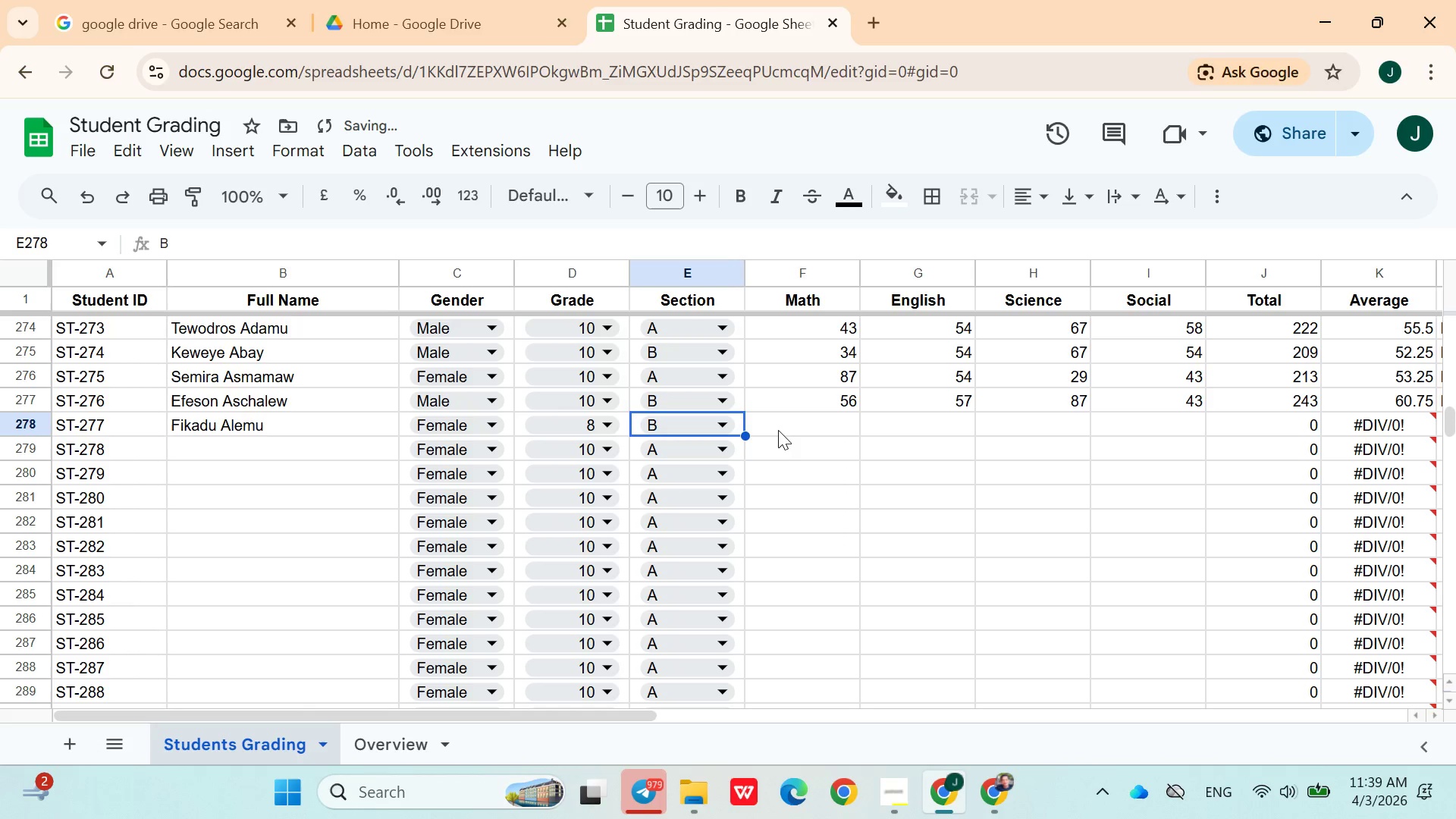 
left_click([780, 429])
 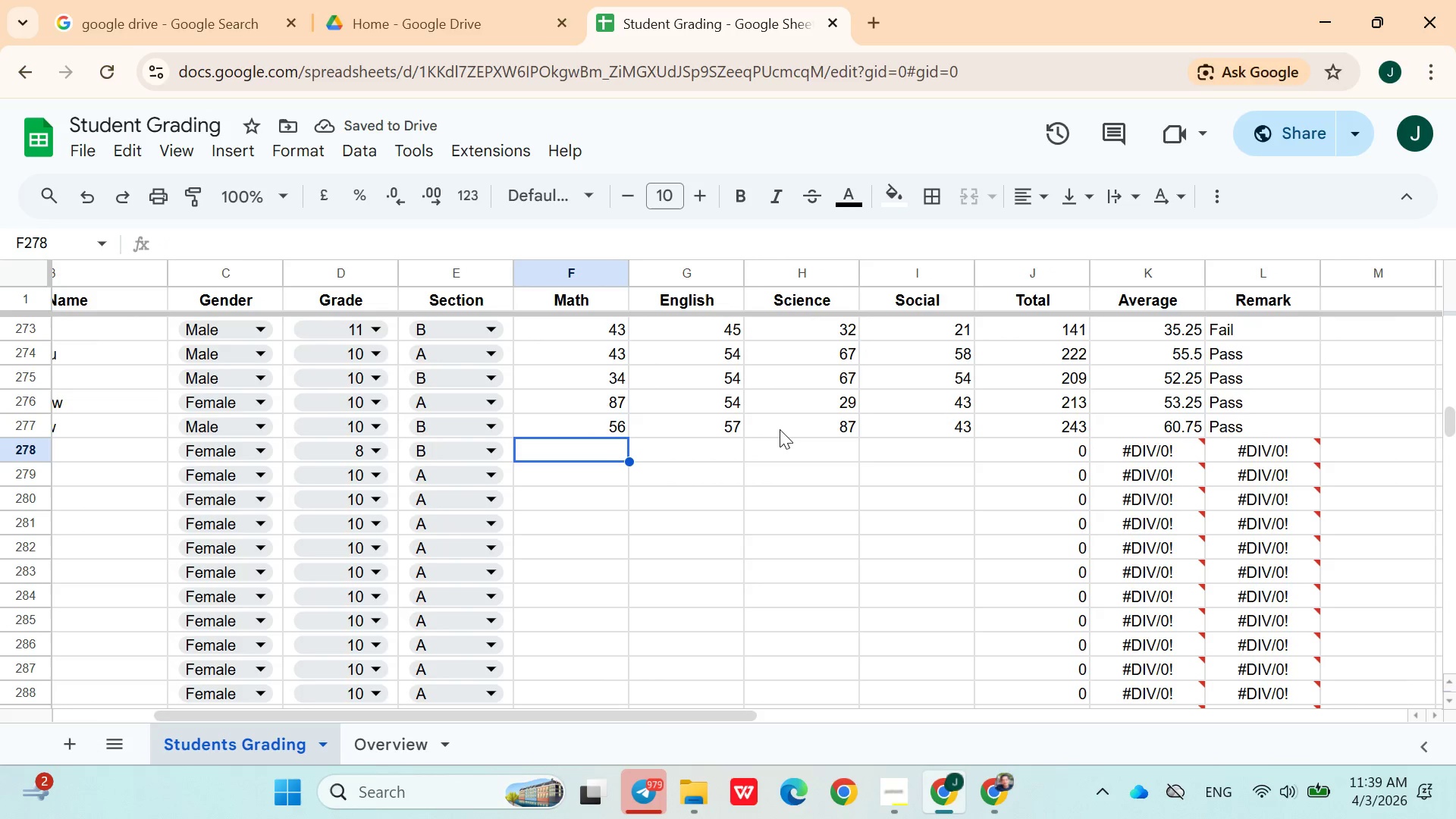 
type(98)
 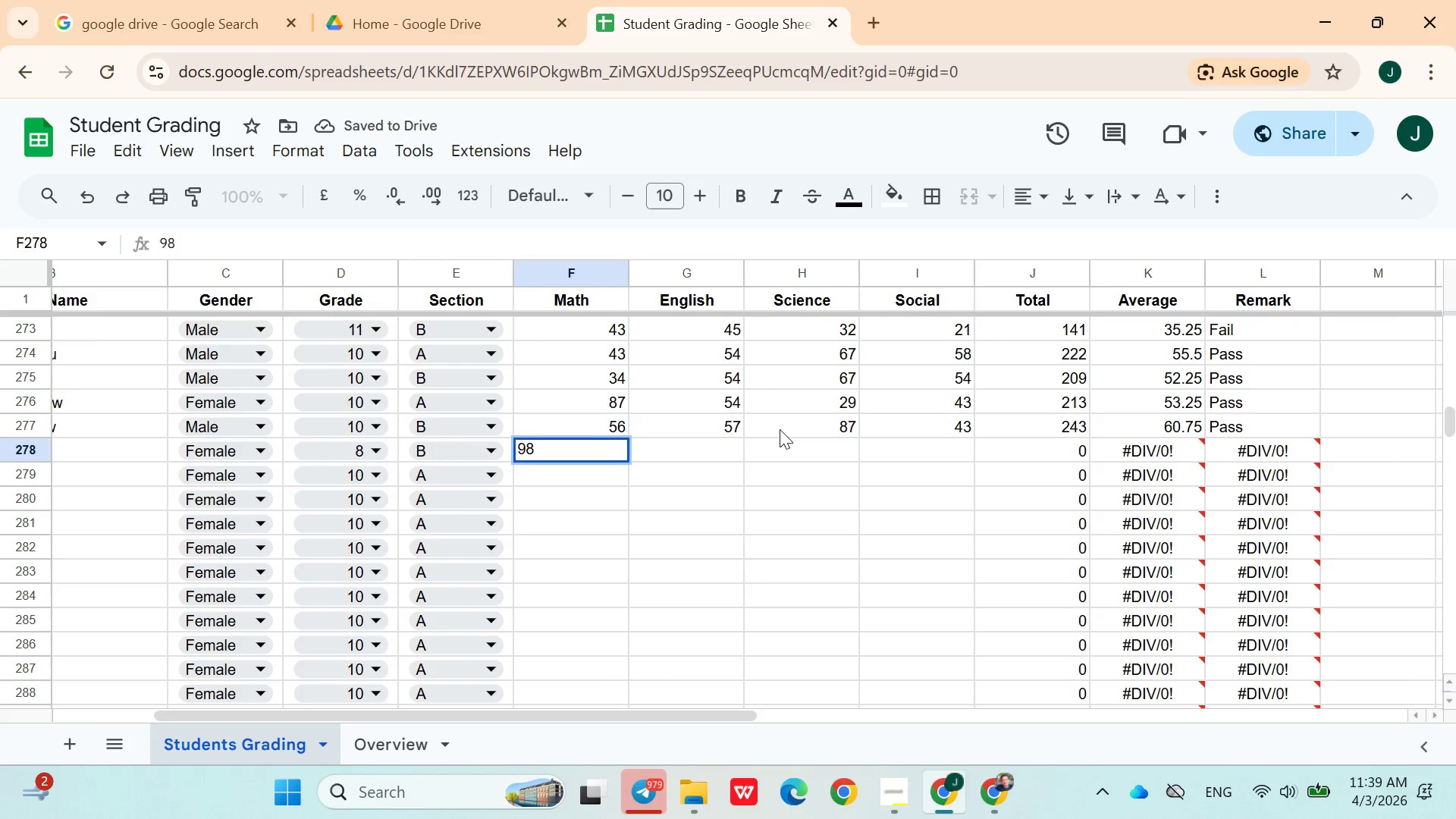 
key(ArrowRight)
 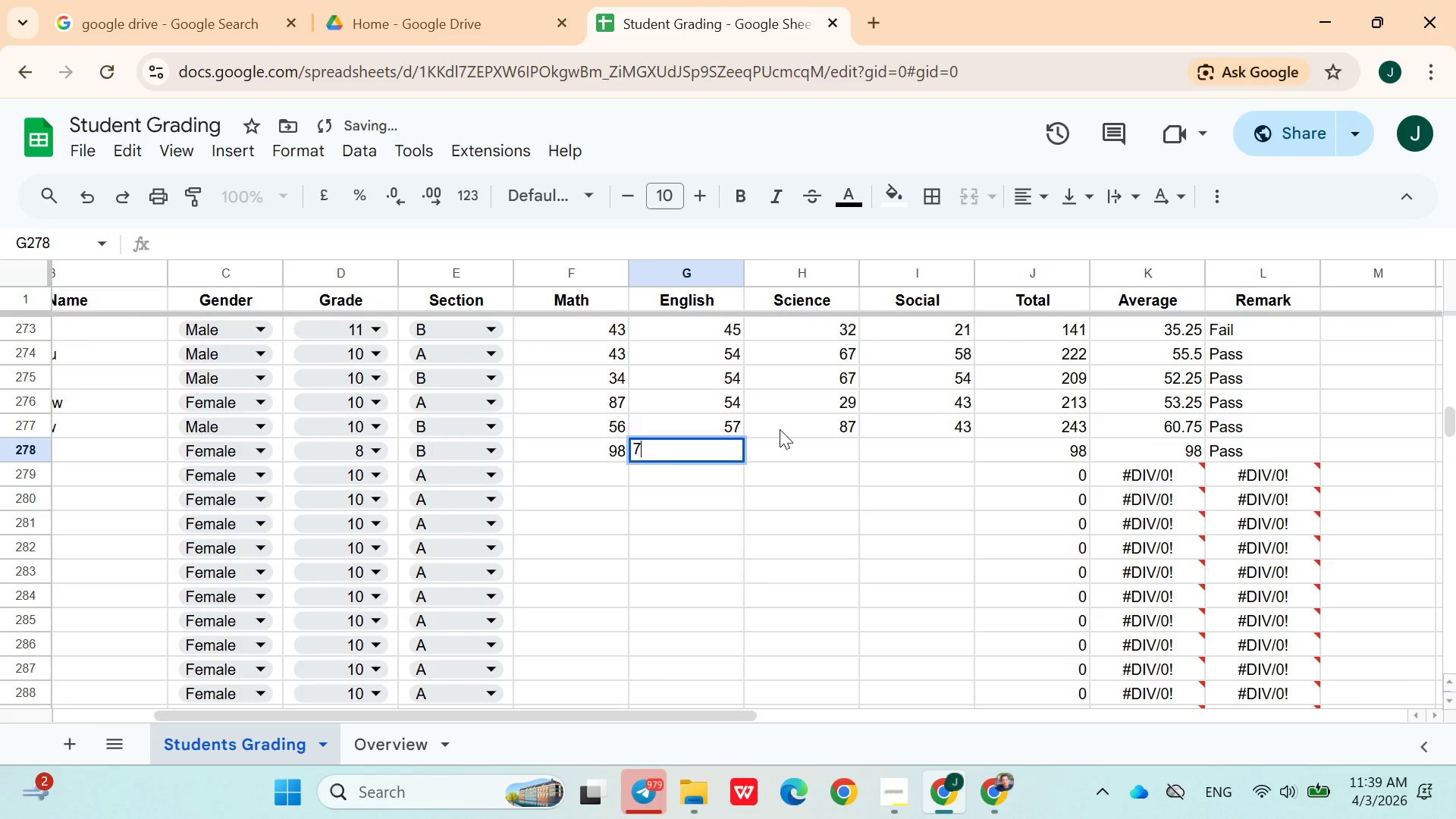 
type(76)
 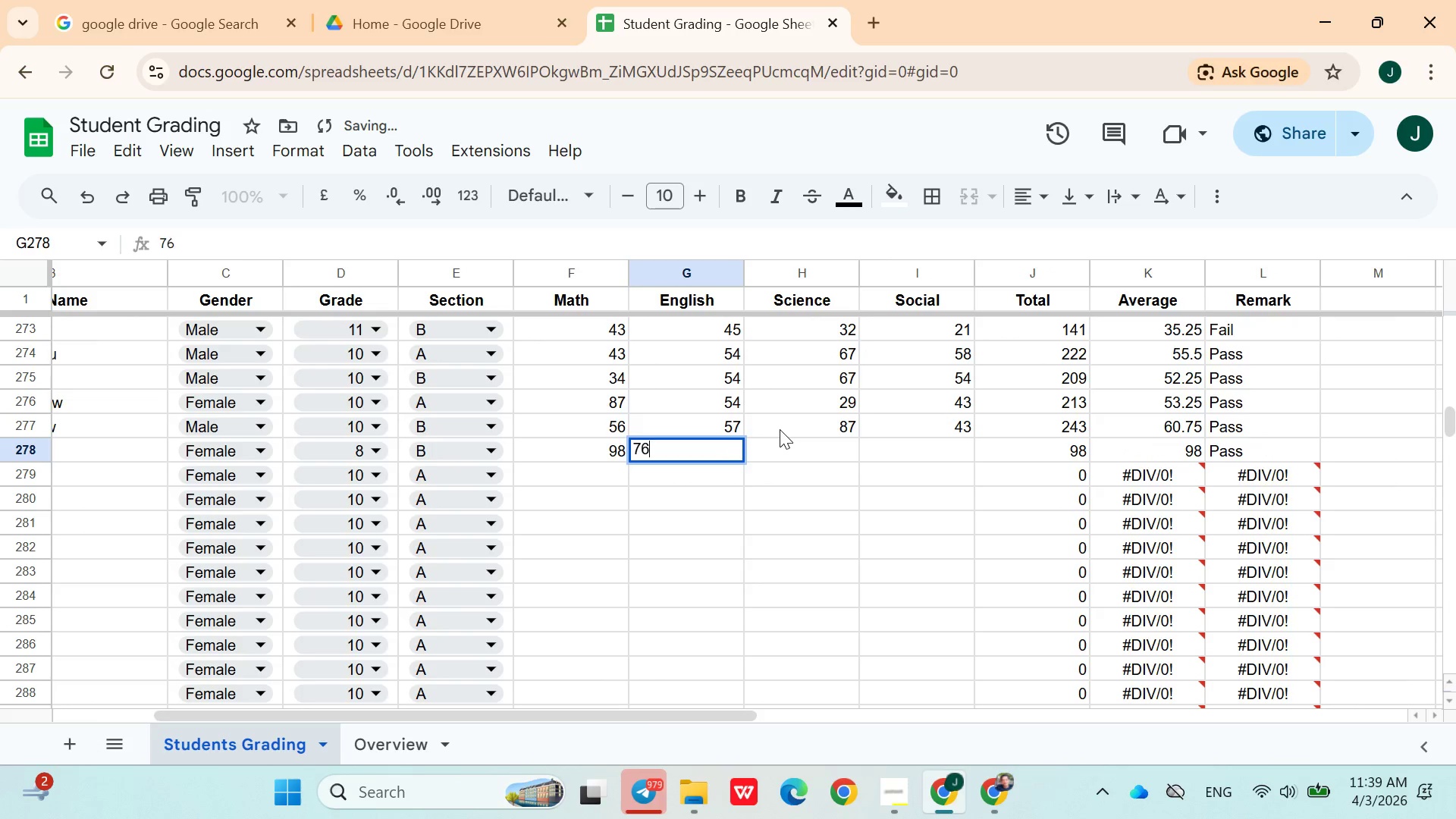 
key(ArrowRight)
 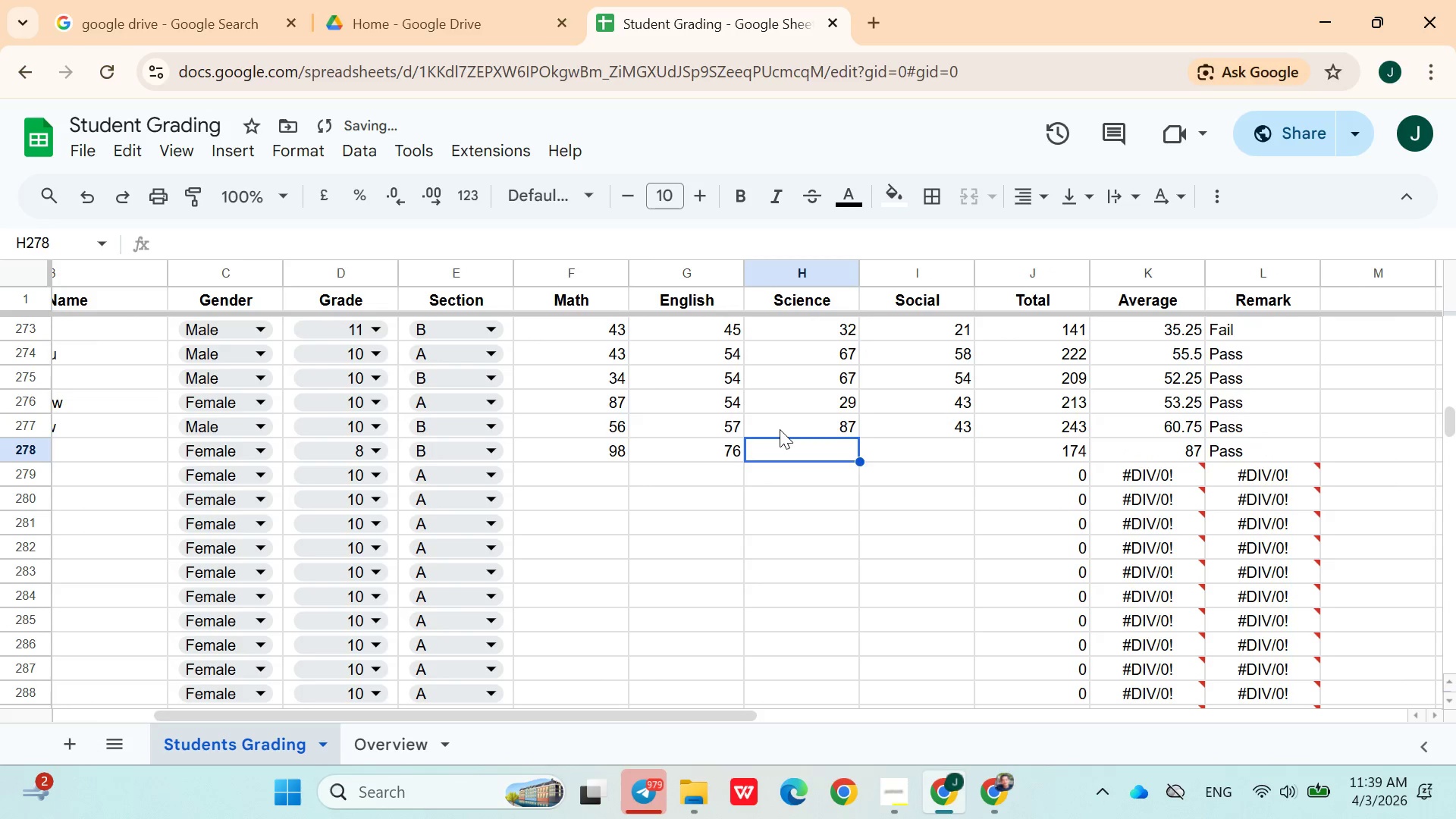 
type(54)
 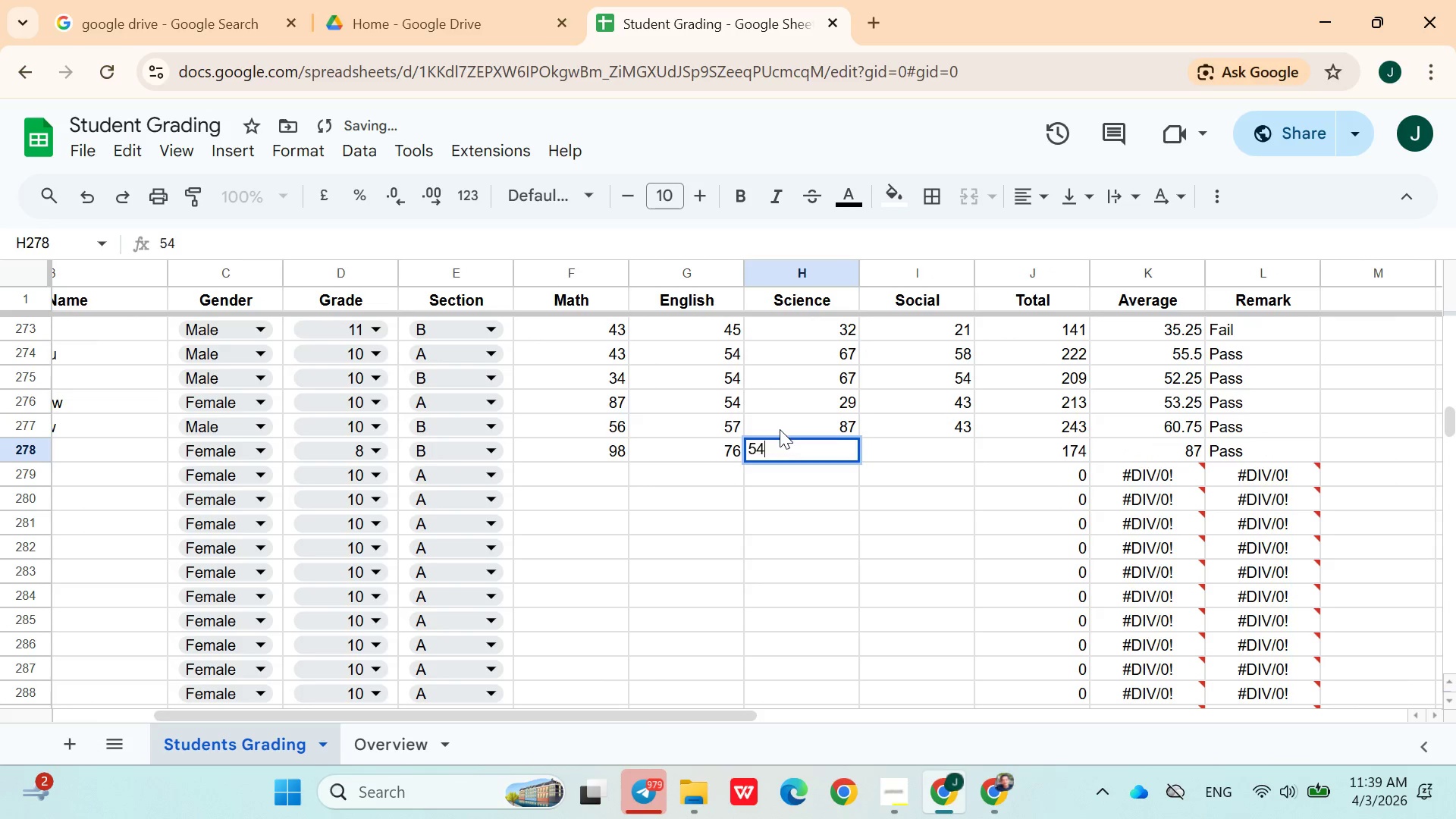 
key(ArrowRight)
 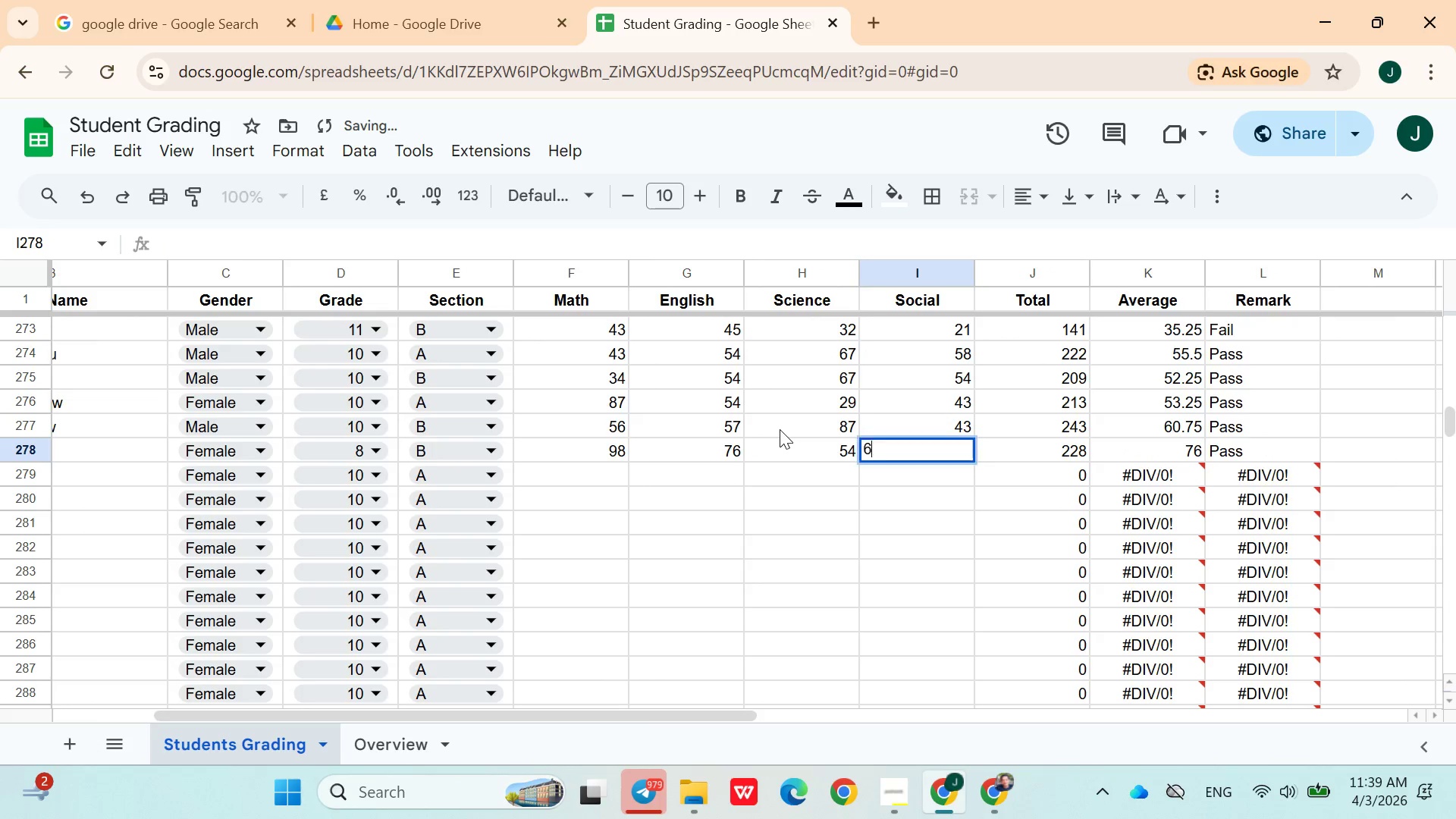 
type(69)
 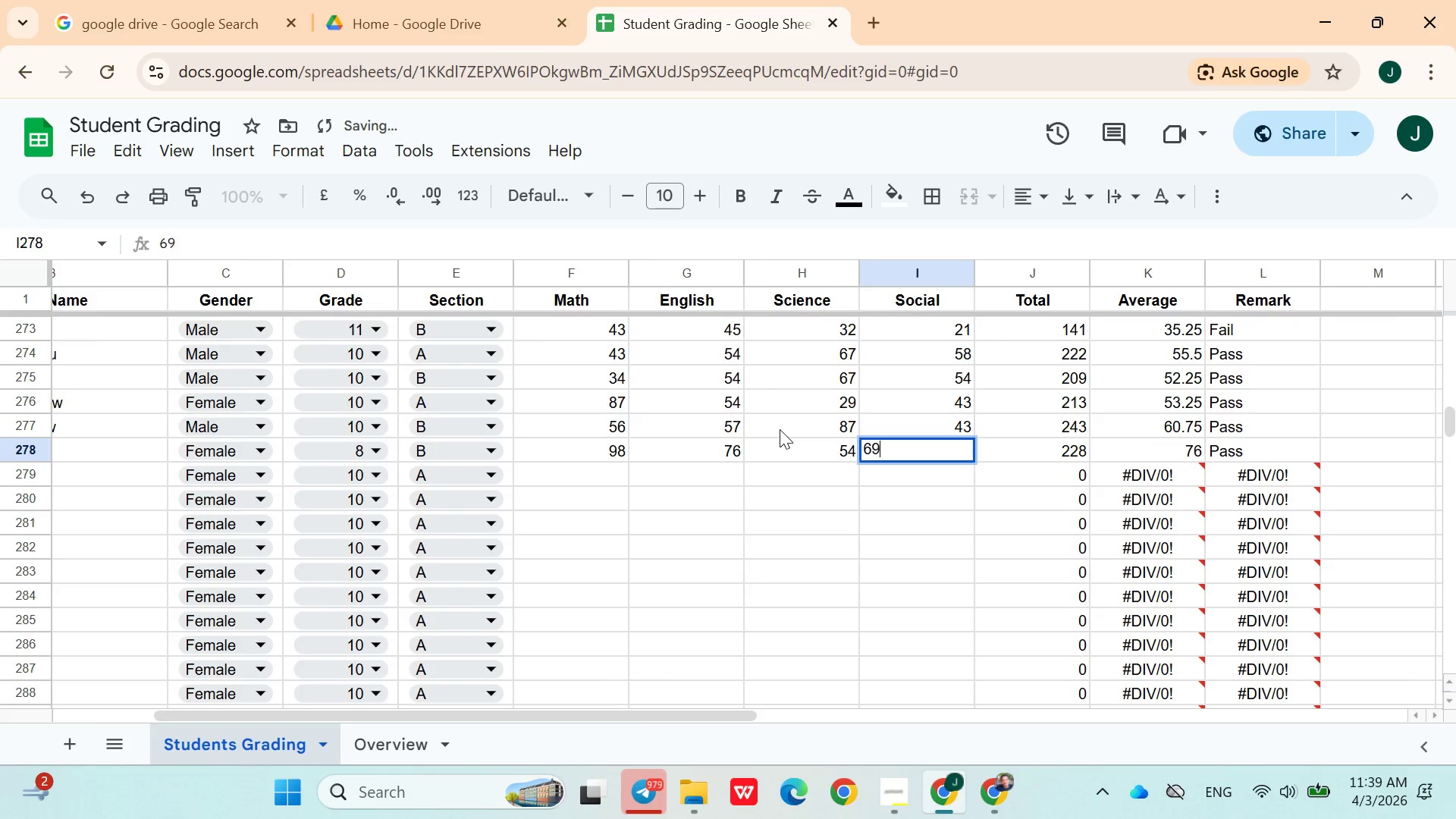 
key(ArrowRight)
 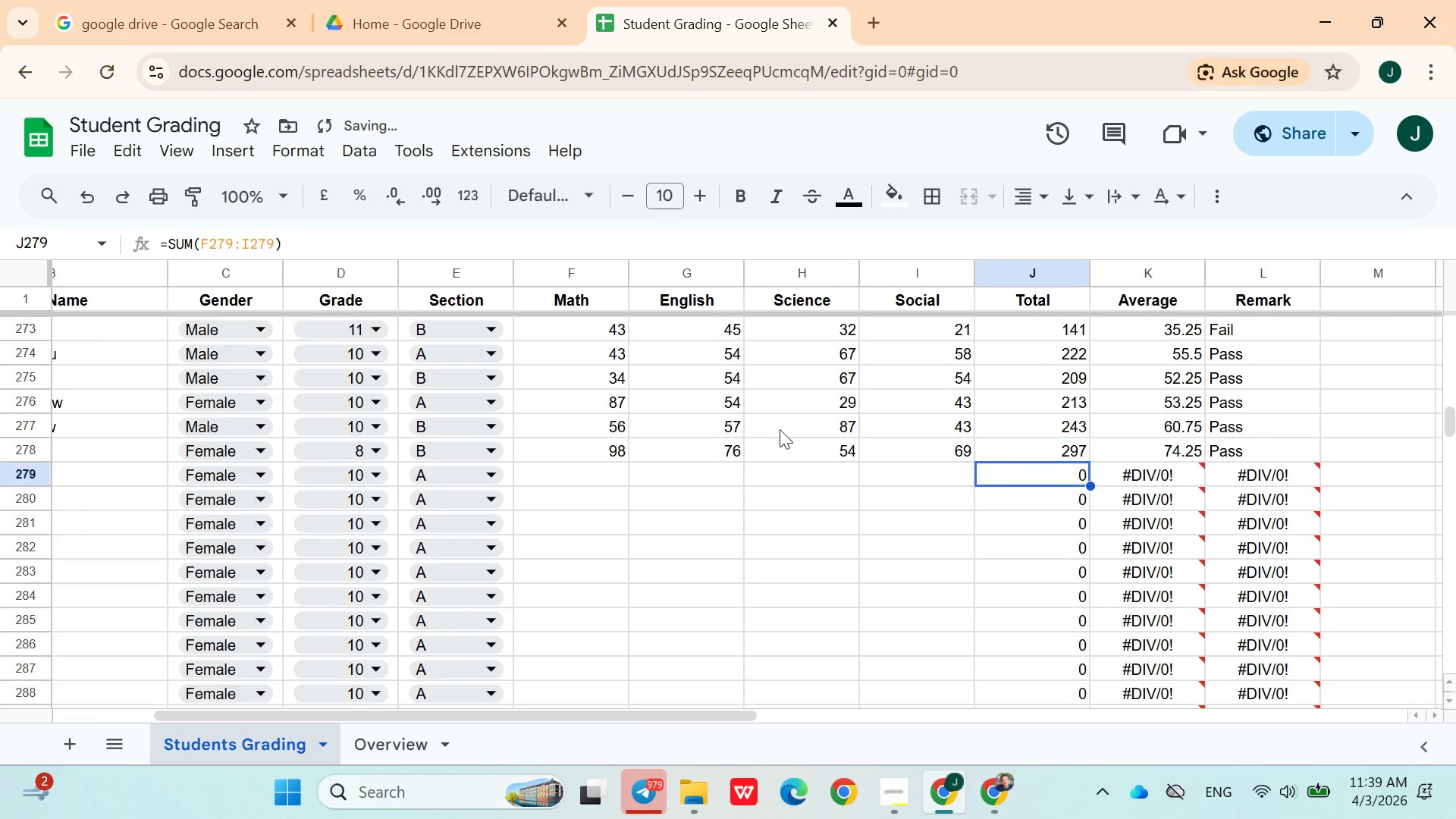 
key(ArrowDown)
 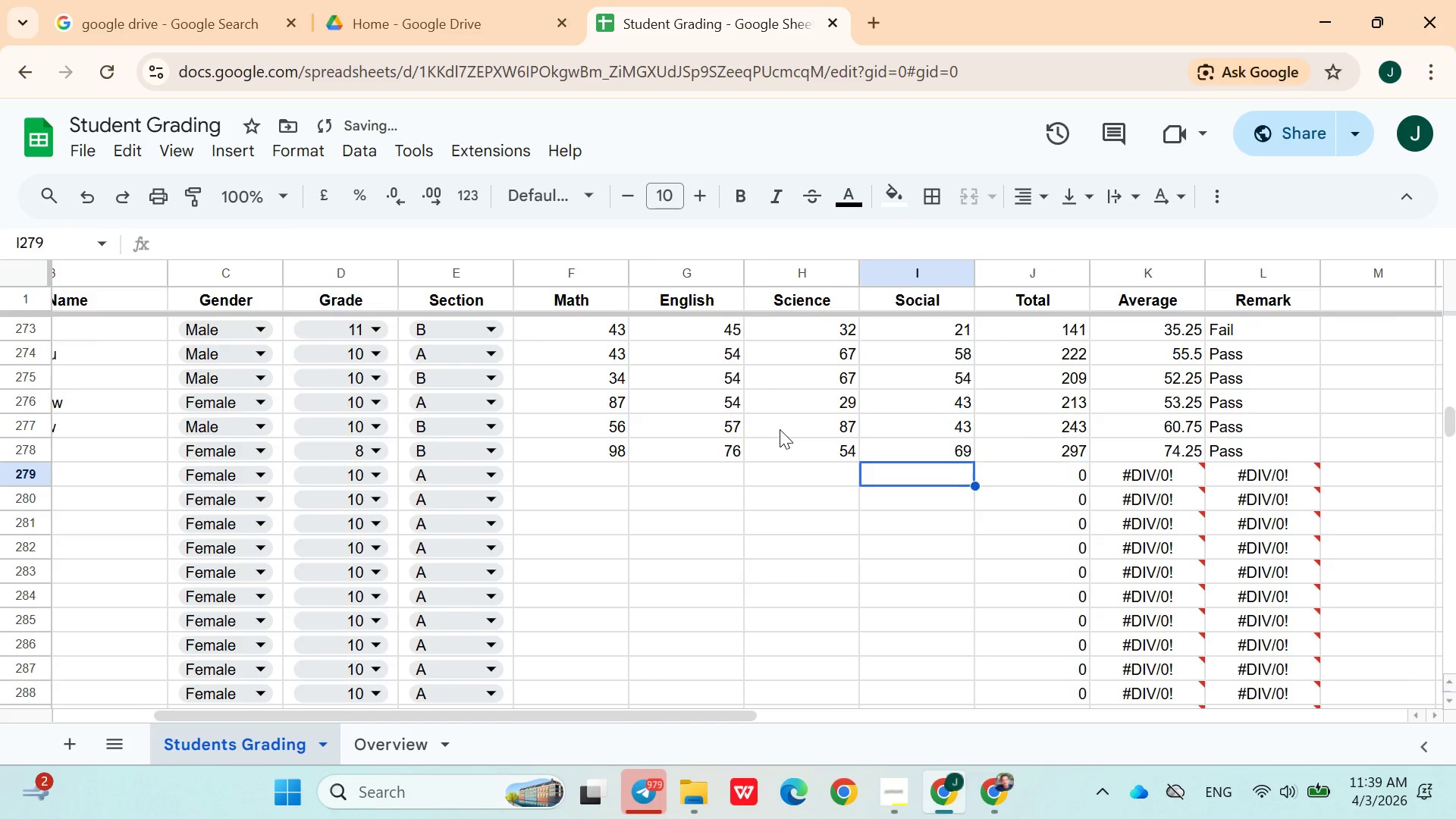 
hold_key(key=ArrowLeft, duration=0.92)
 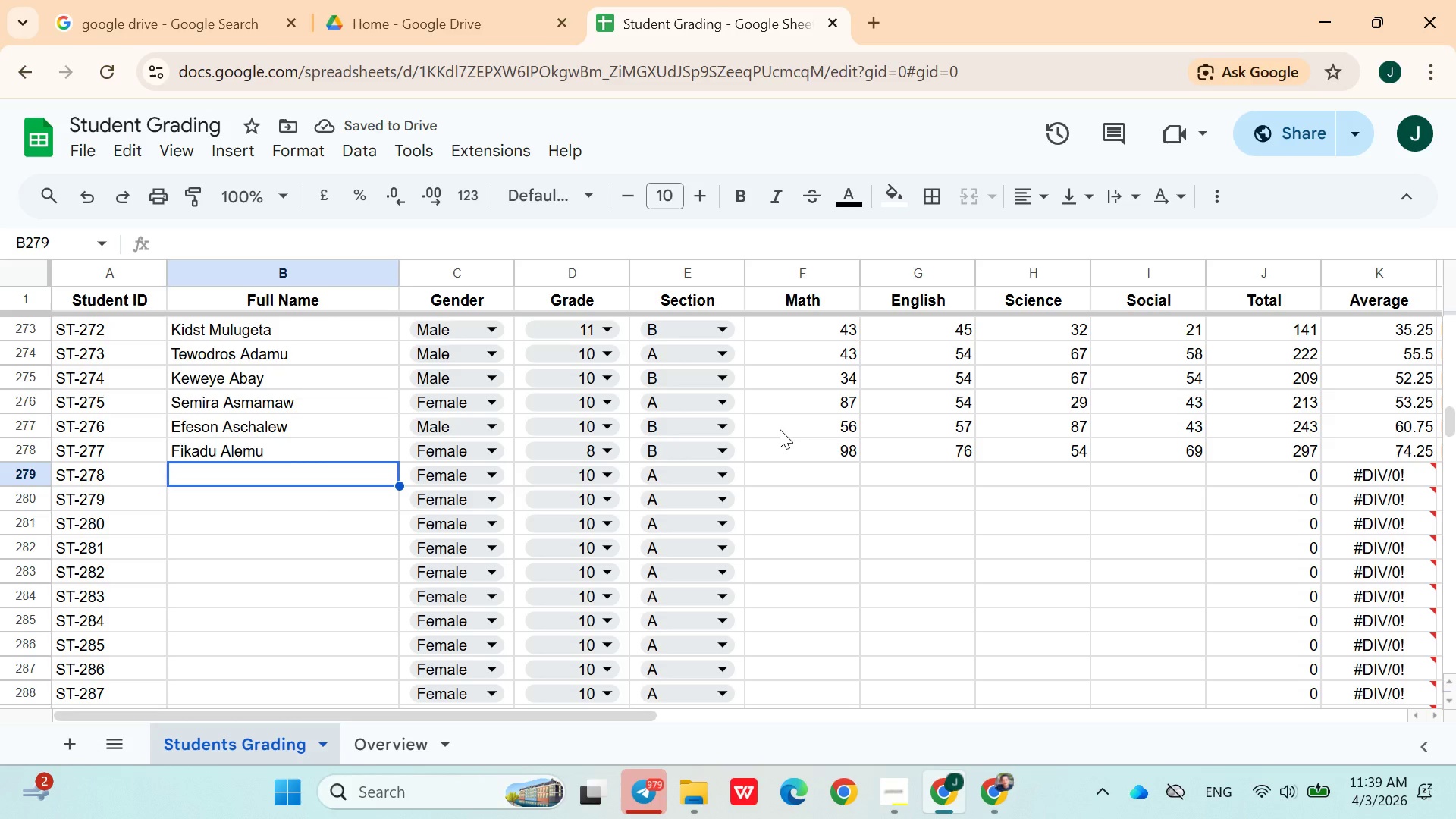 
key(ArrowRight)
 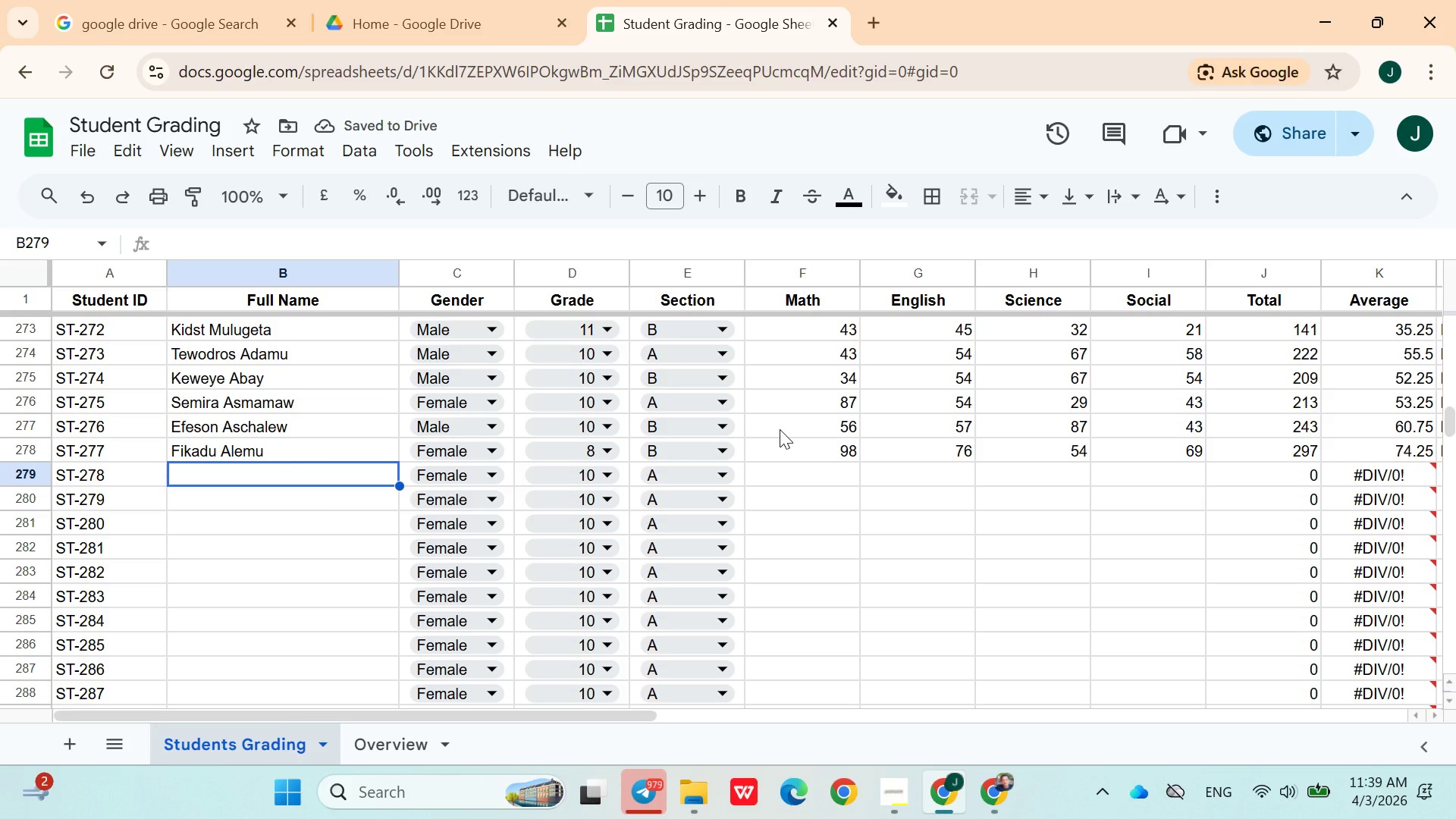 
type(Lema Tamrat)
key(Backspace)
key(Backspace)
type(at)
 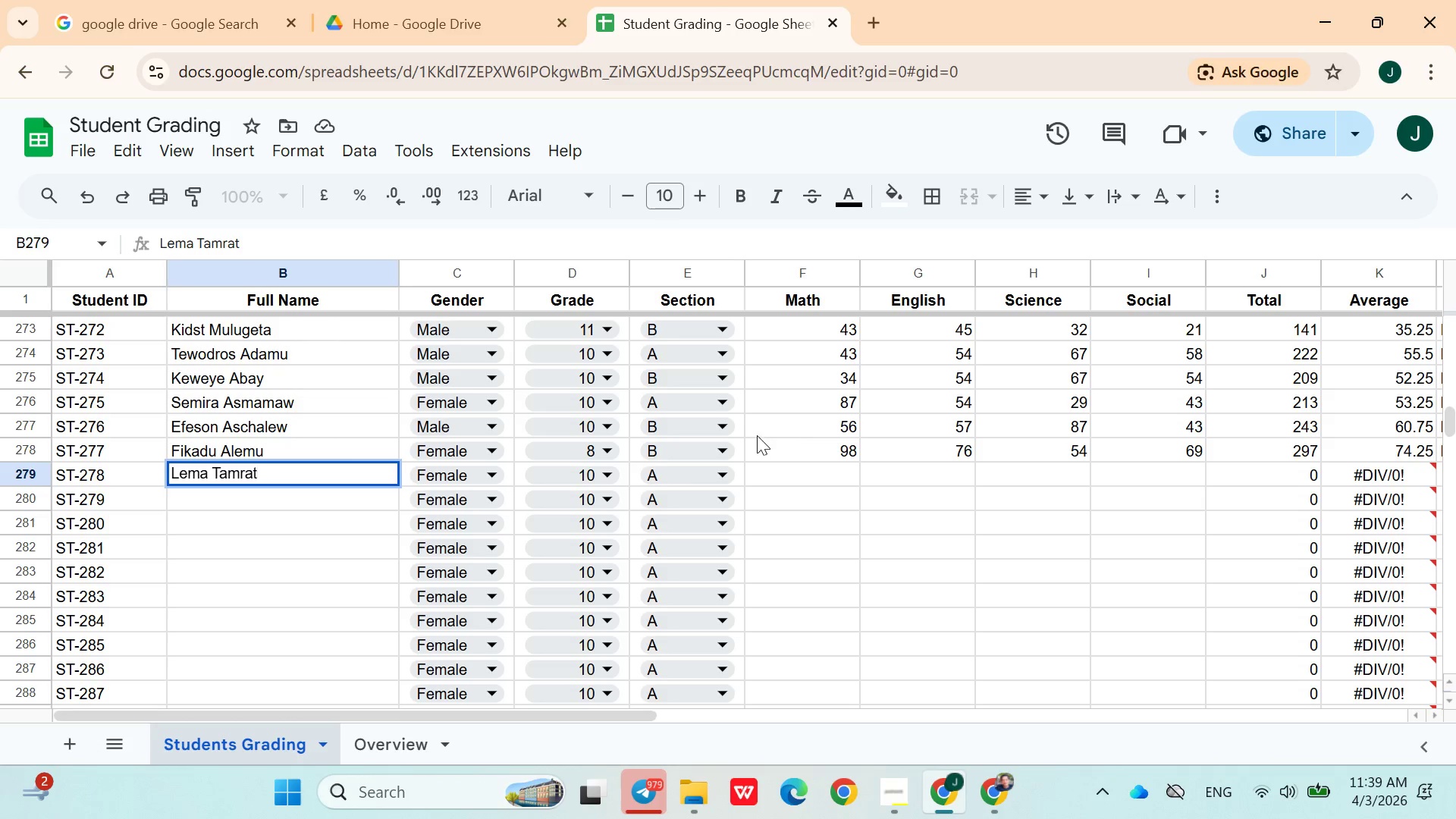 
left_click([579, 472])
 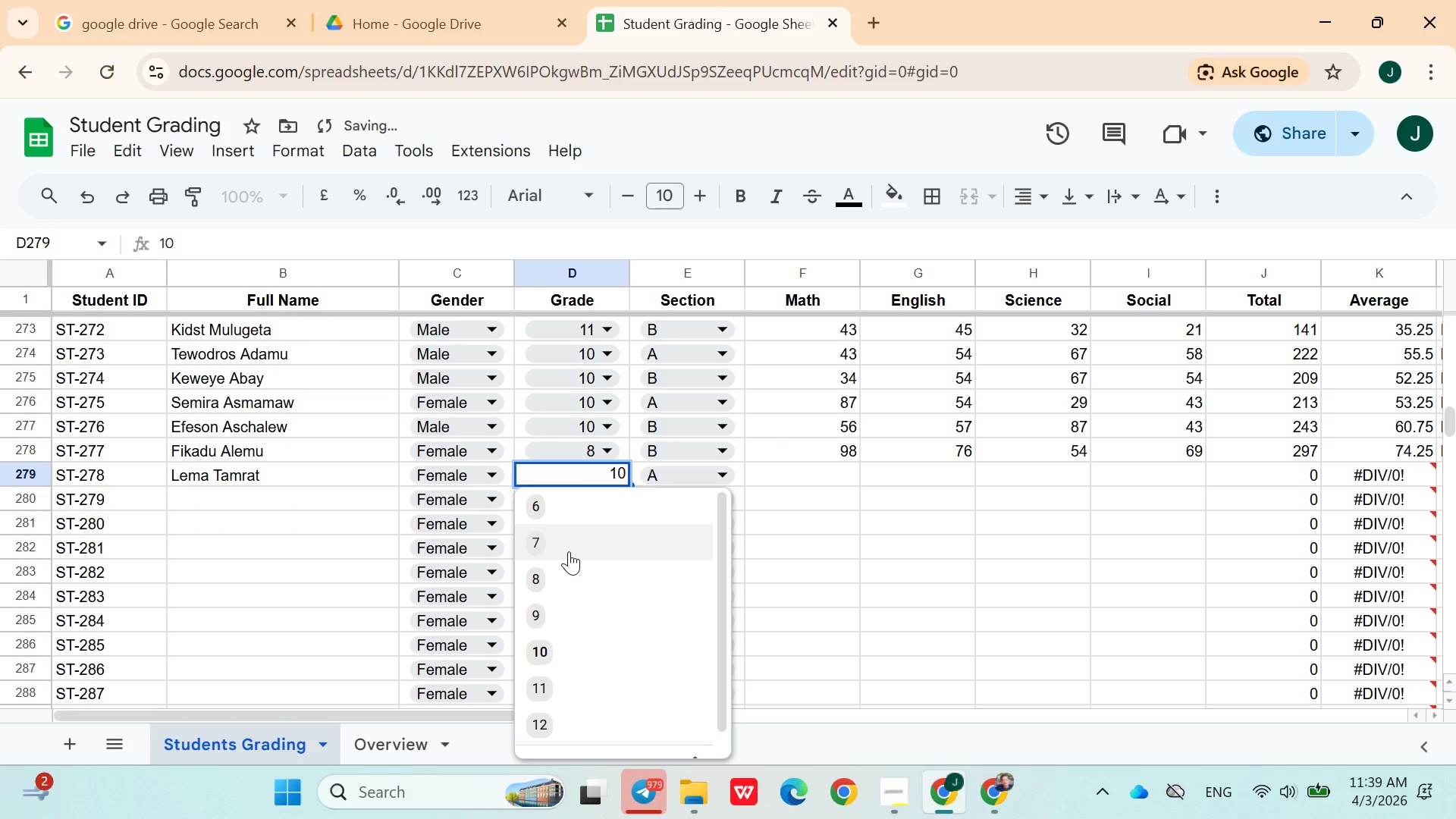 
left_click([567, 551])
 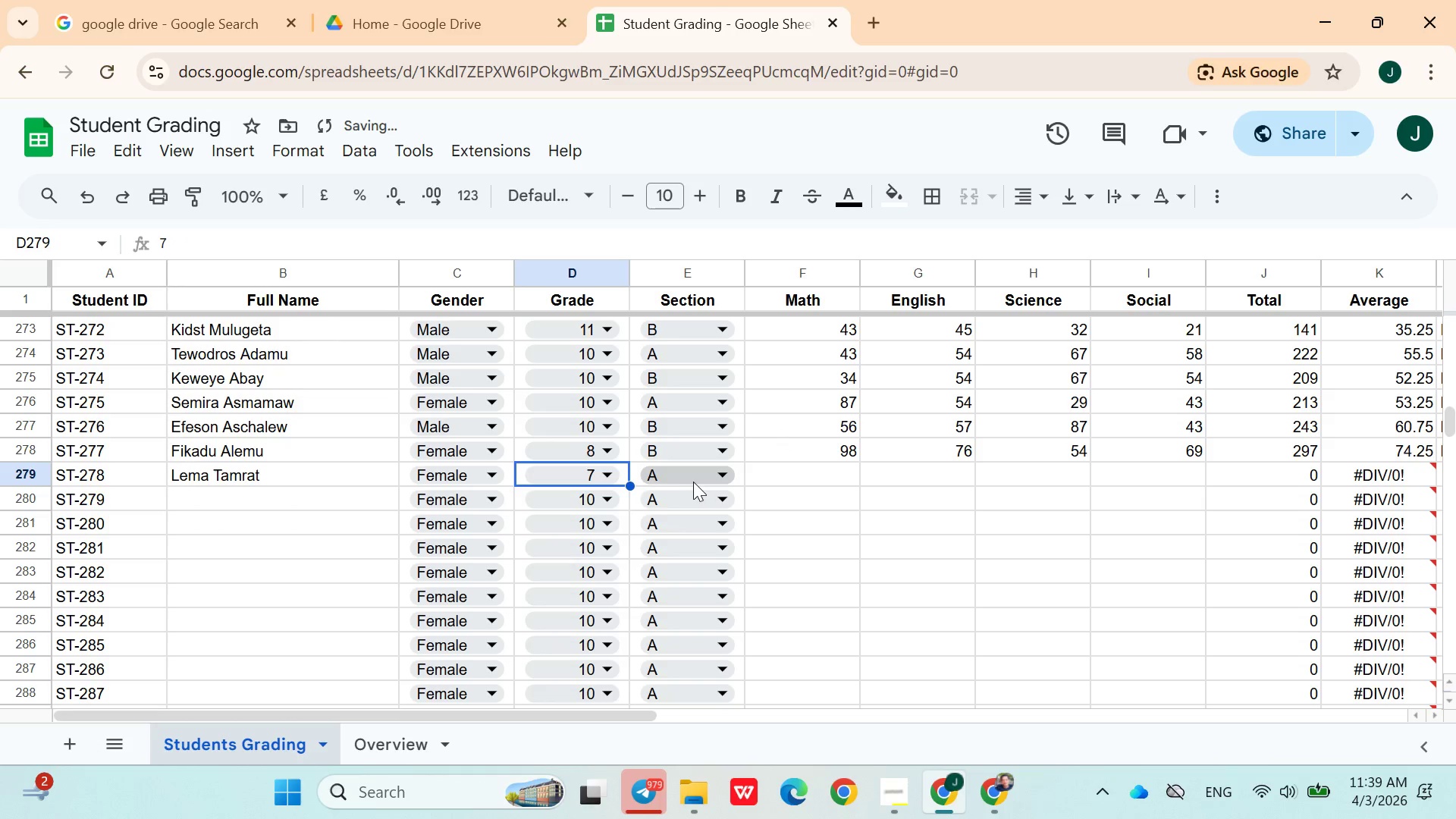 
left_click([694, 481])
 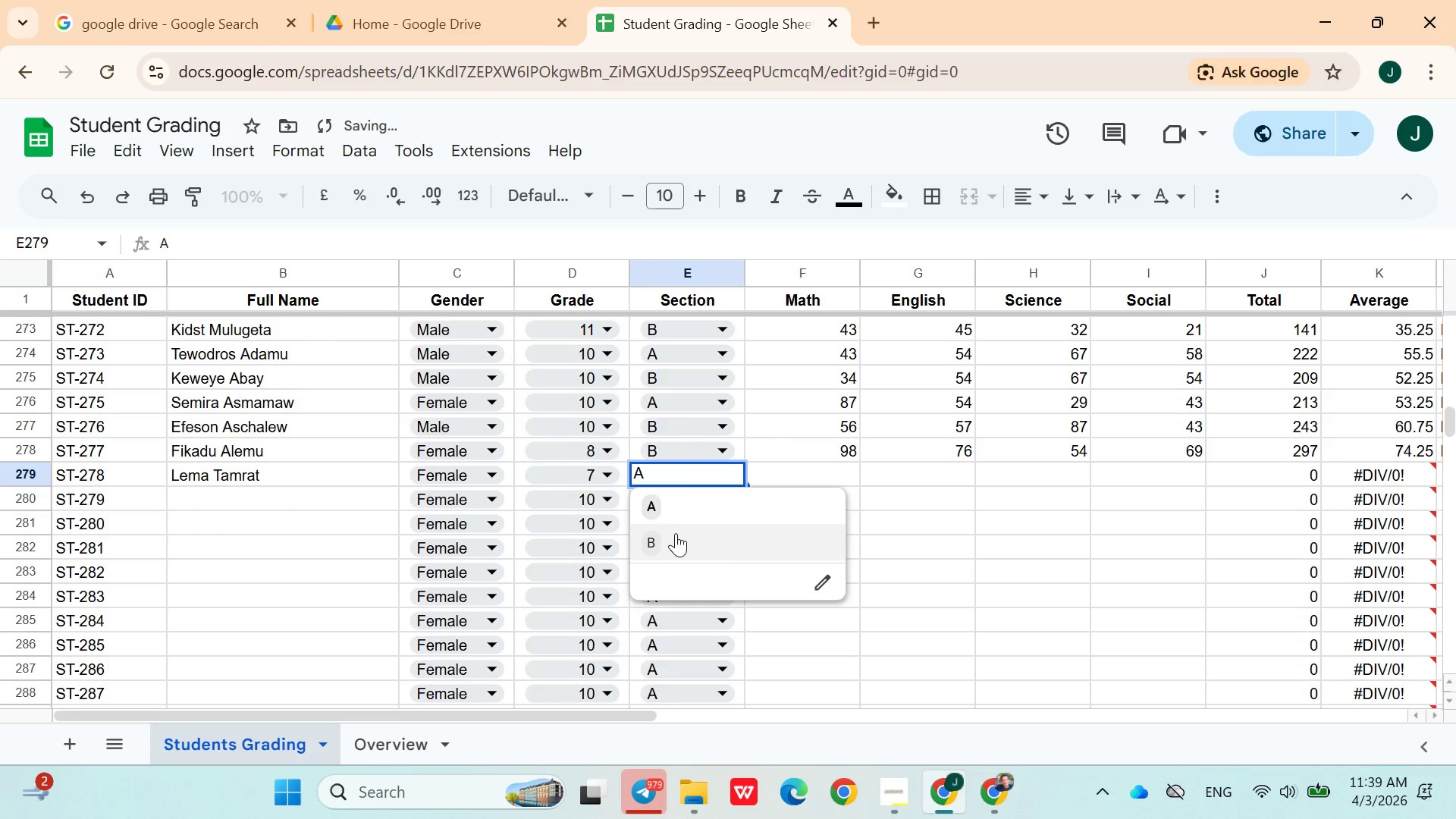 
left_click([676, 533])
 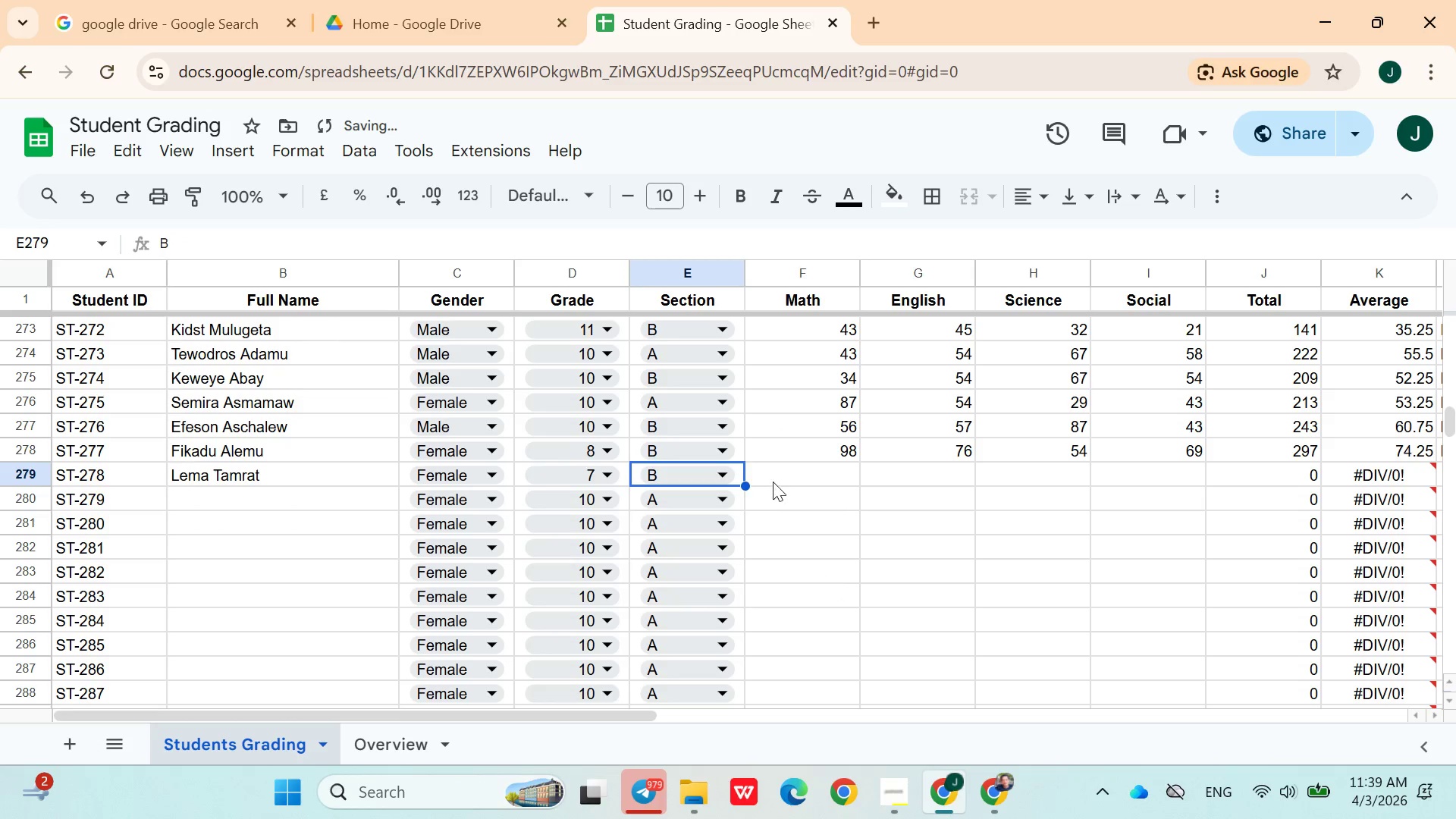 
left_click([777, 478])
 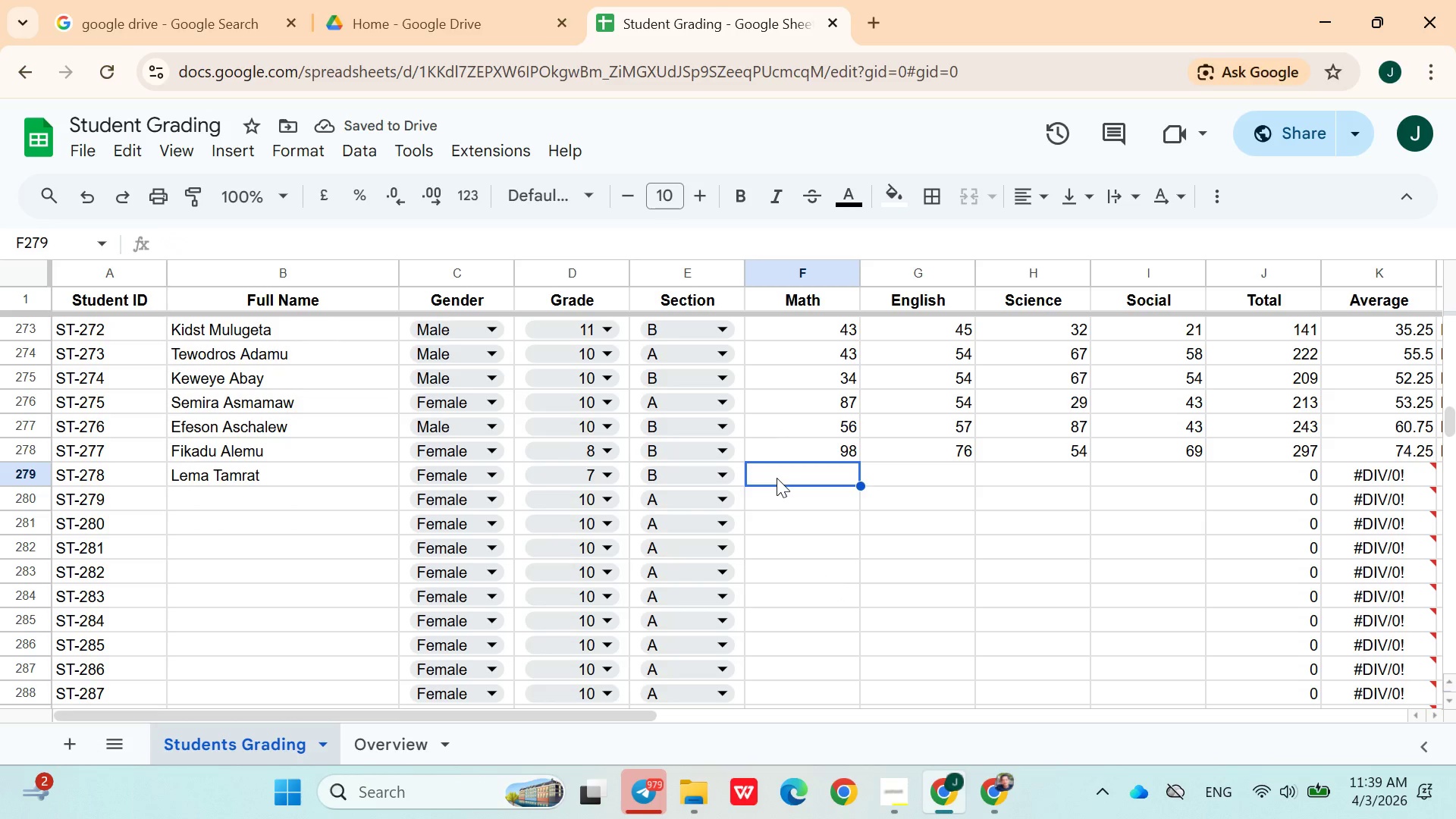 
type(56)
 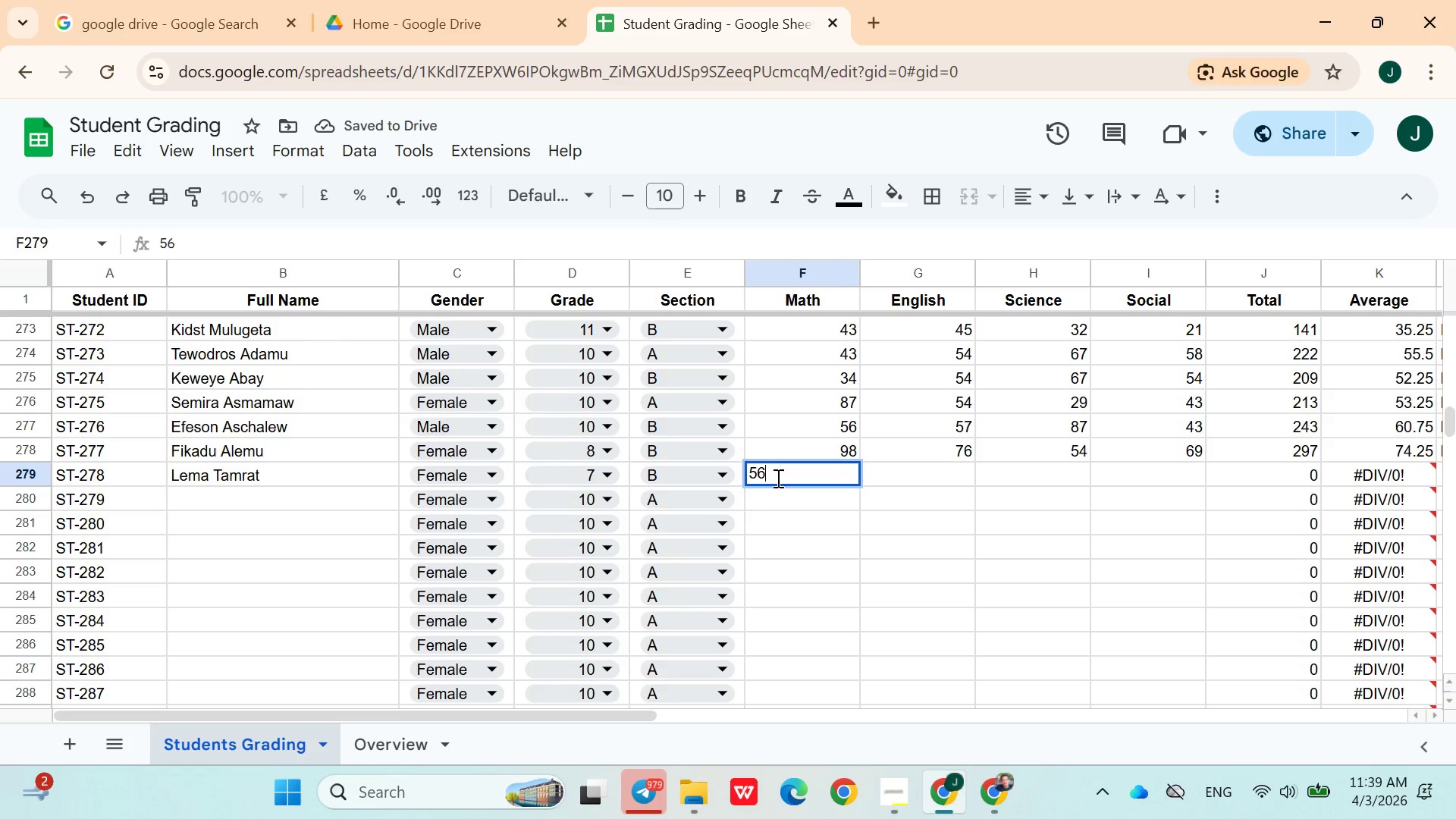 
key(ArrowRight)
 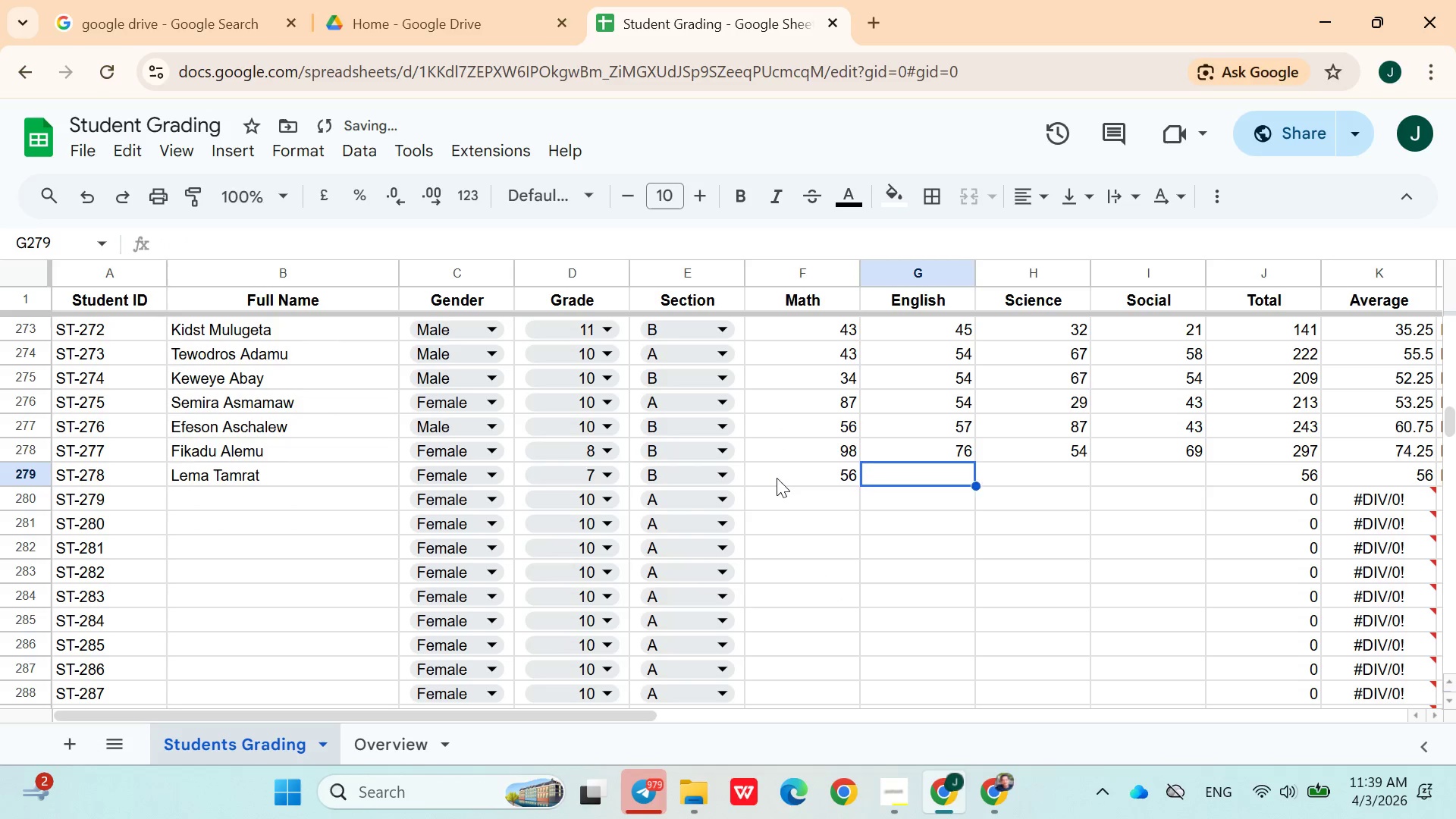 
type(43)
 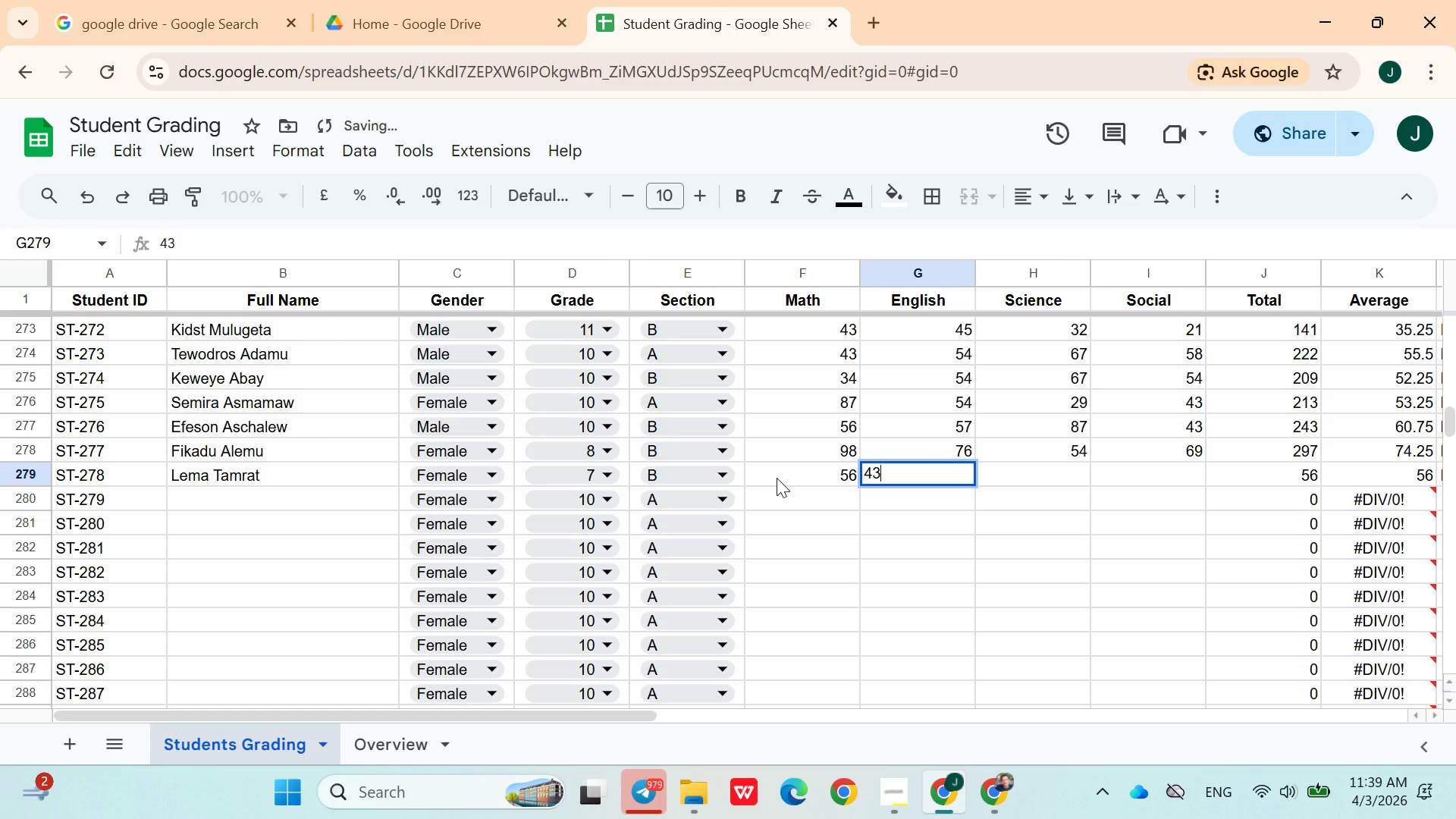 
key(ArrowRight)
 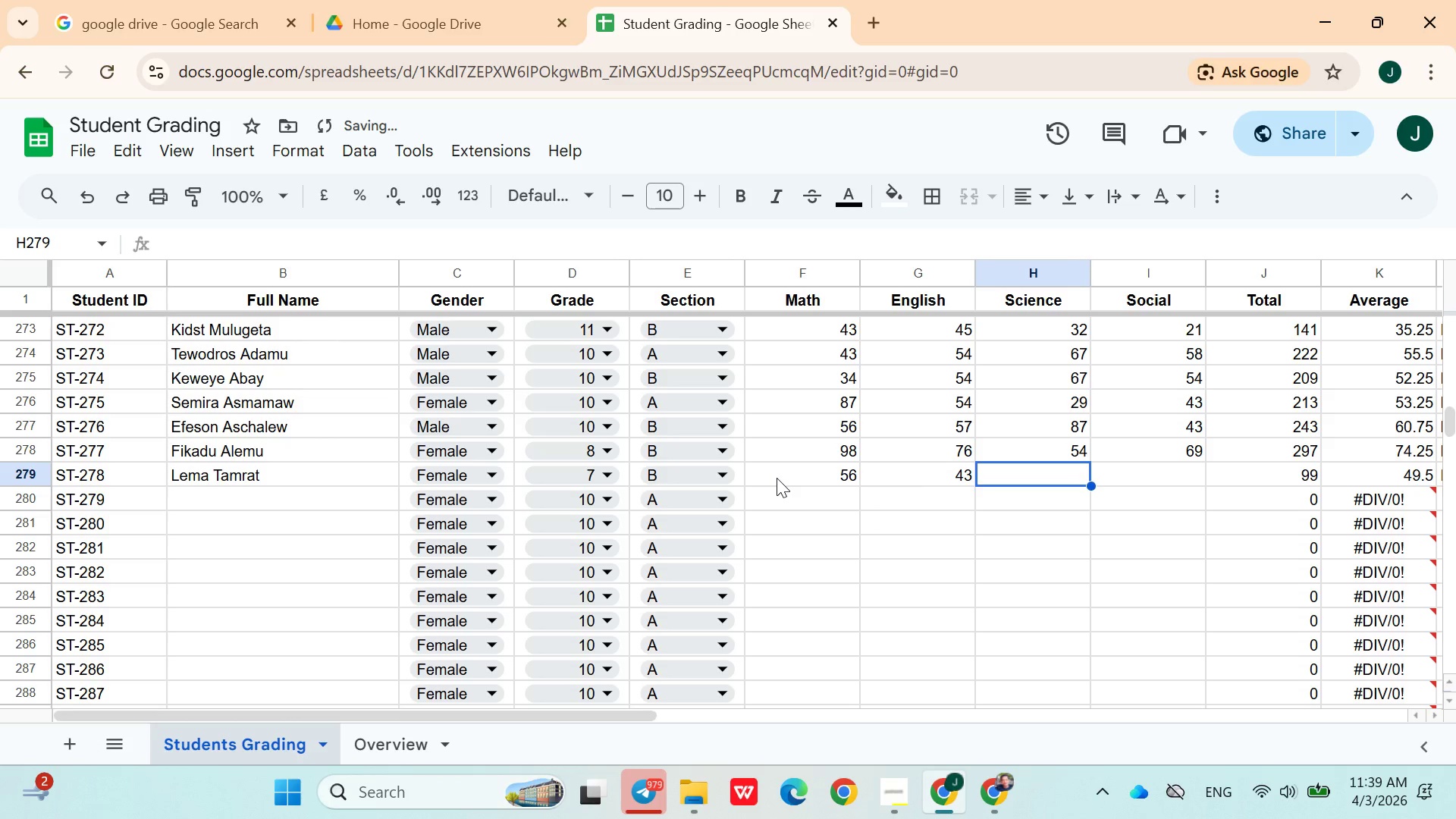 
type(67)
 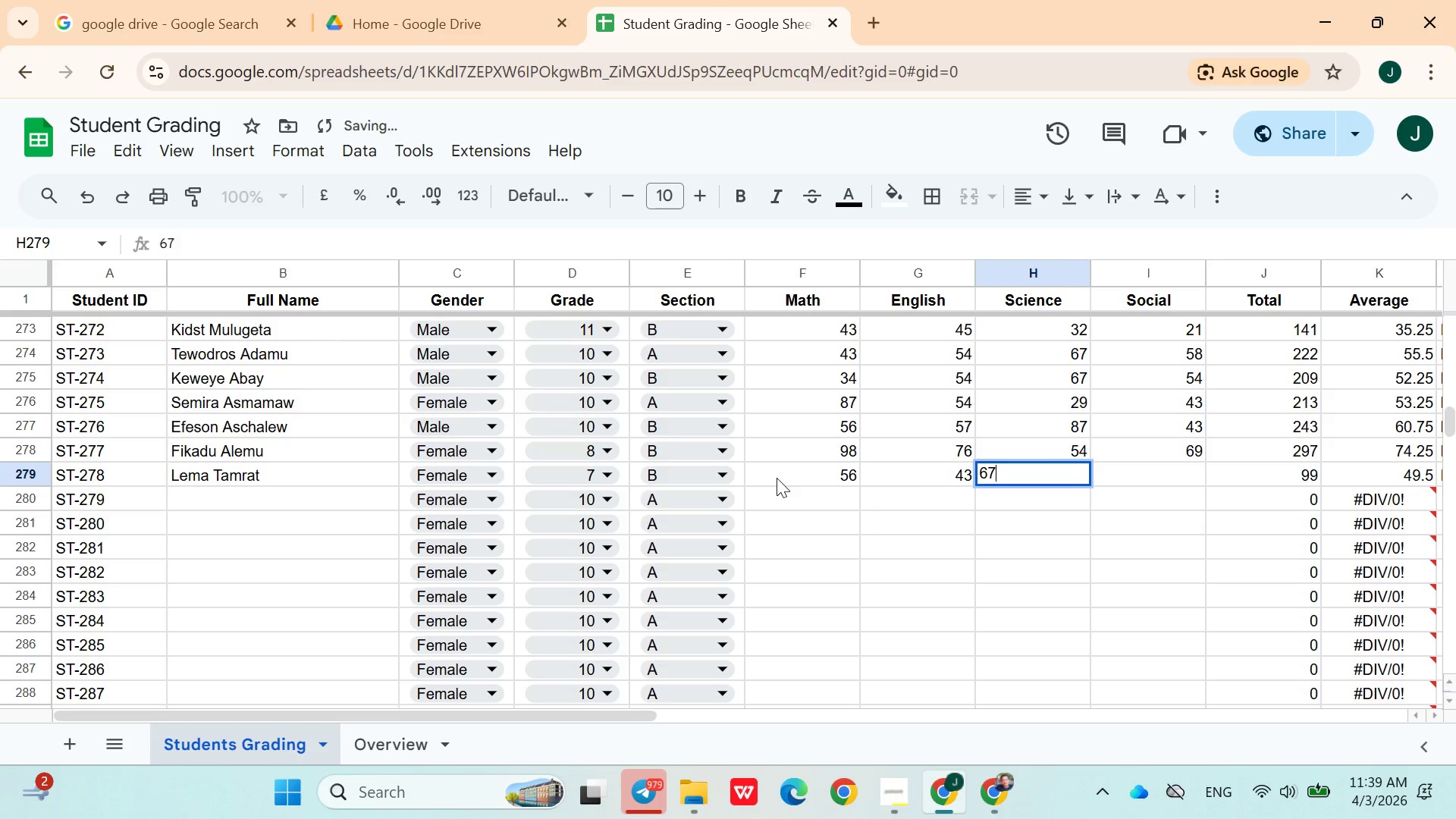 
key(ArrowRight)
 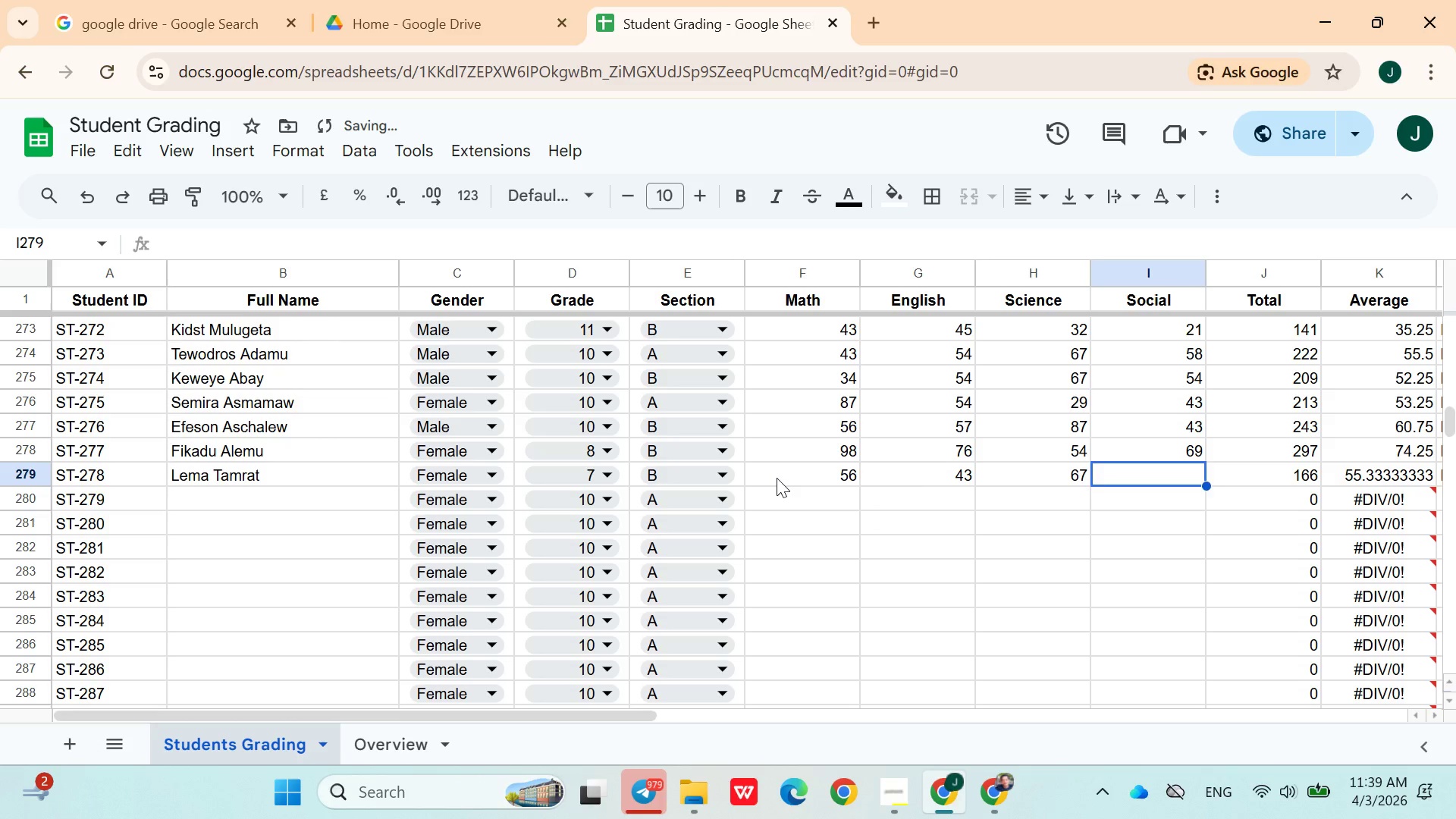 
type(58)
 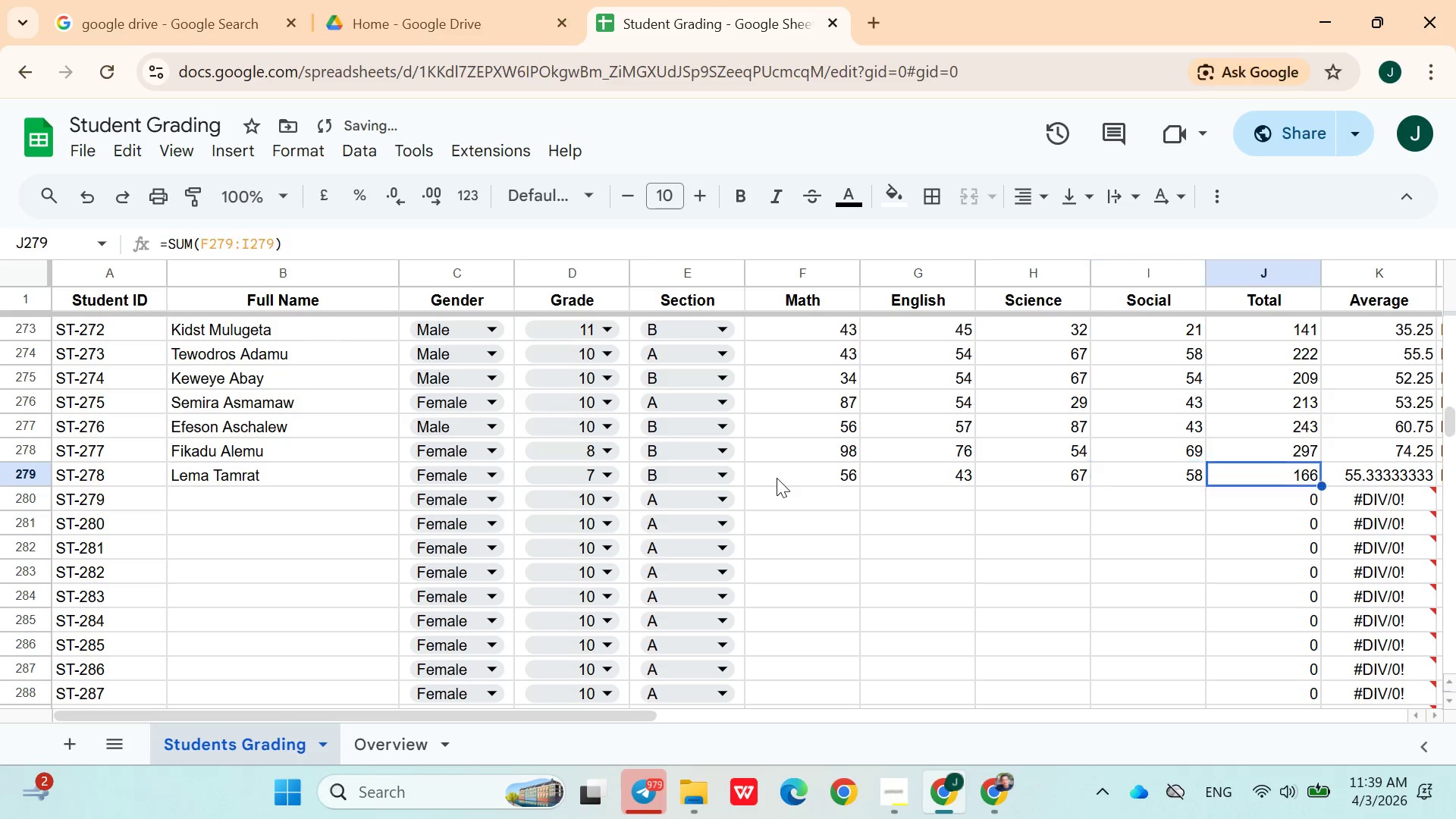 
key(ArrowRight)
 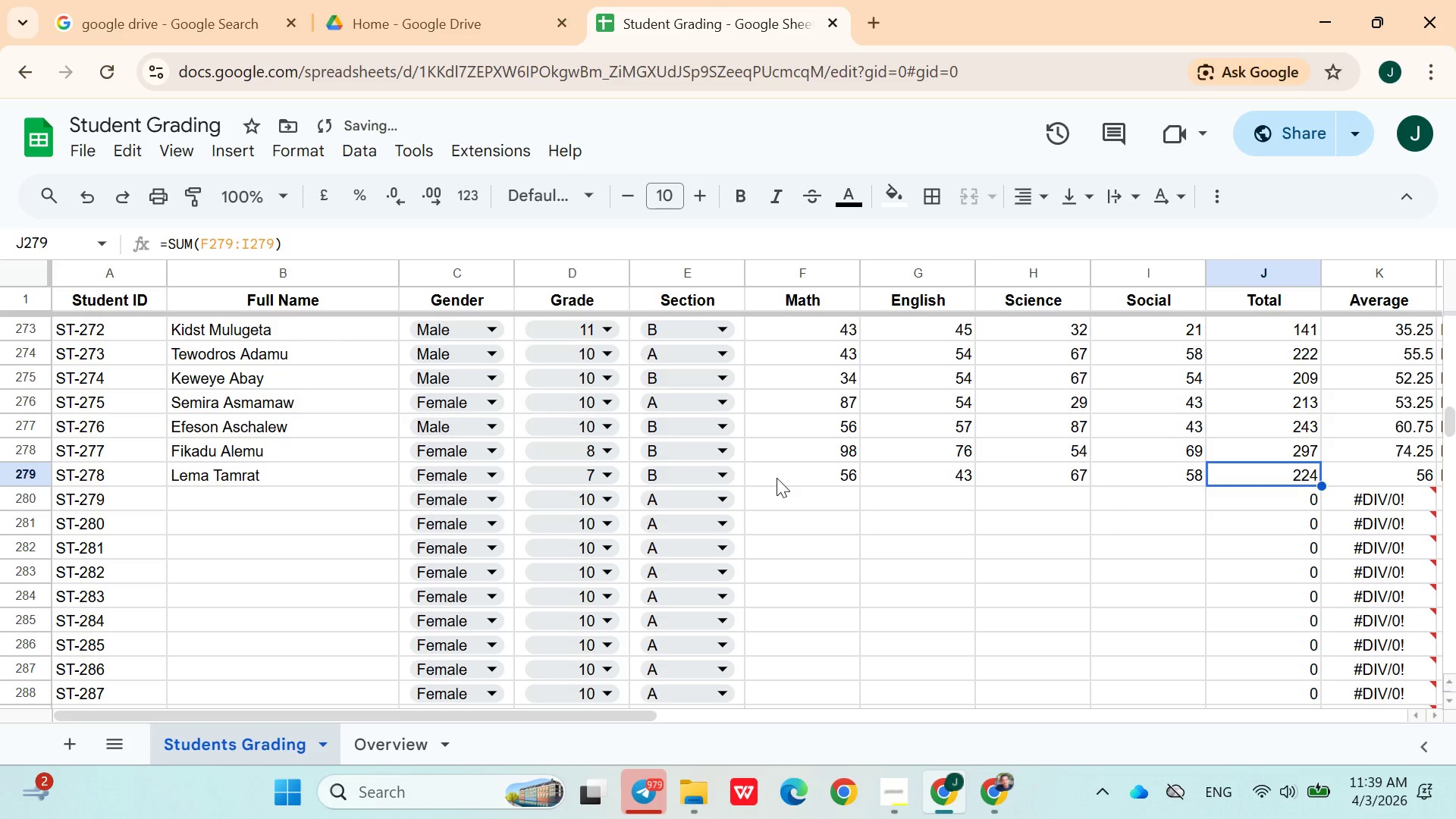 
key(ArrowDown)
 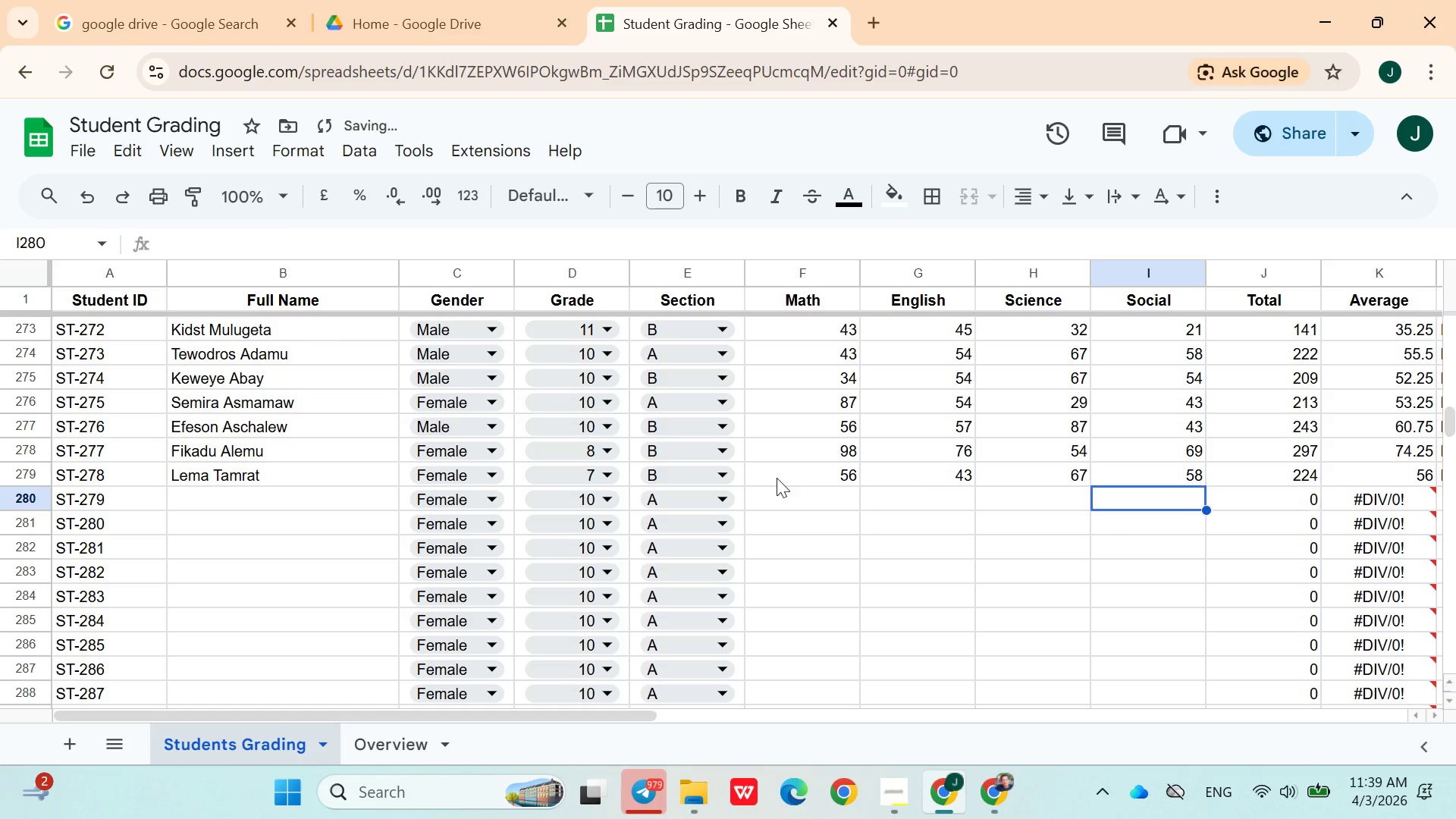 
hold_key(key=ArrowLeft, duration=1.01)
 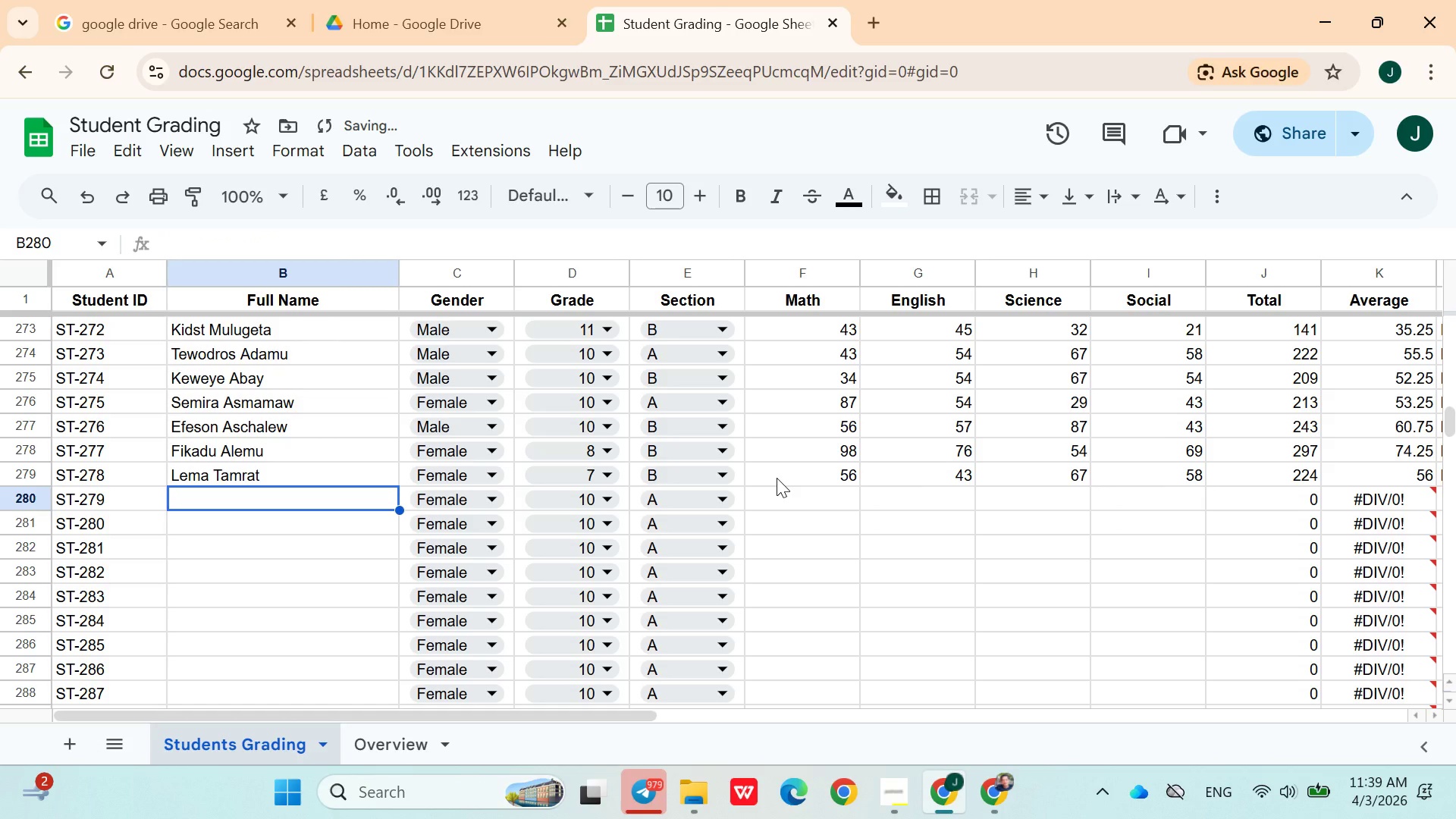 
key(ArrowRight)
 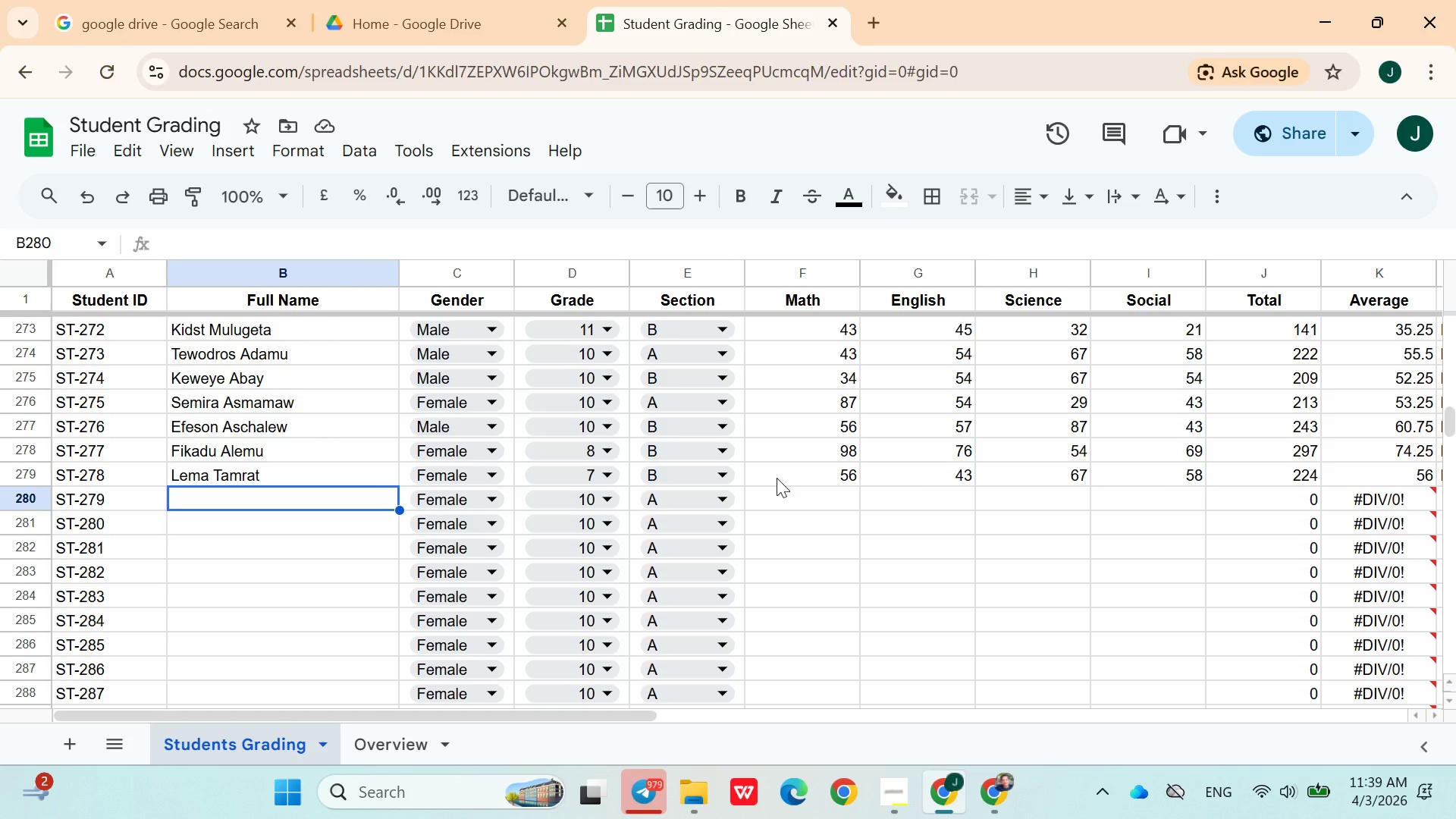 
wait(24.86)
 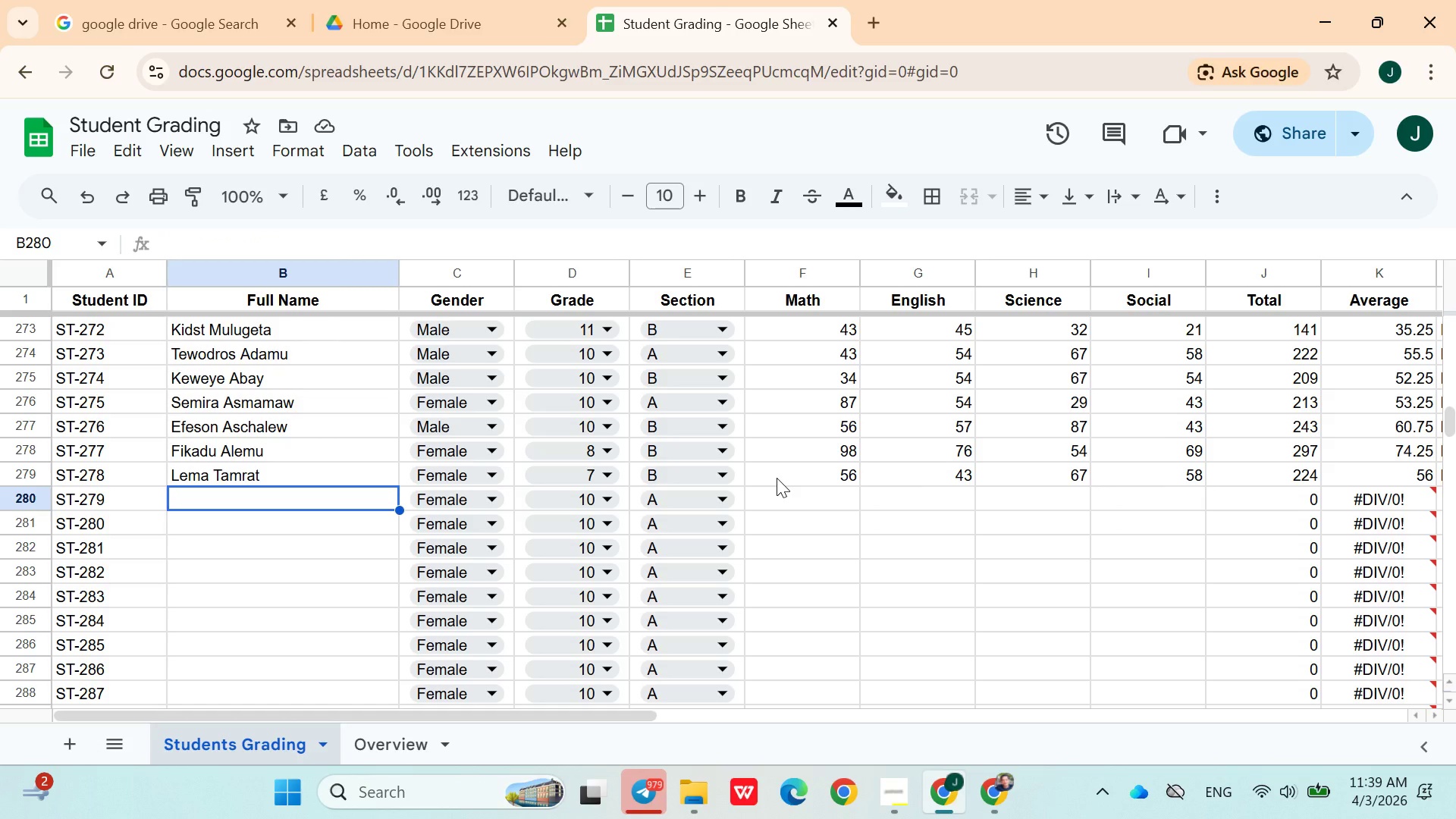 
key(Shift+A)
 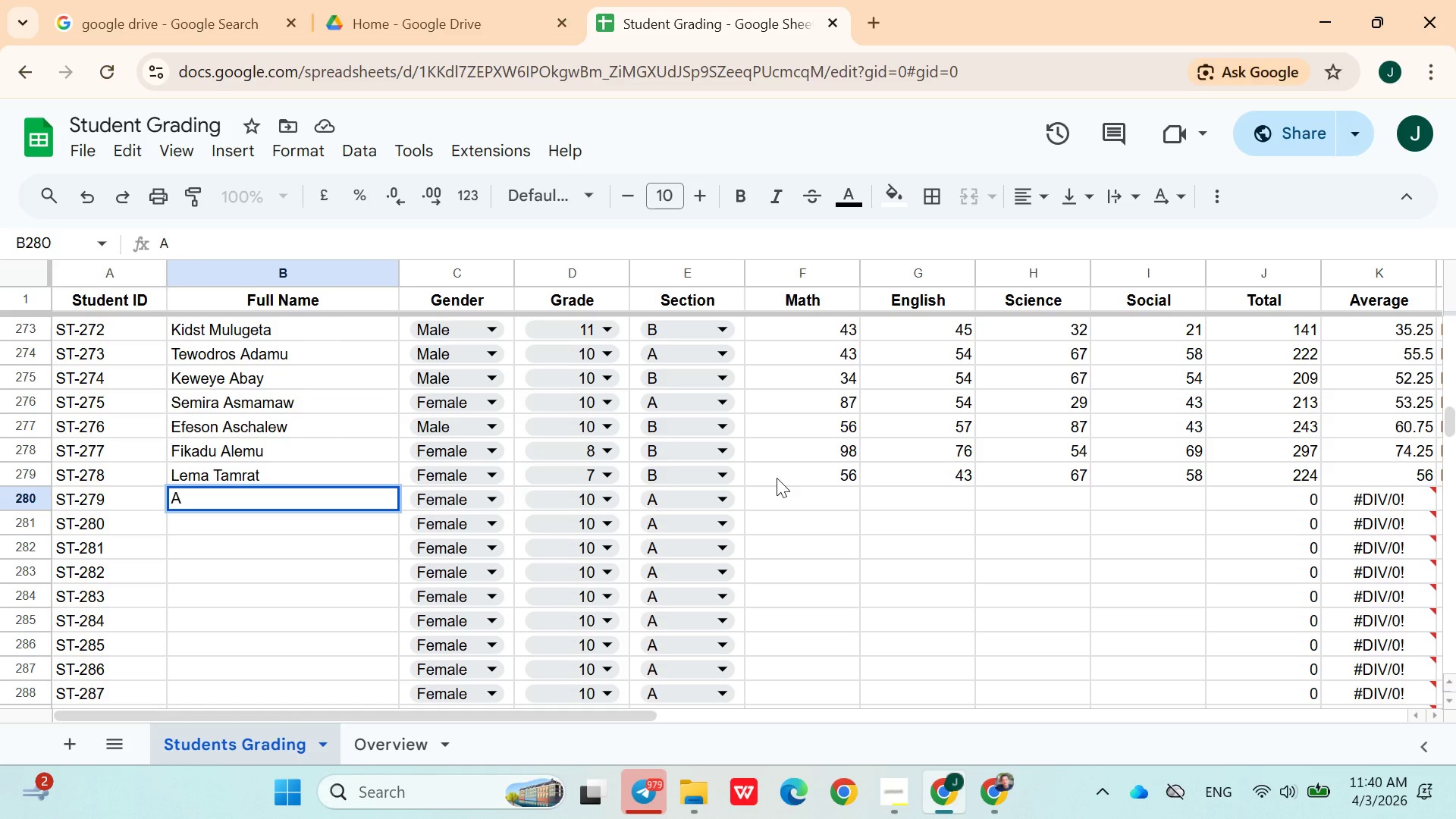 
type(manuel Adane)
 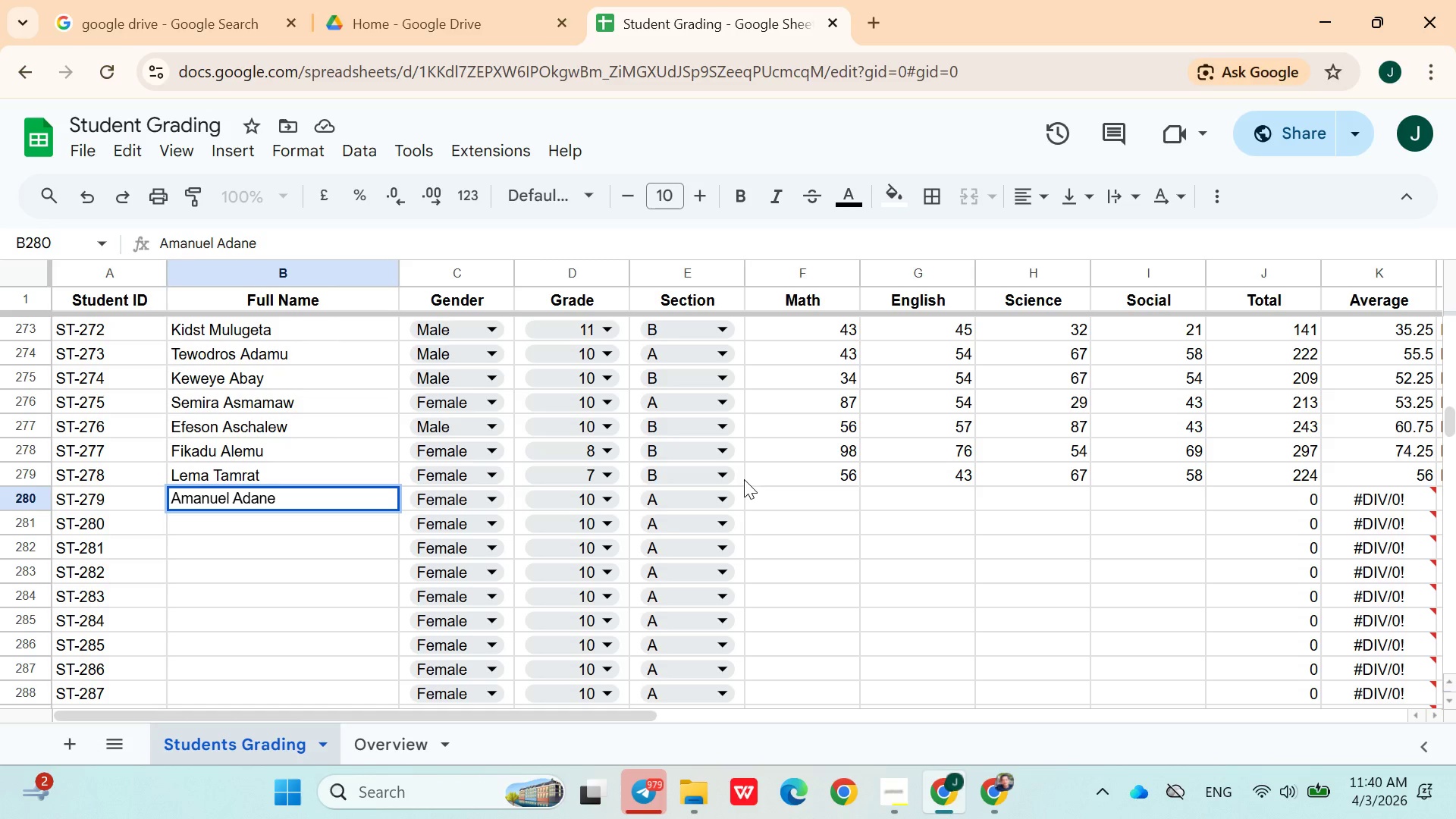 
left_click([577, 505])
 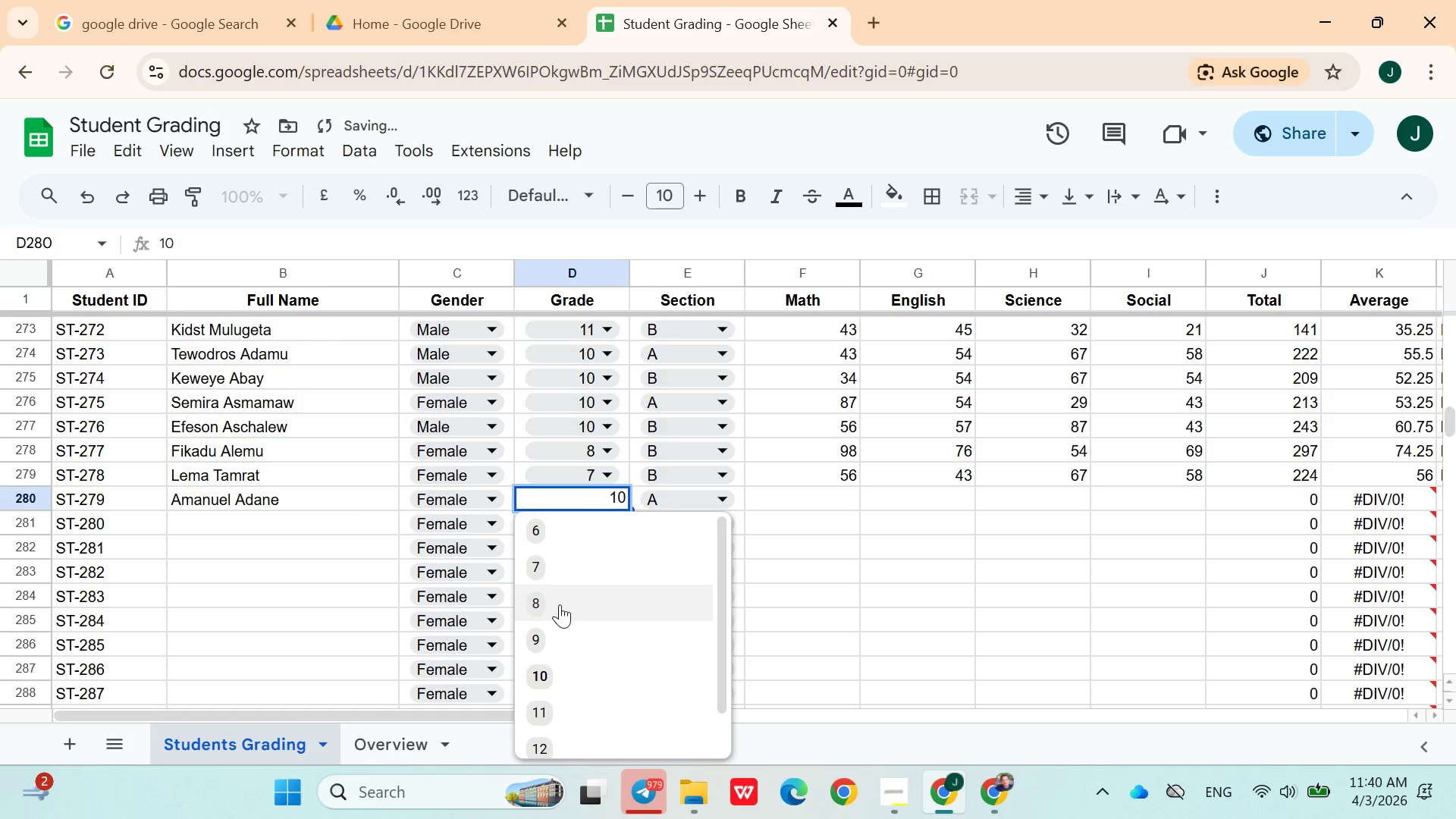 
left_click([557, 612])
 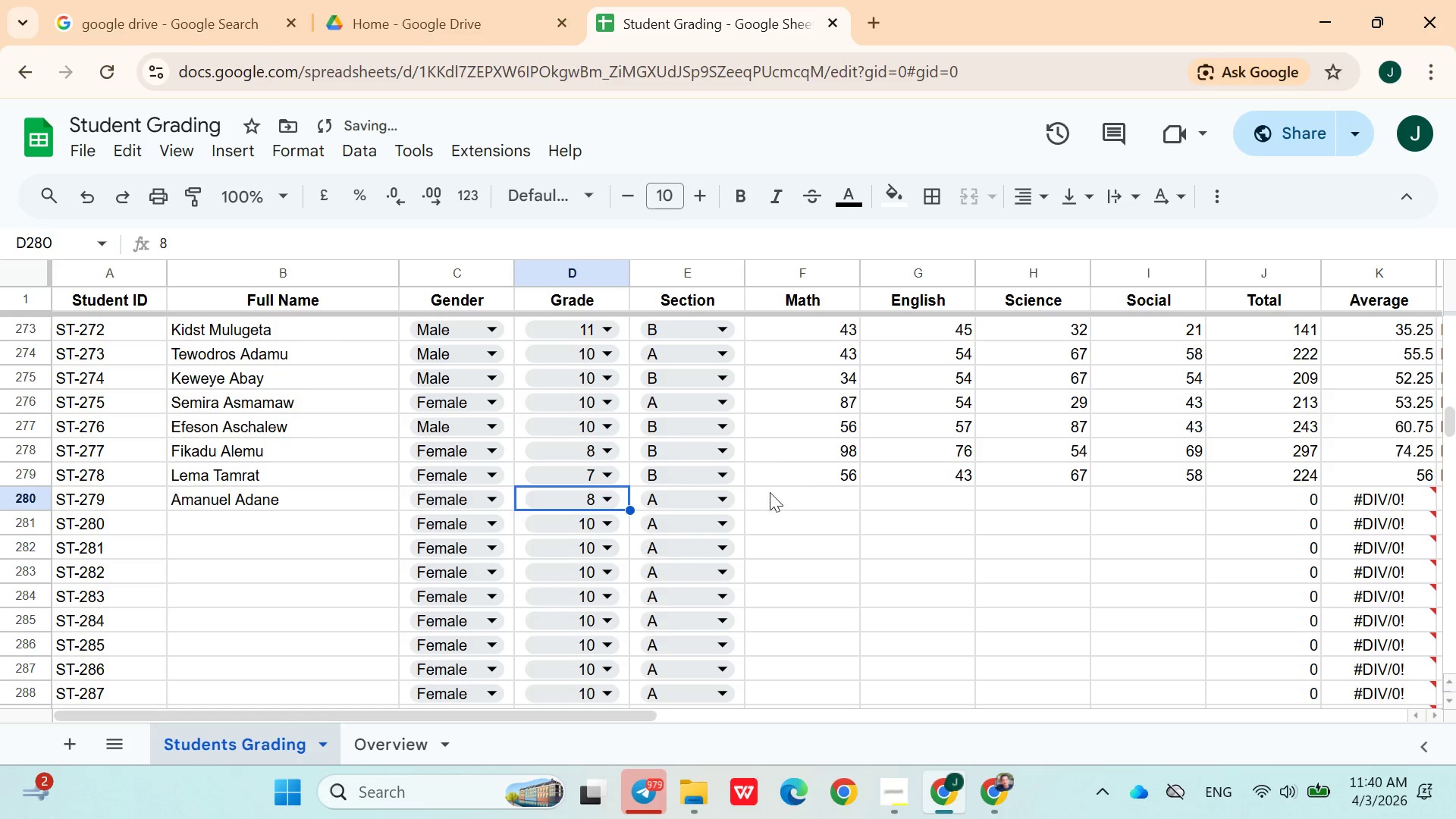 
left_click([712, 501])
 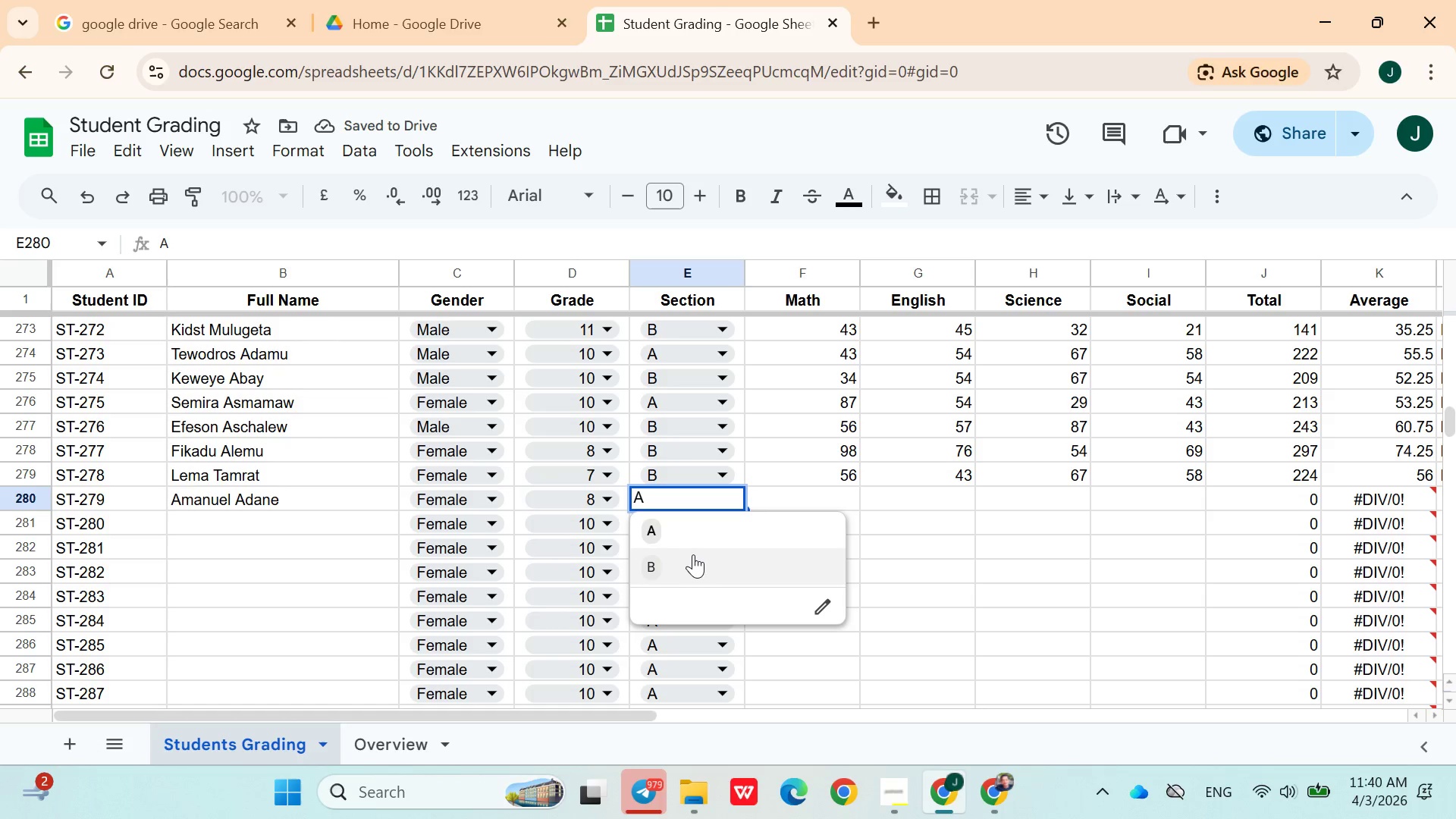 
left_click([692, 557])
 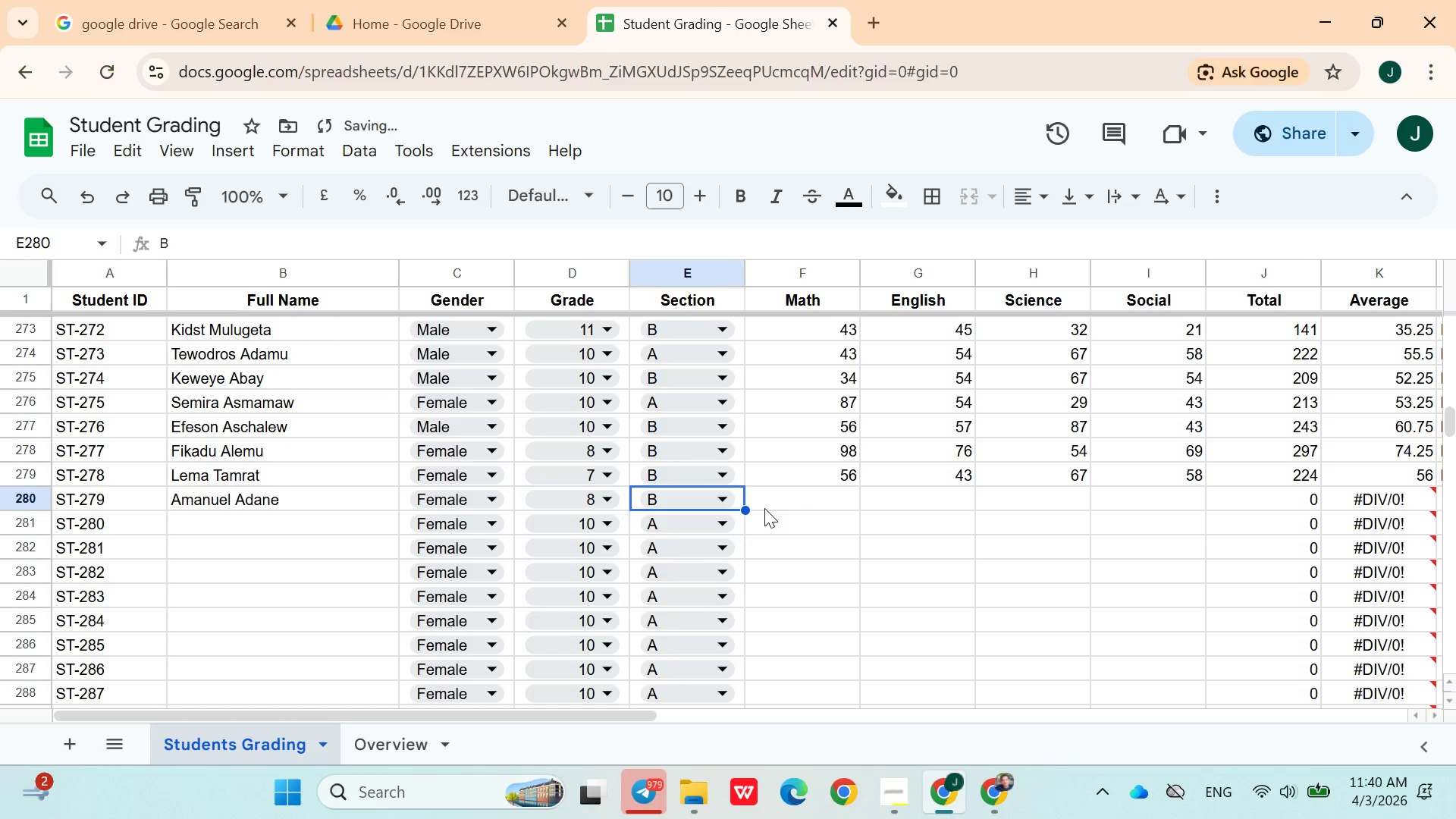 
left_click([786, 494])
 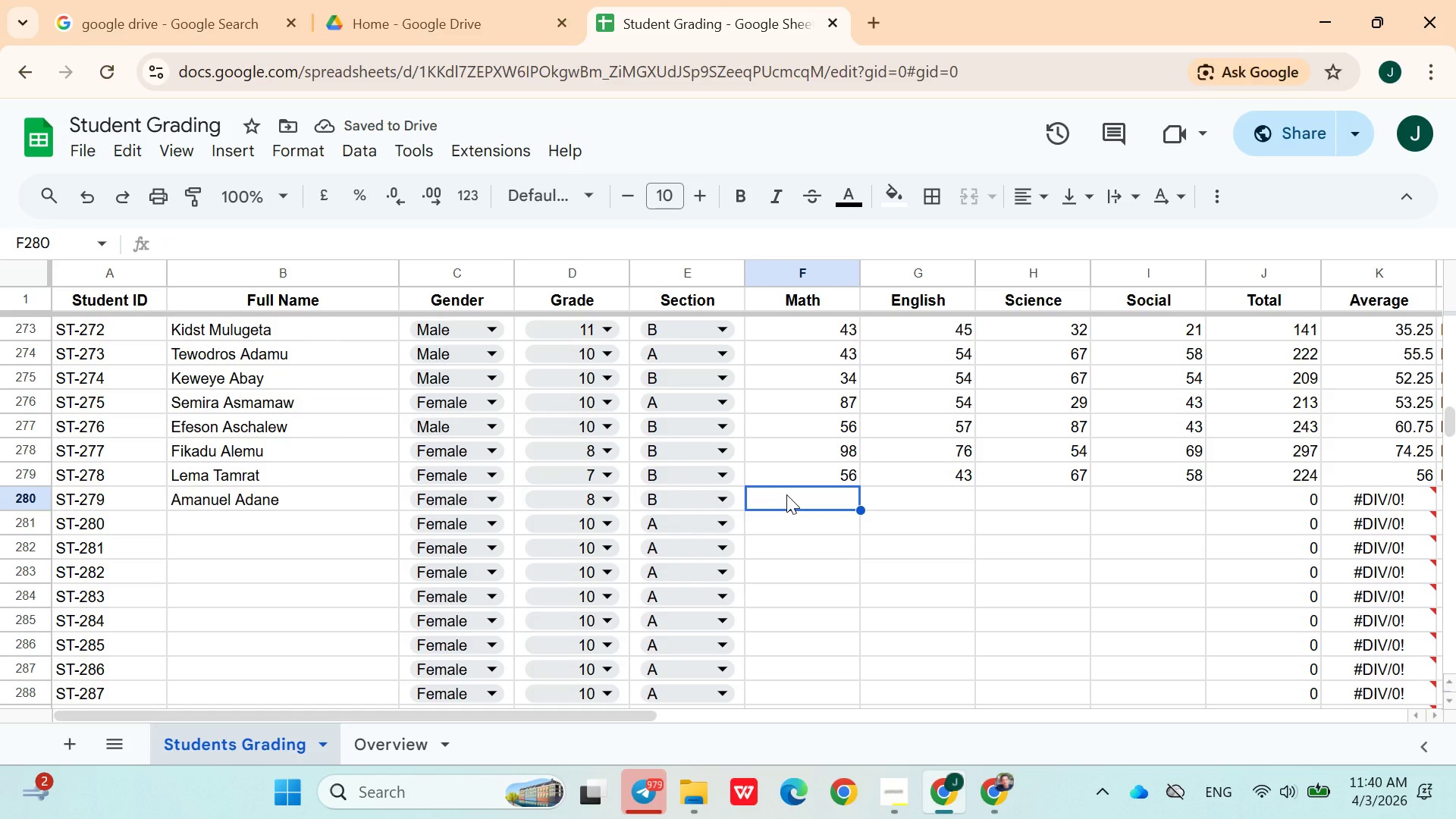 
type(43)
 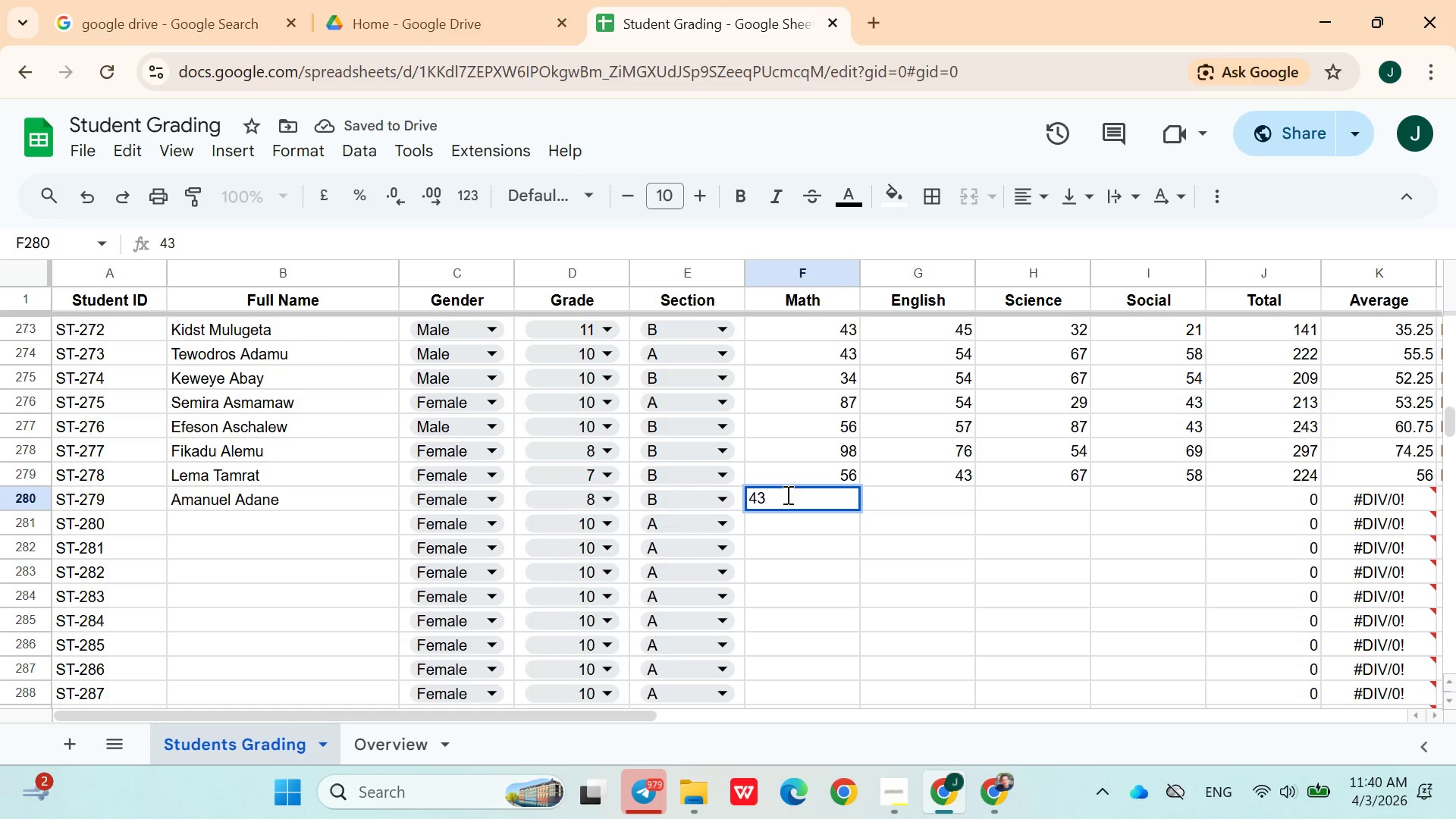 
key(ArrowRight)
 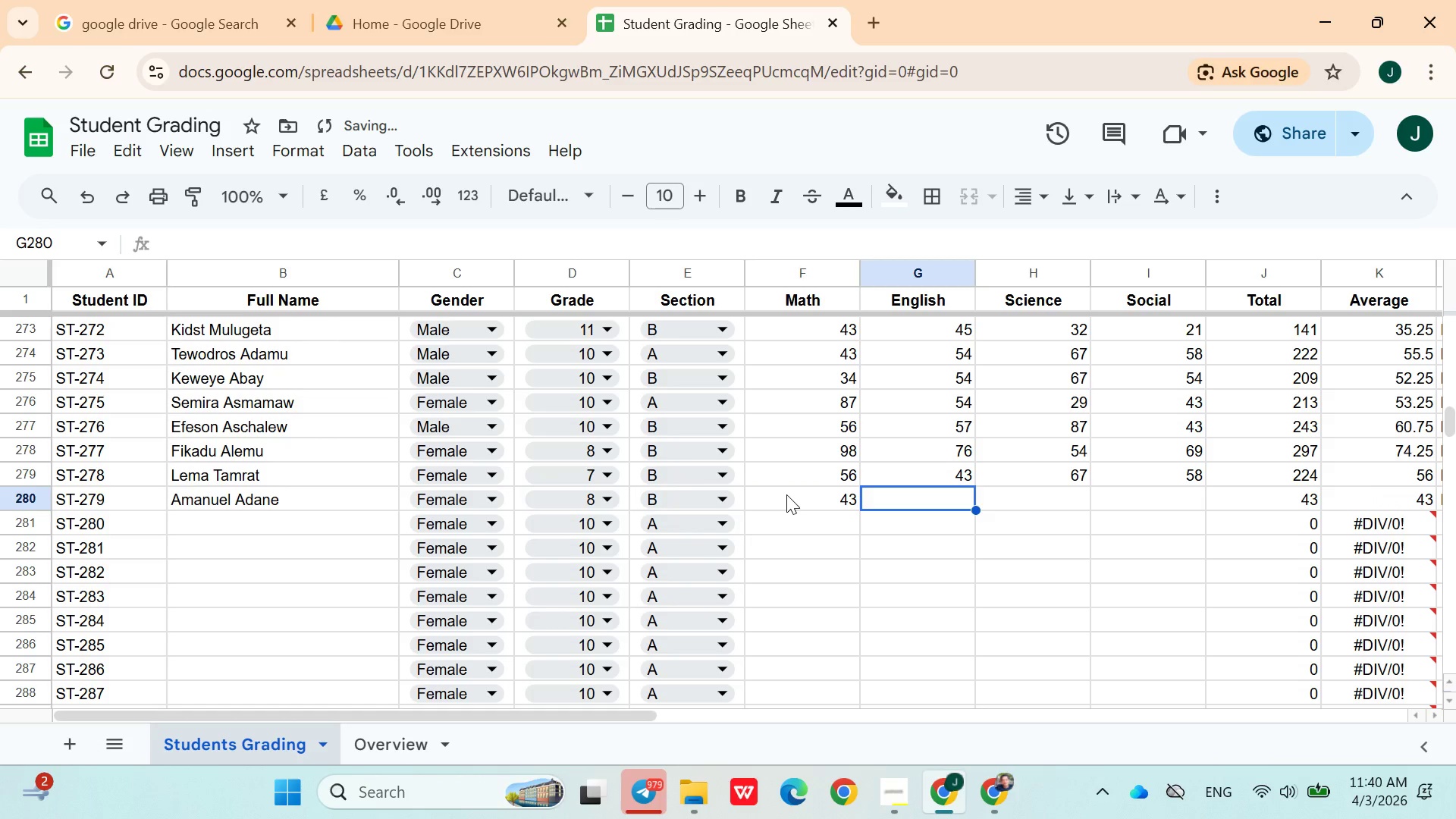 
type(56)
 